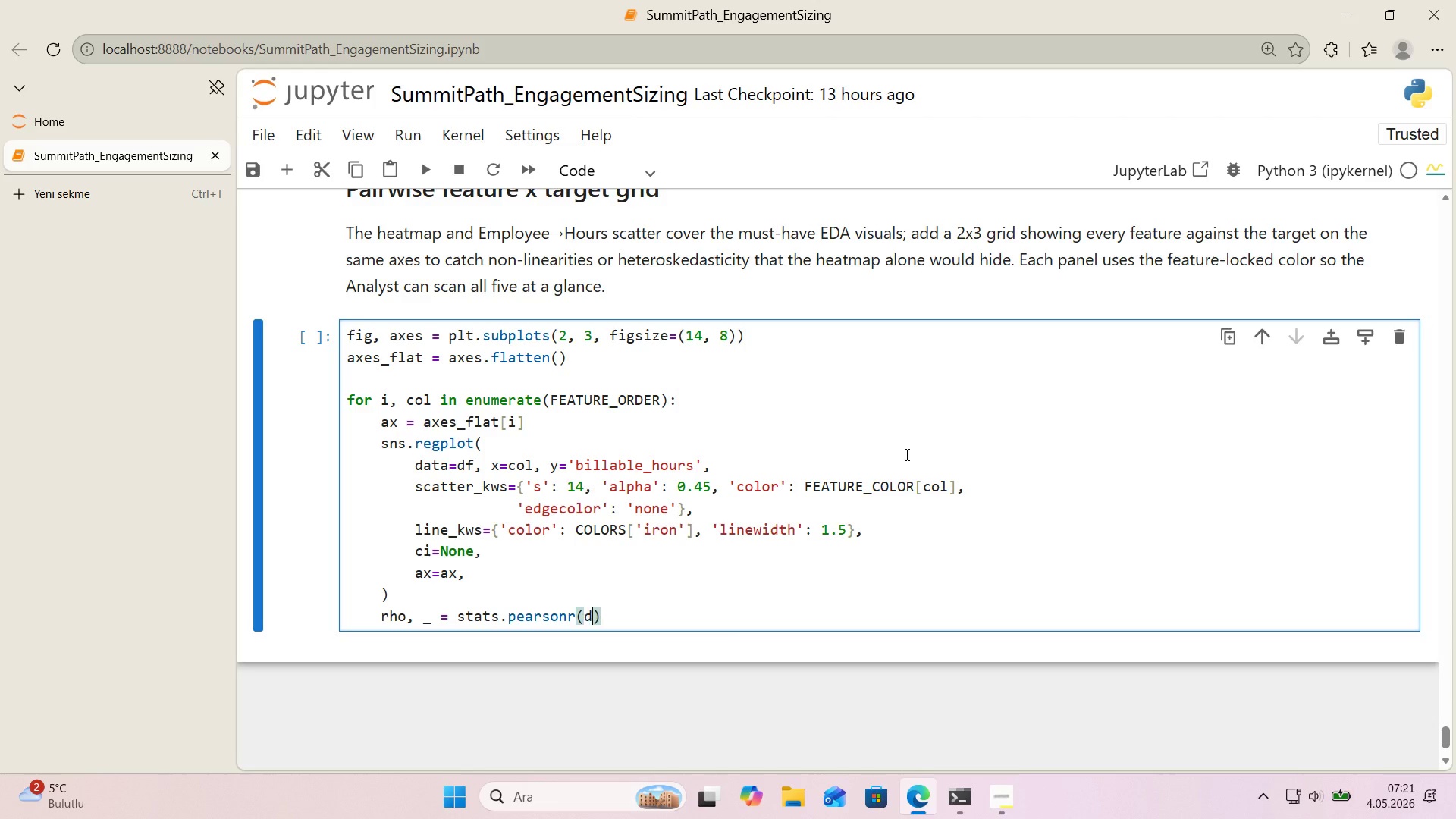 
type(df)
 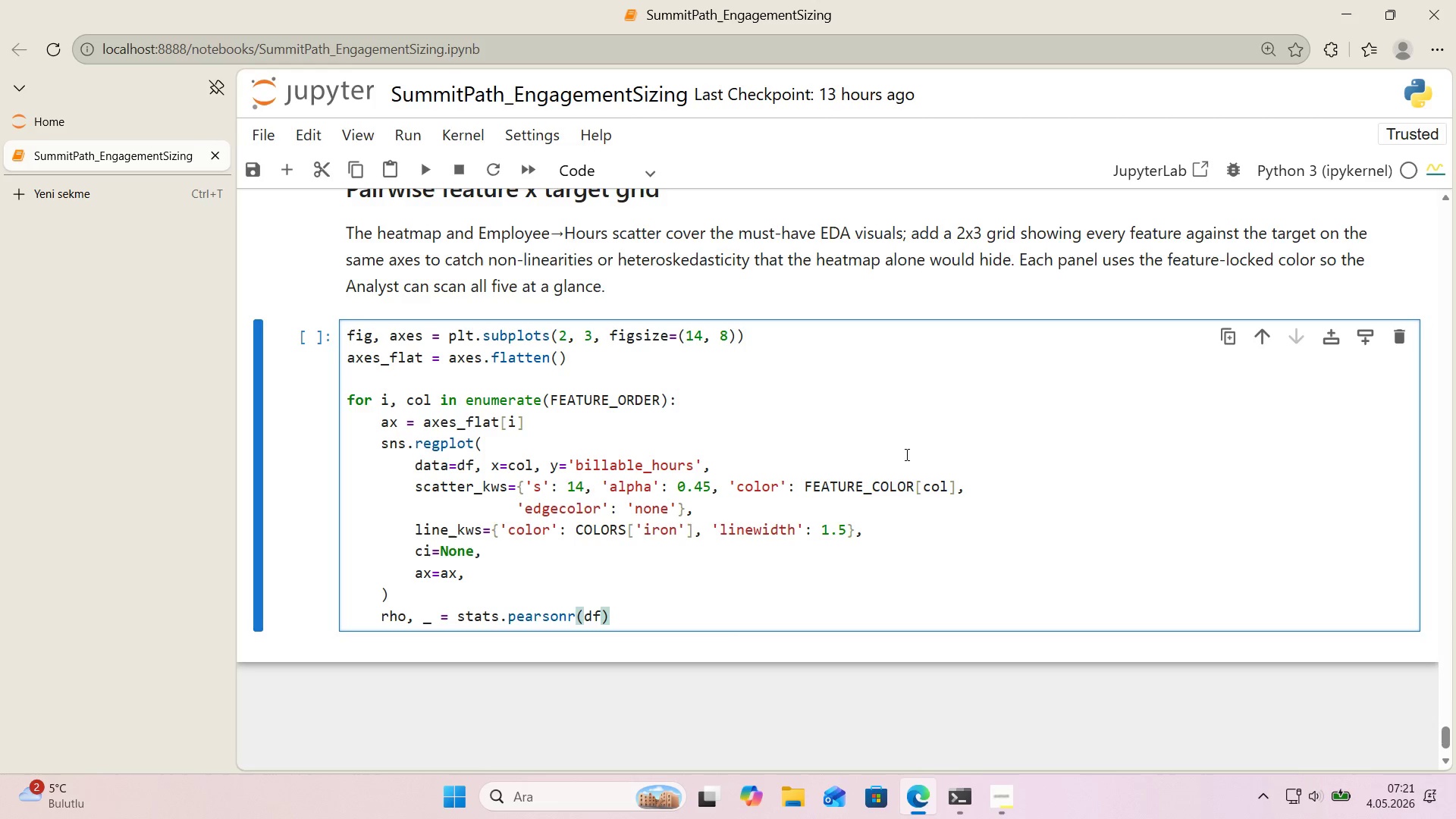 
key(Alt+Control+8)
 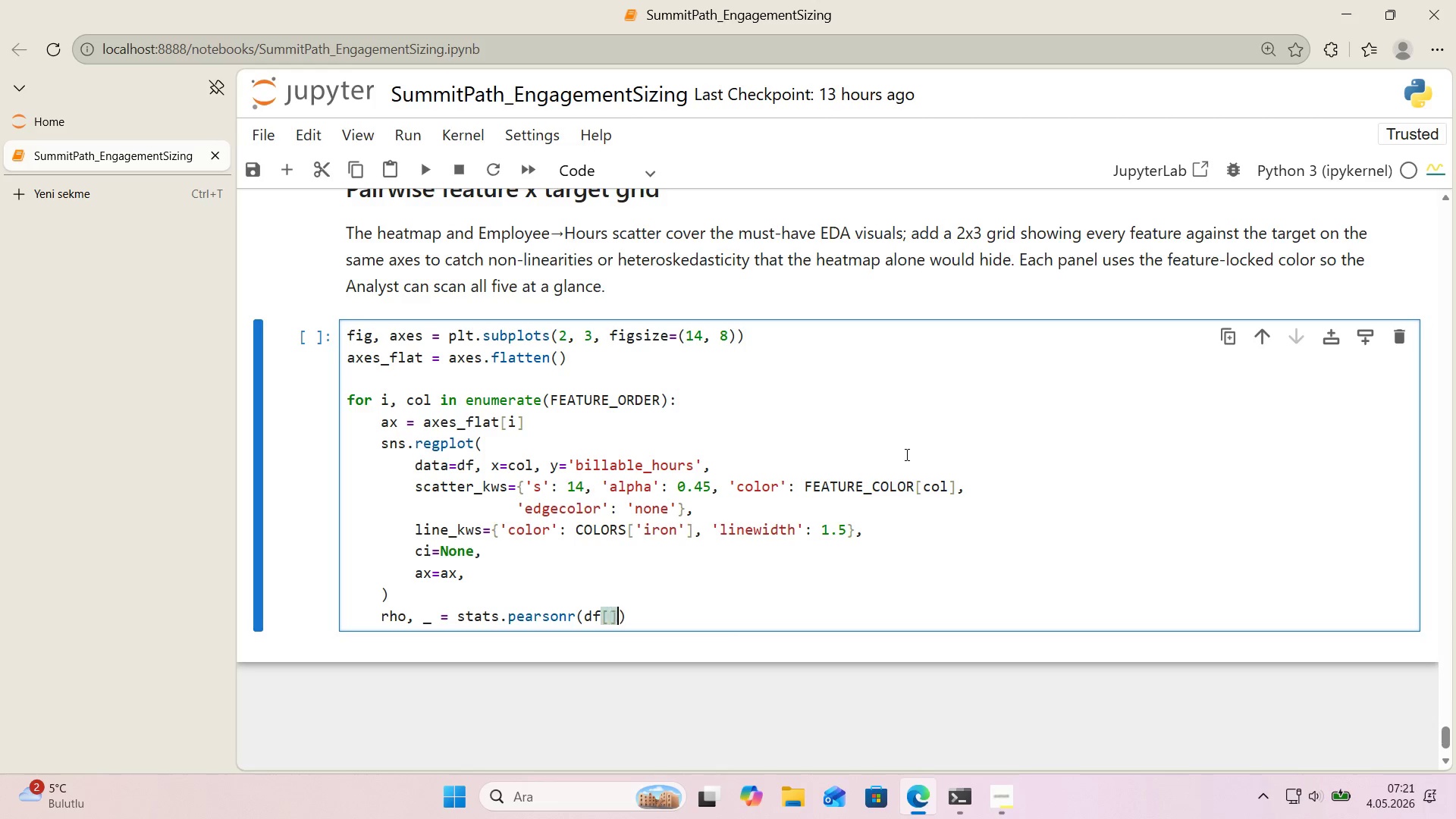 
key(Alt+Control+9)
 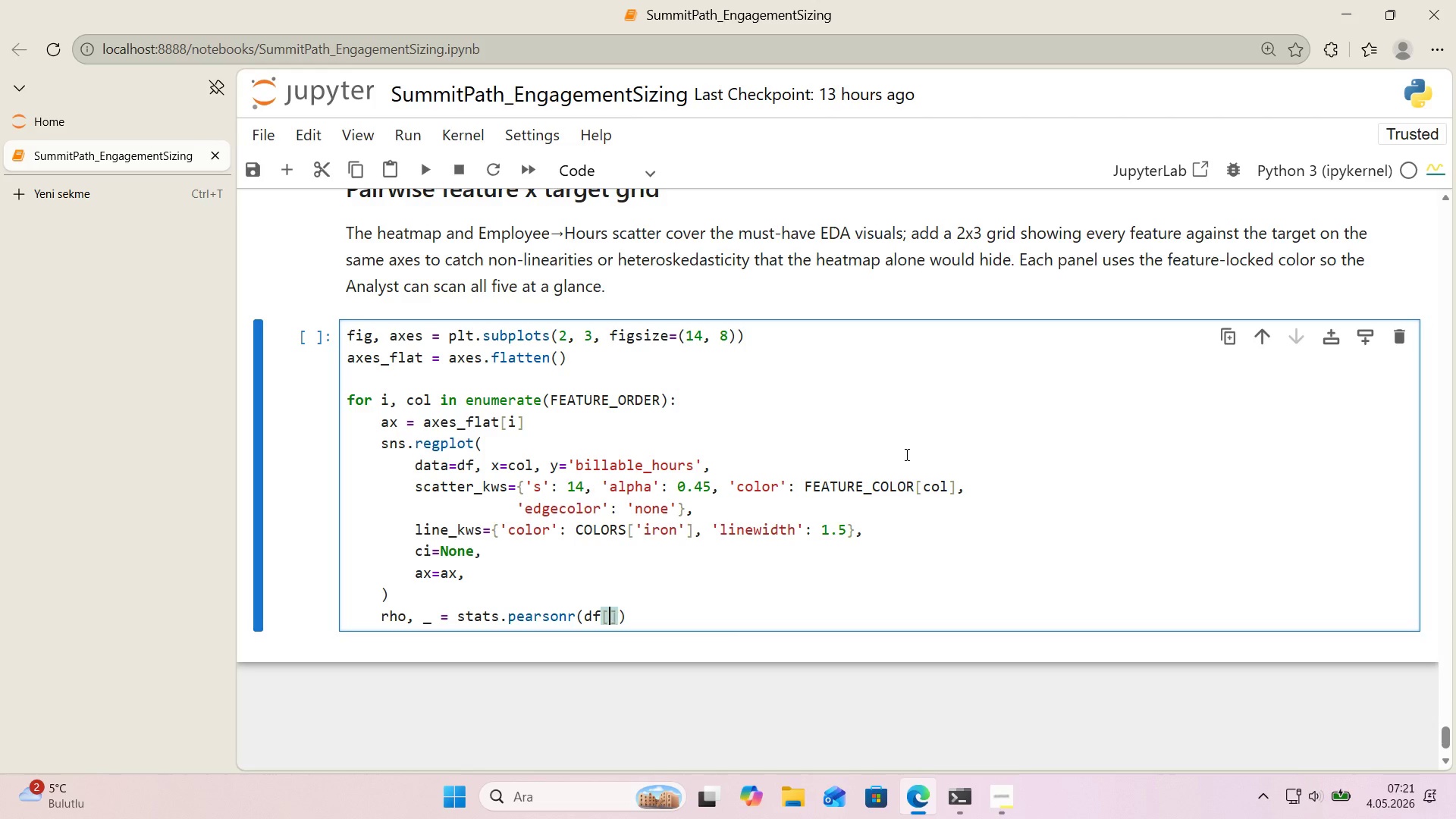 
key(ArrowLeft)
 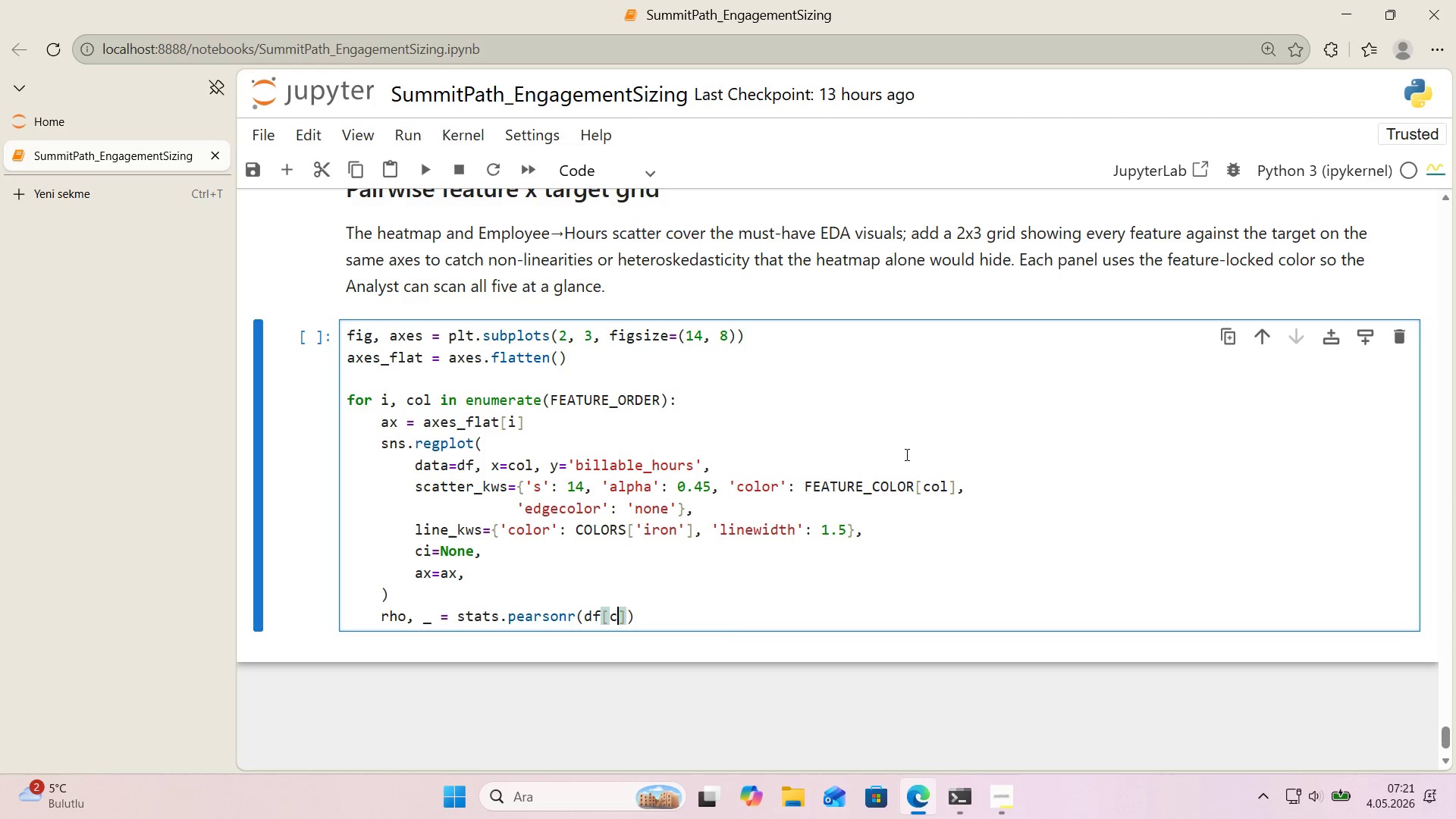 
type(col)
 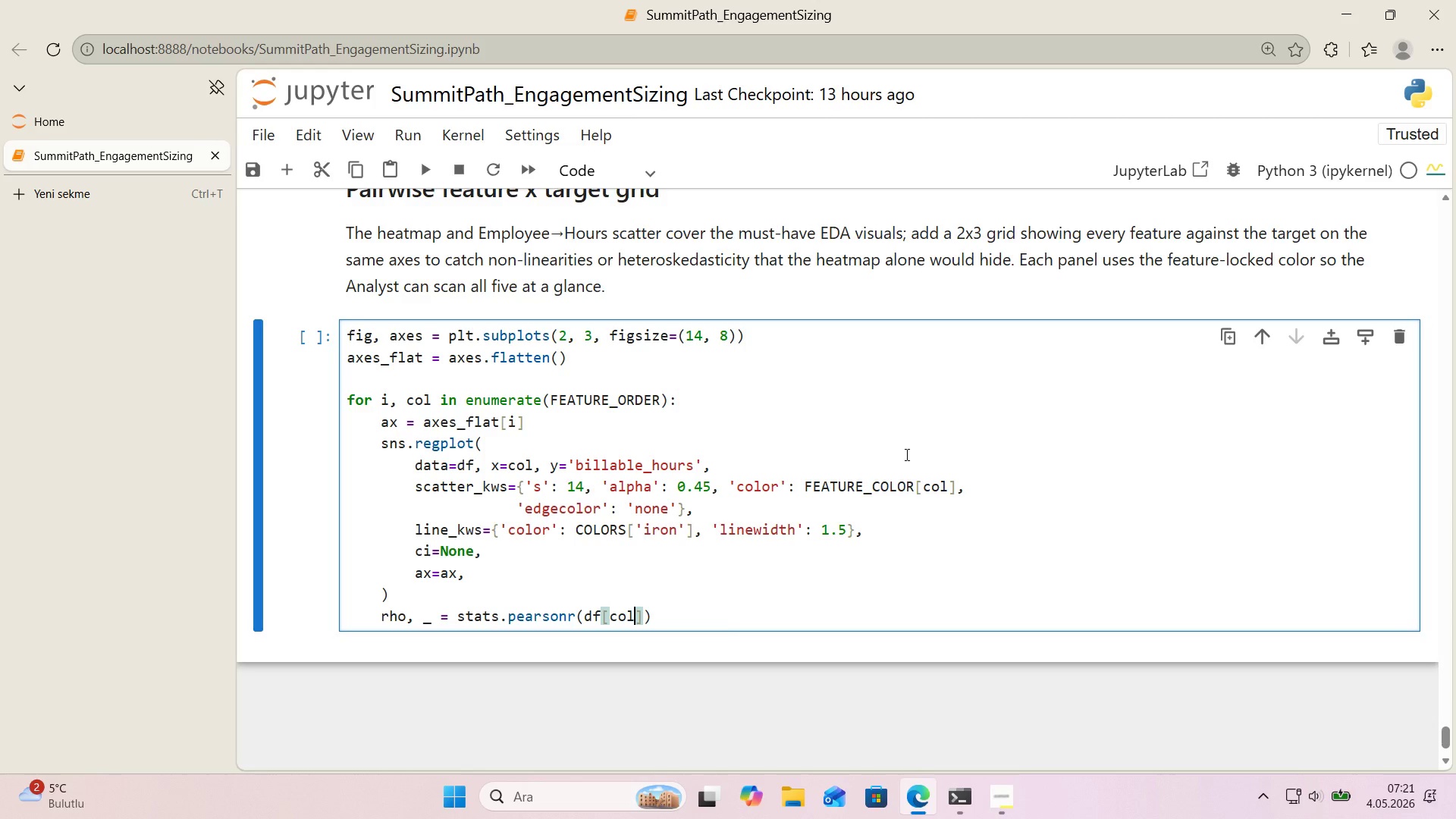 
key(ArrowRight)
 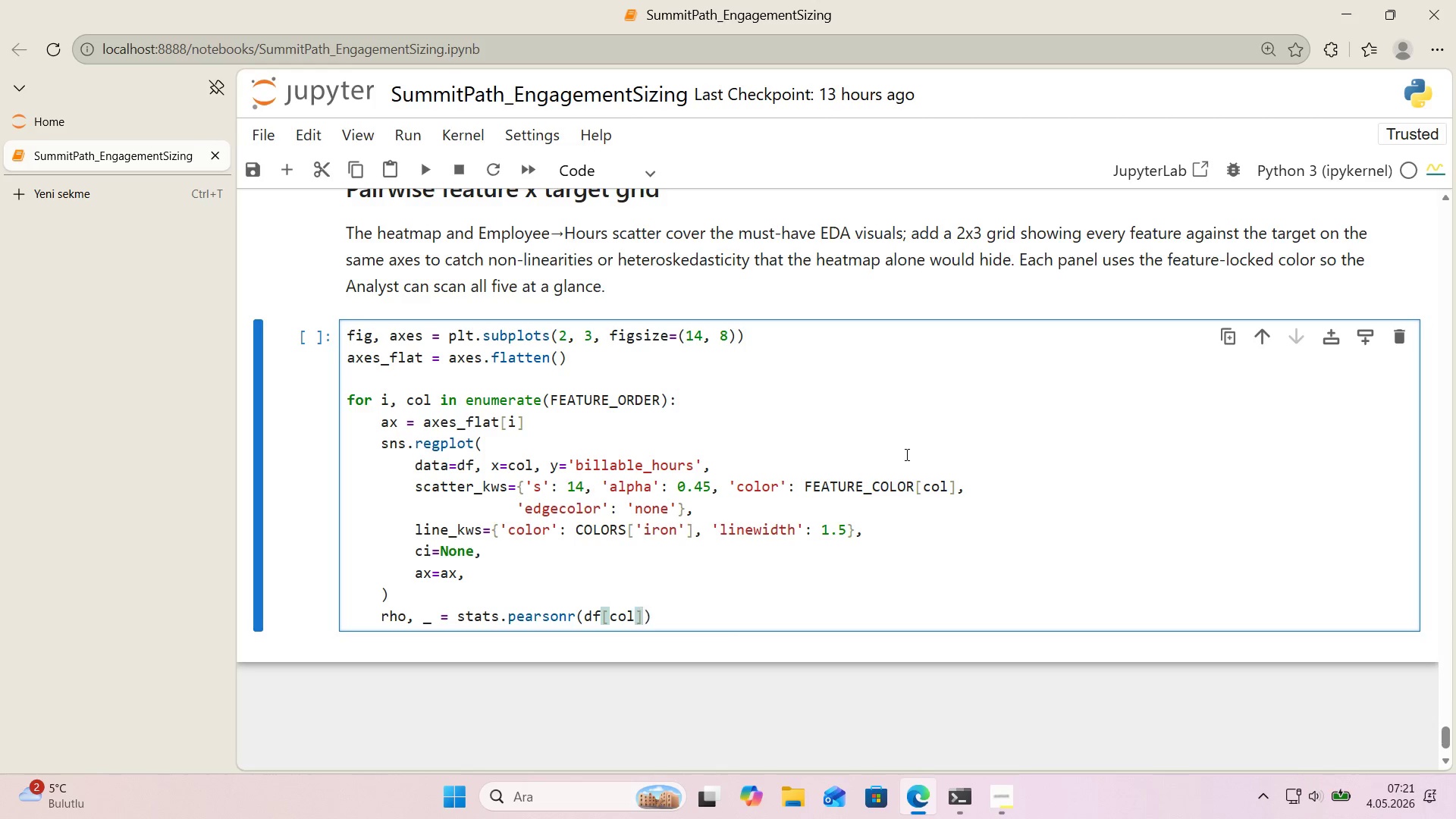 
type(, df)
 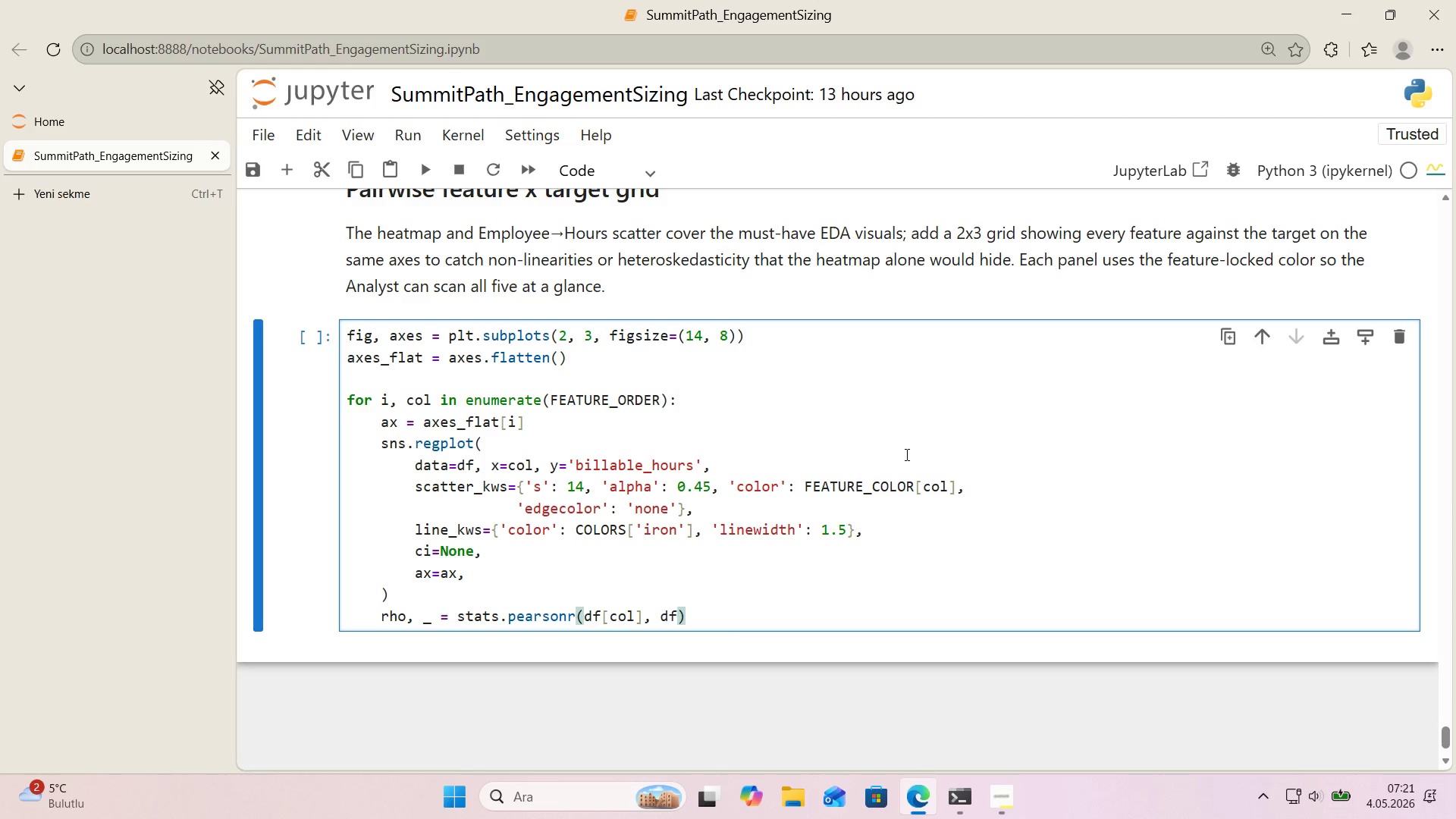 
key(Alt+Control+8)
 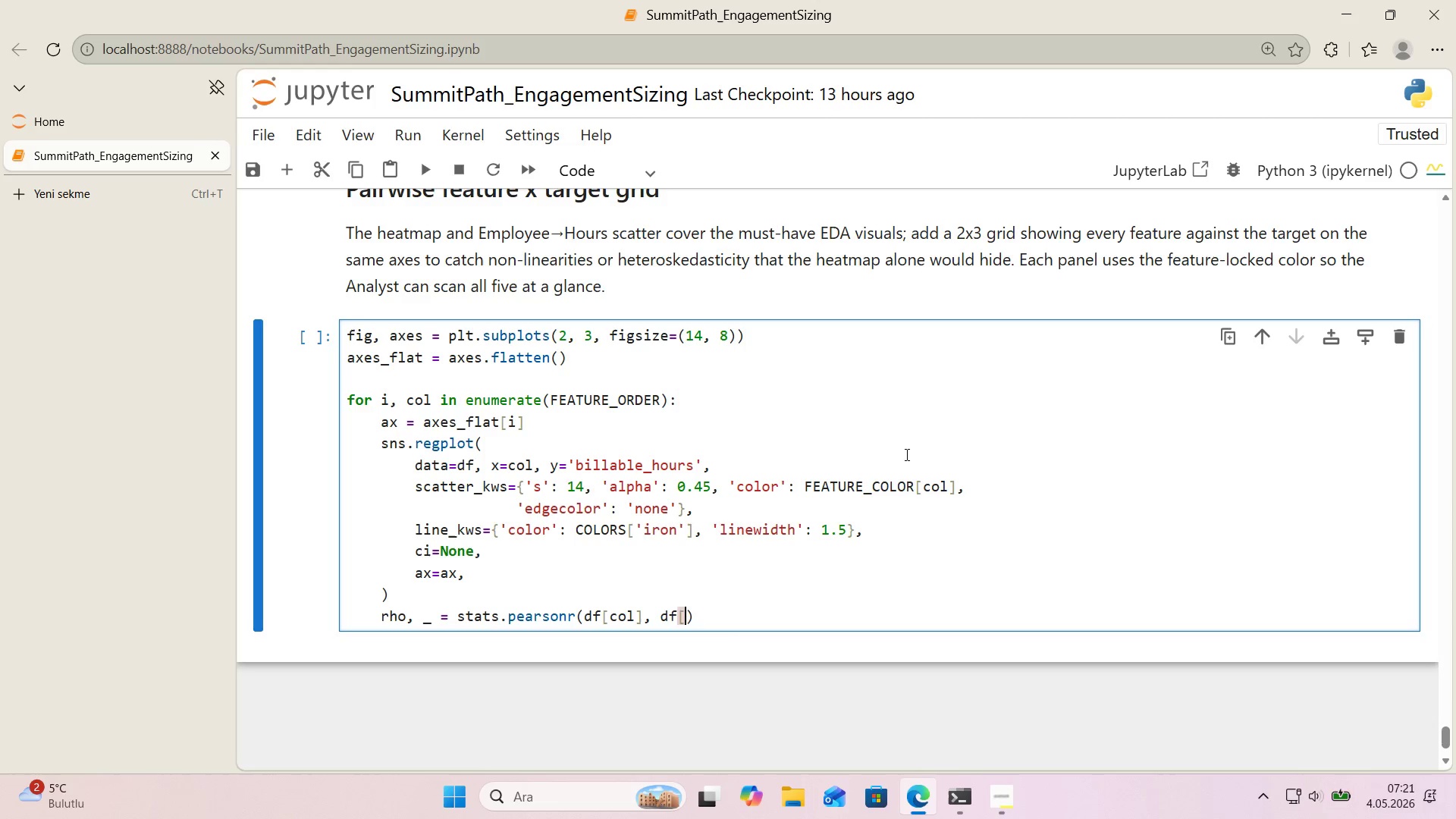 
key(Alt+Control+9)
 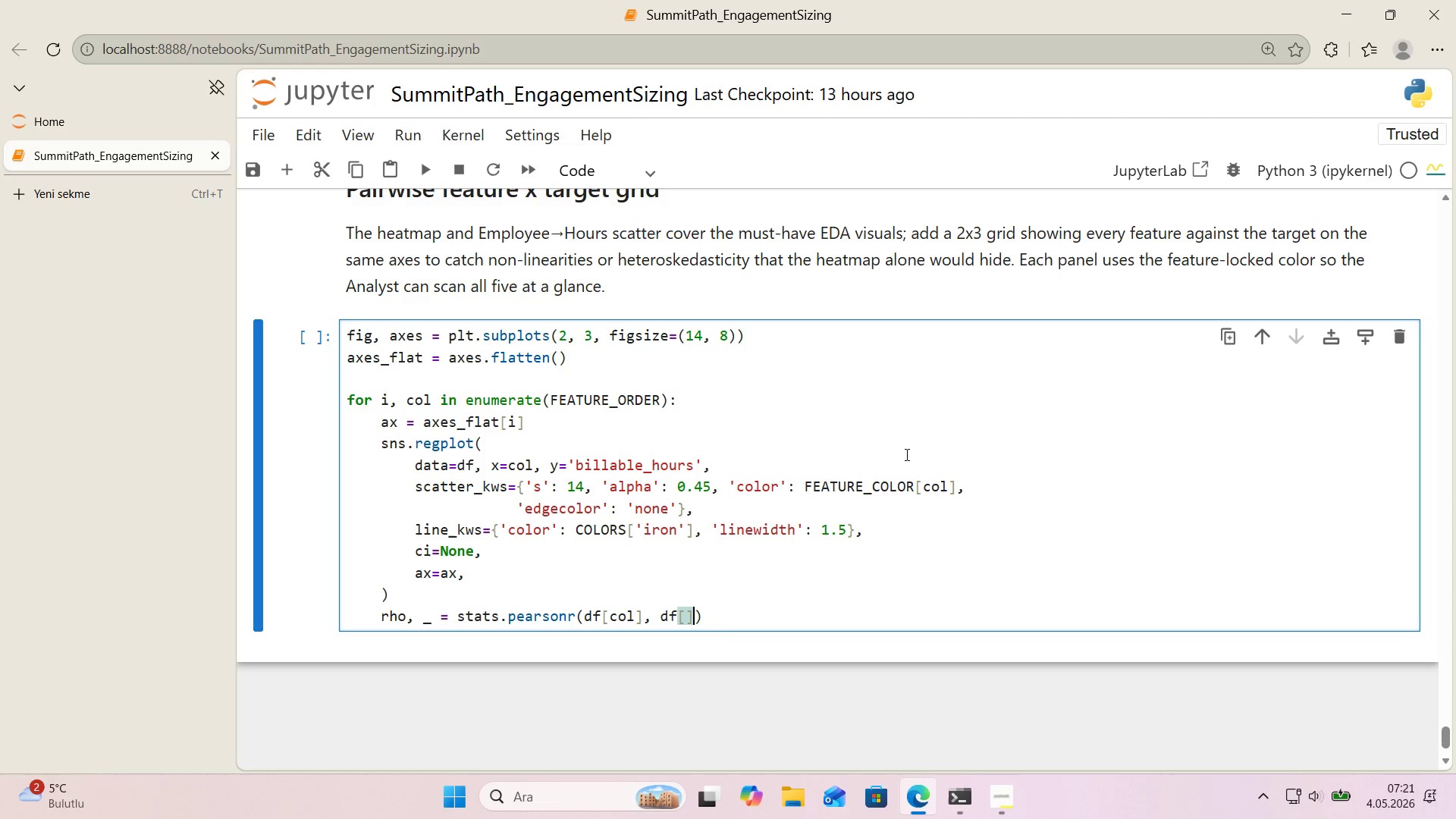 
key(ArrowLeft)
 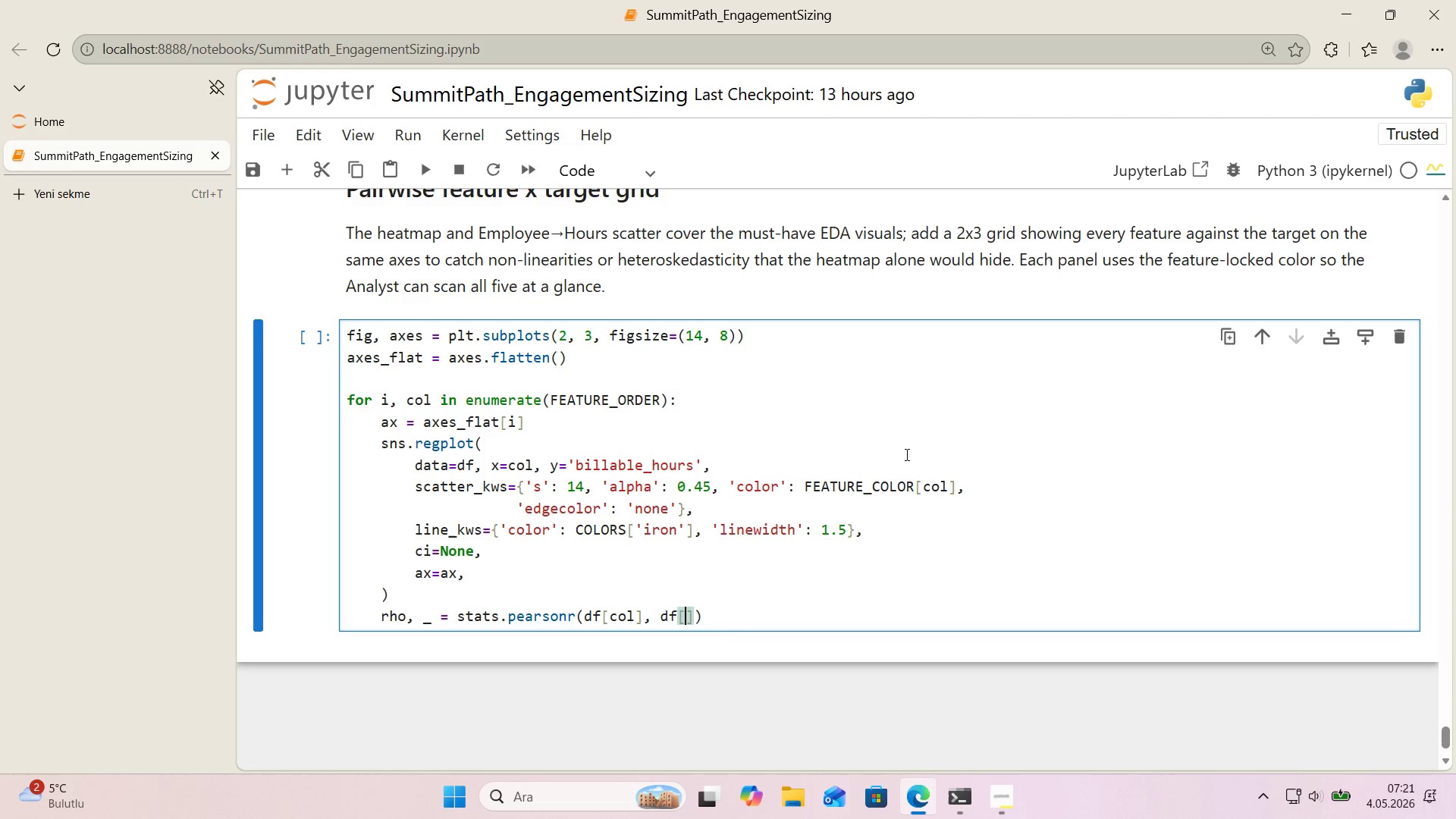 
type(@@)
 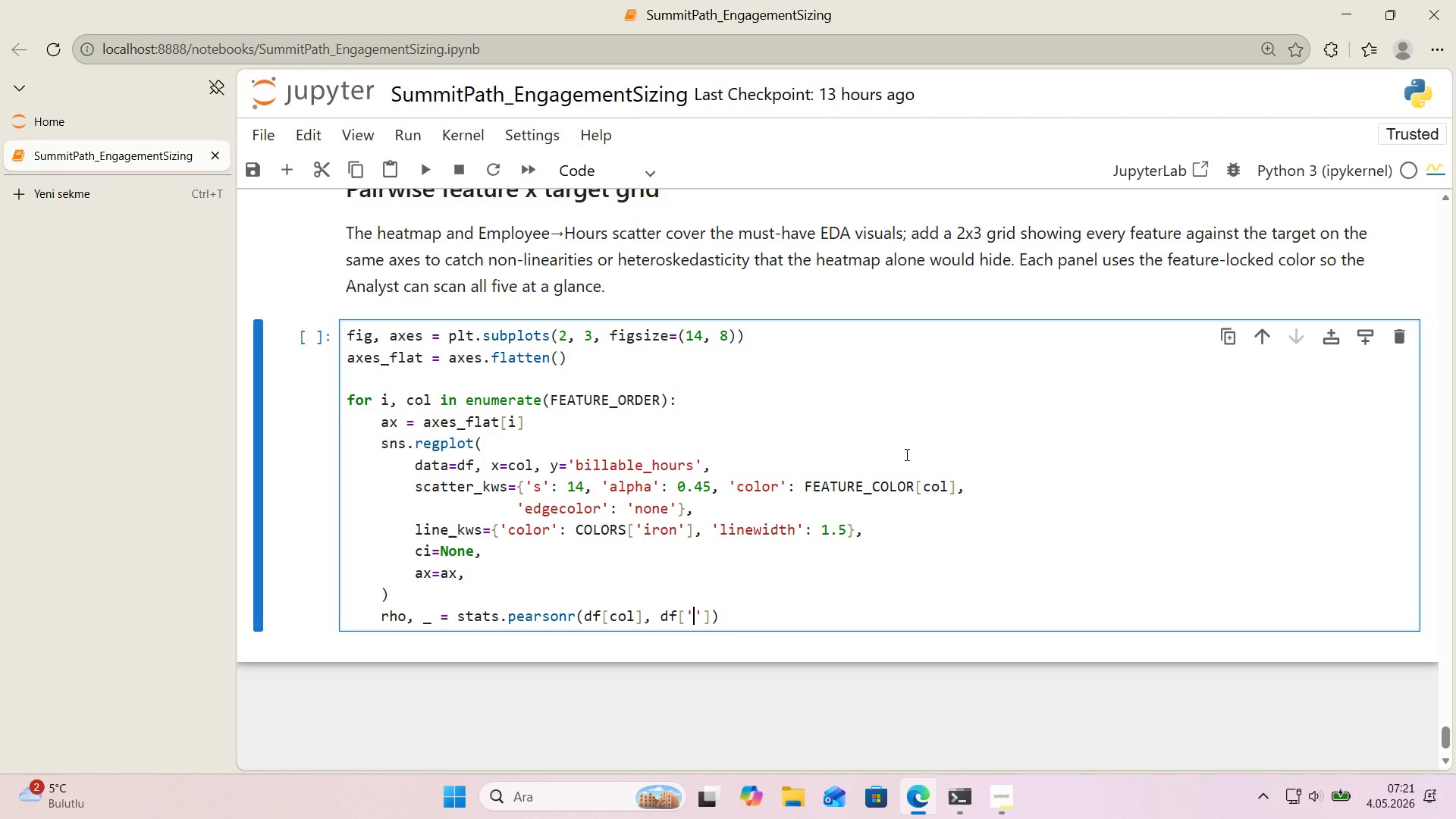 
key(ArrowLeft)
 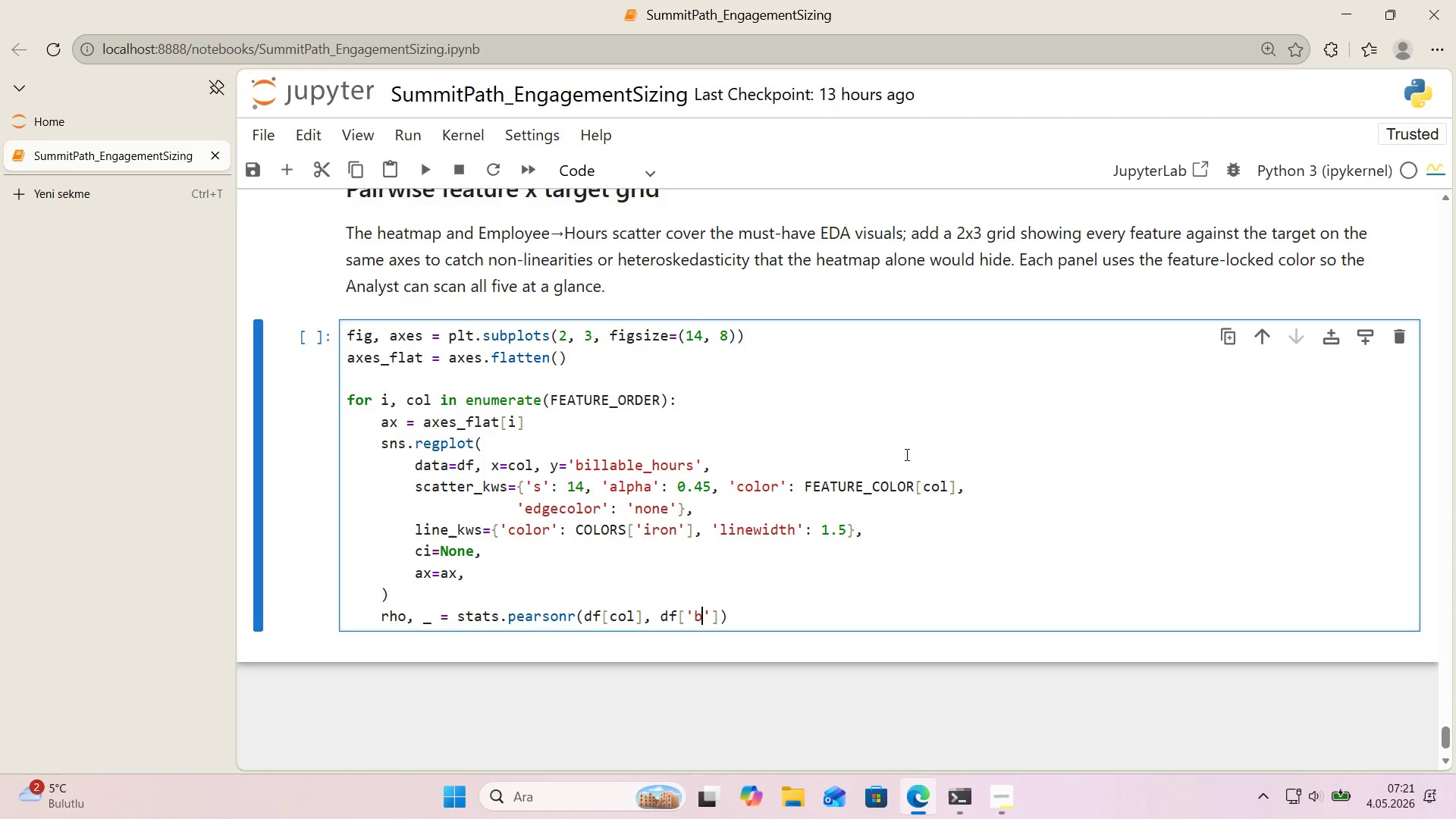 
type(b'llable_hours)
 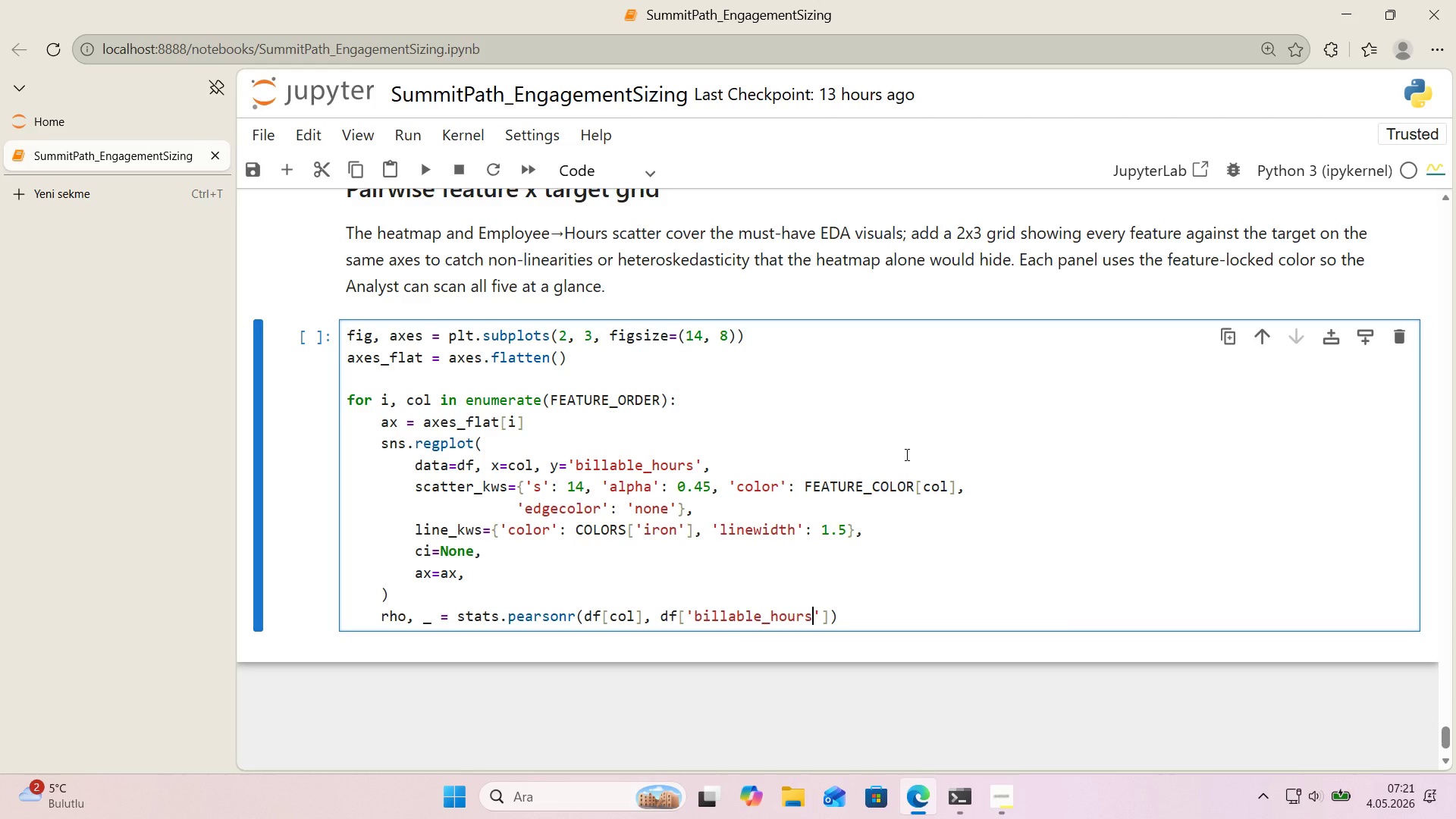 
key(ArrowRight)
 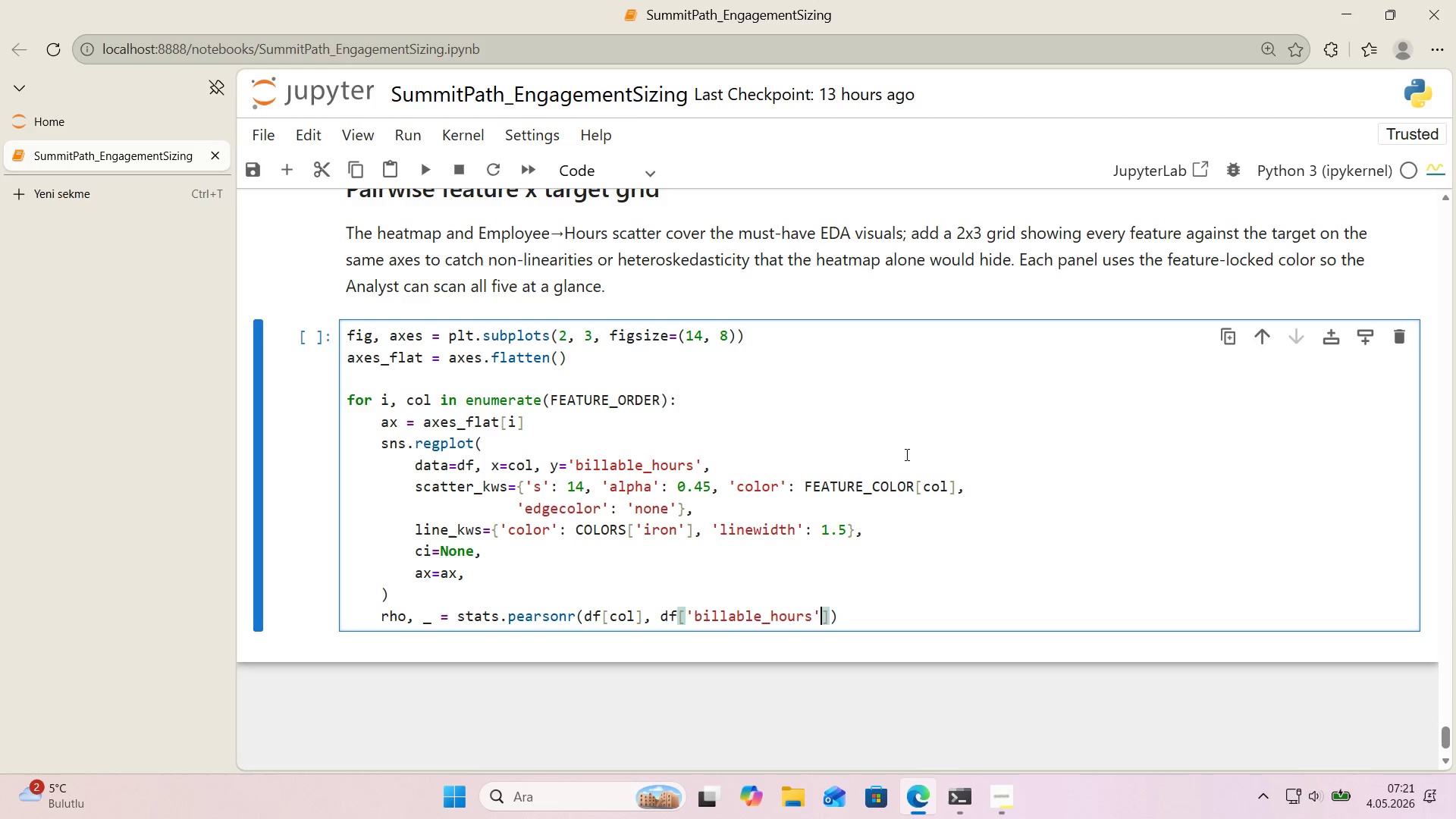 
key(ArrowRight)
 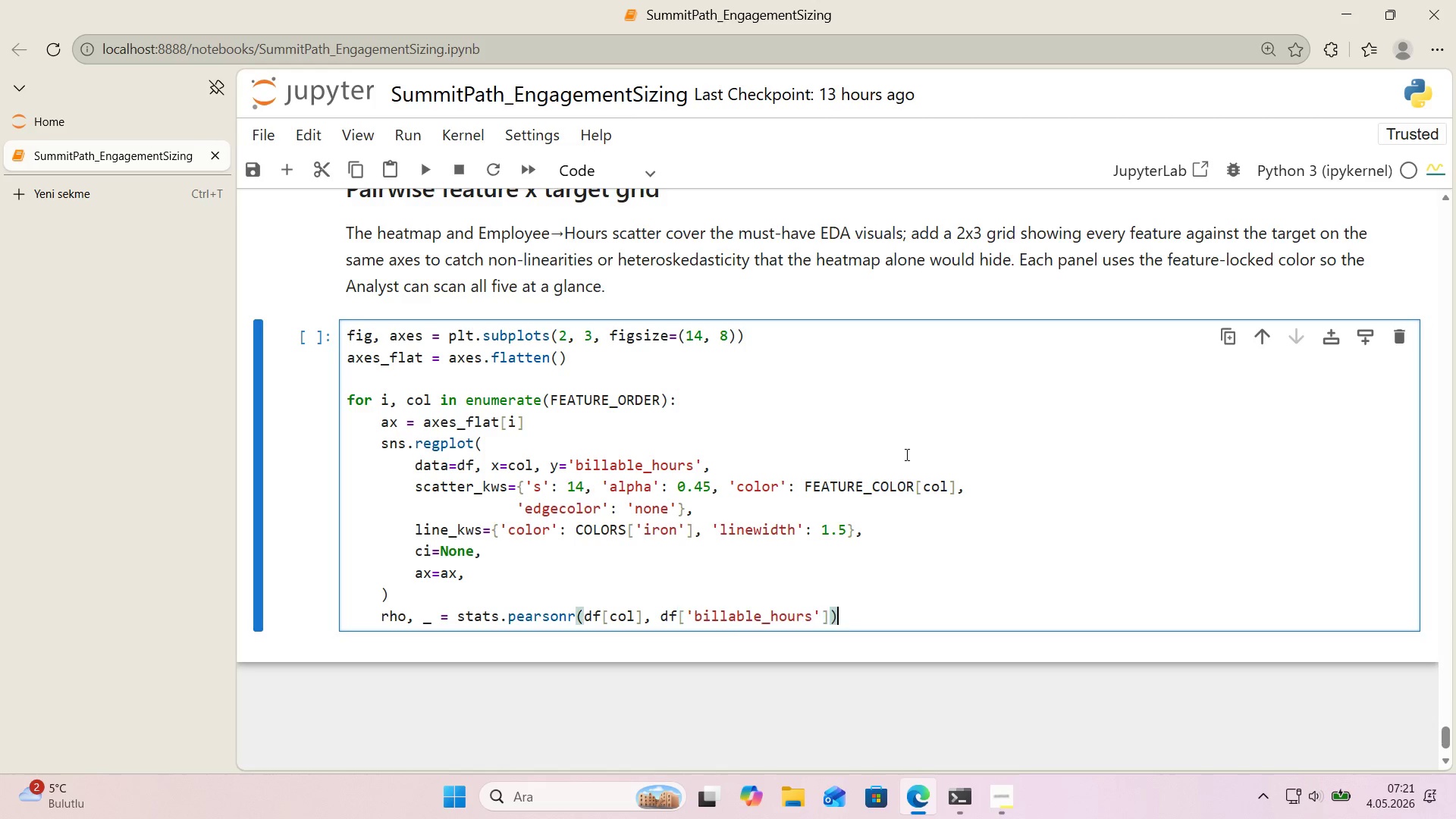 
key(ArrowRight)
 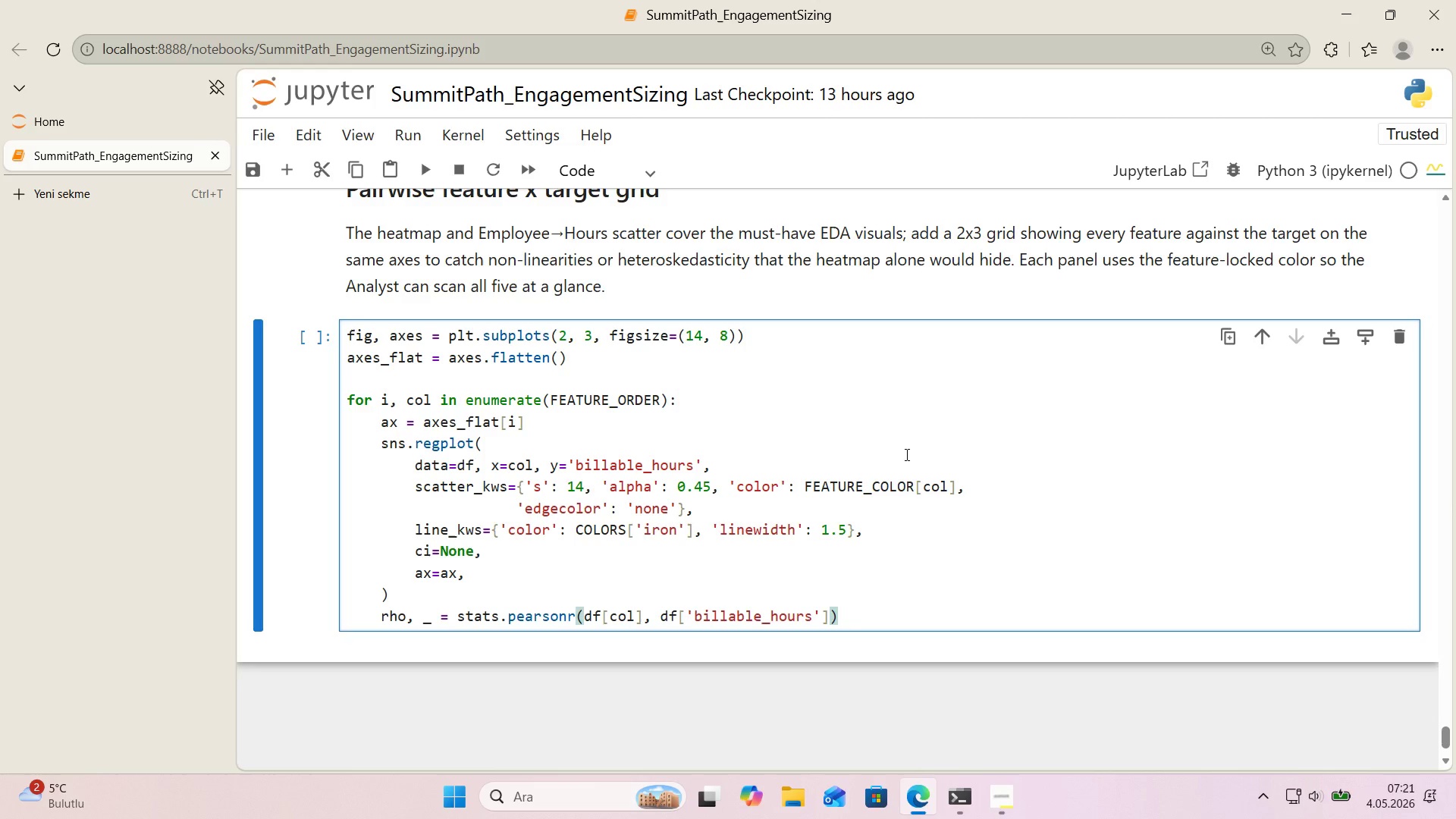 
key(Enter)
 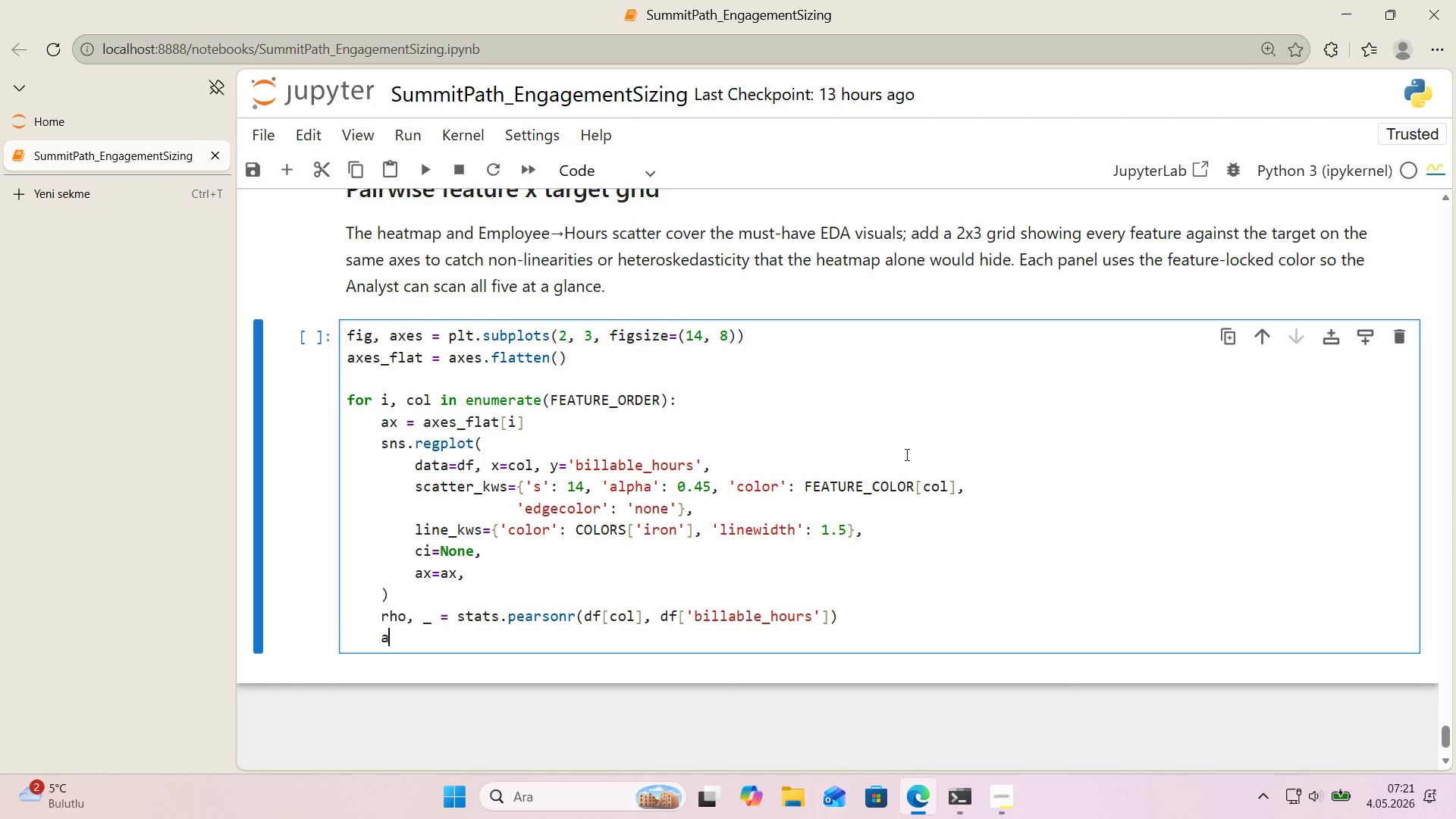 
type(ax.set_t'tle*()
 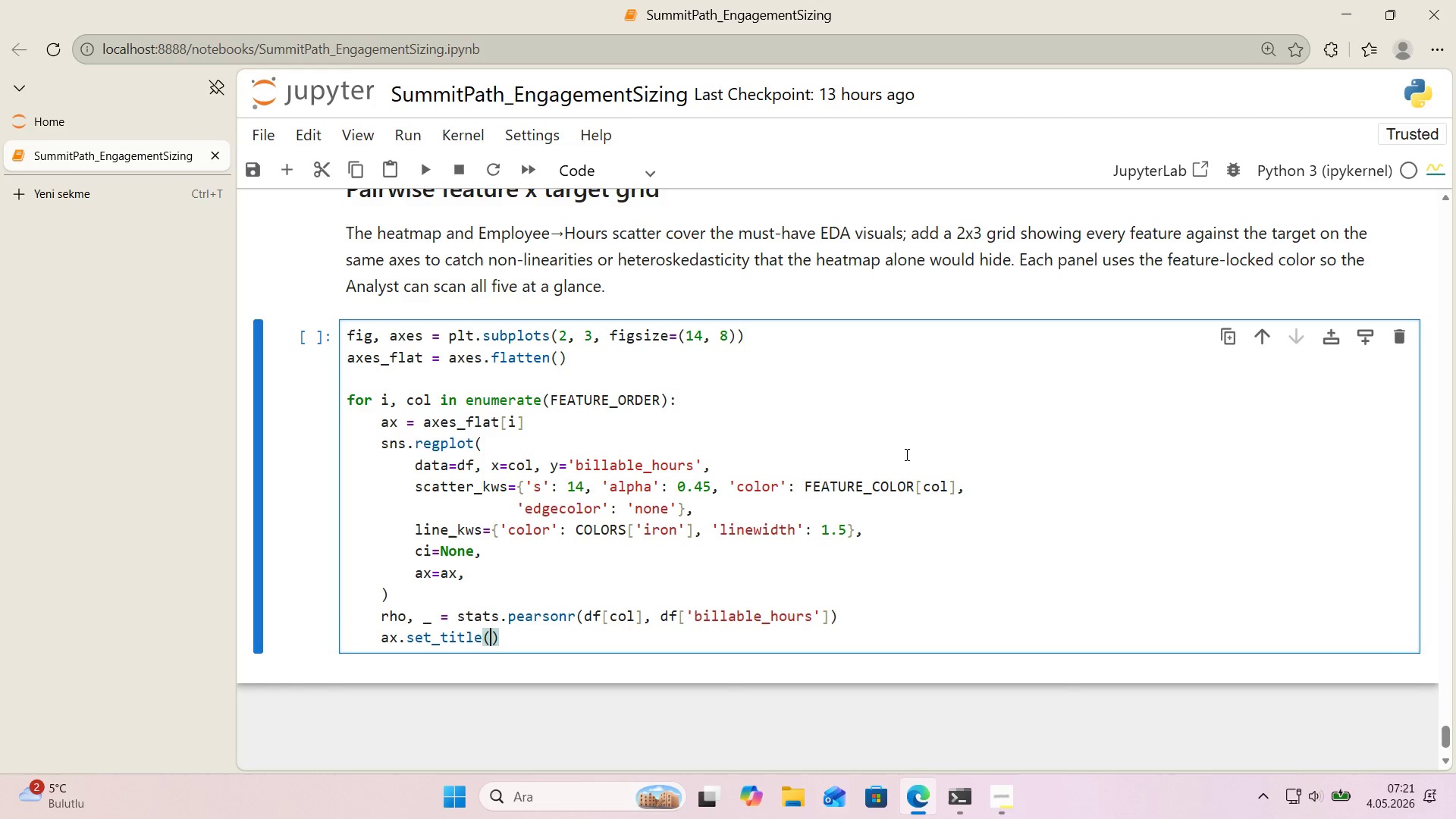 
 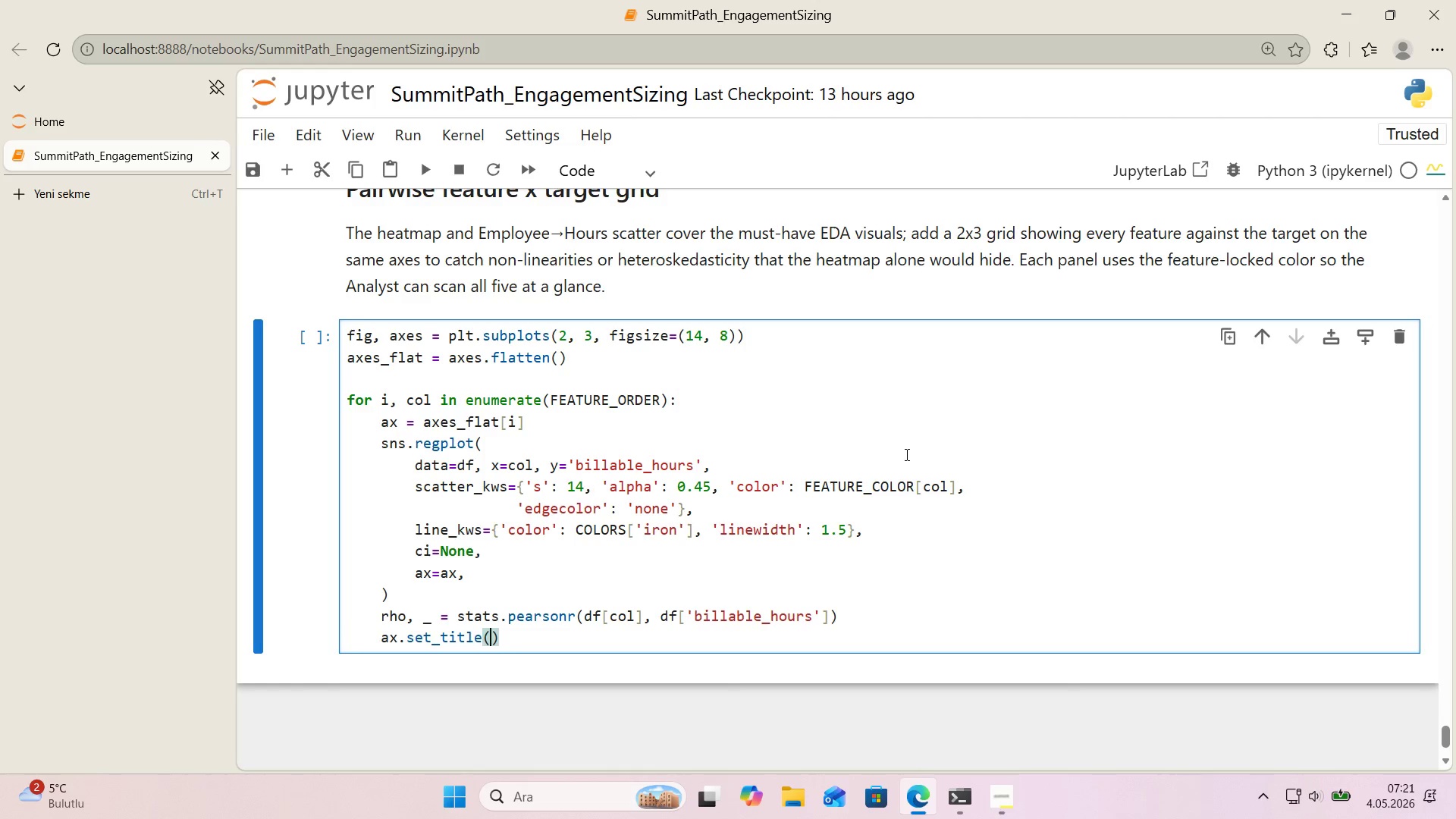 
key(ArrowLeft)
 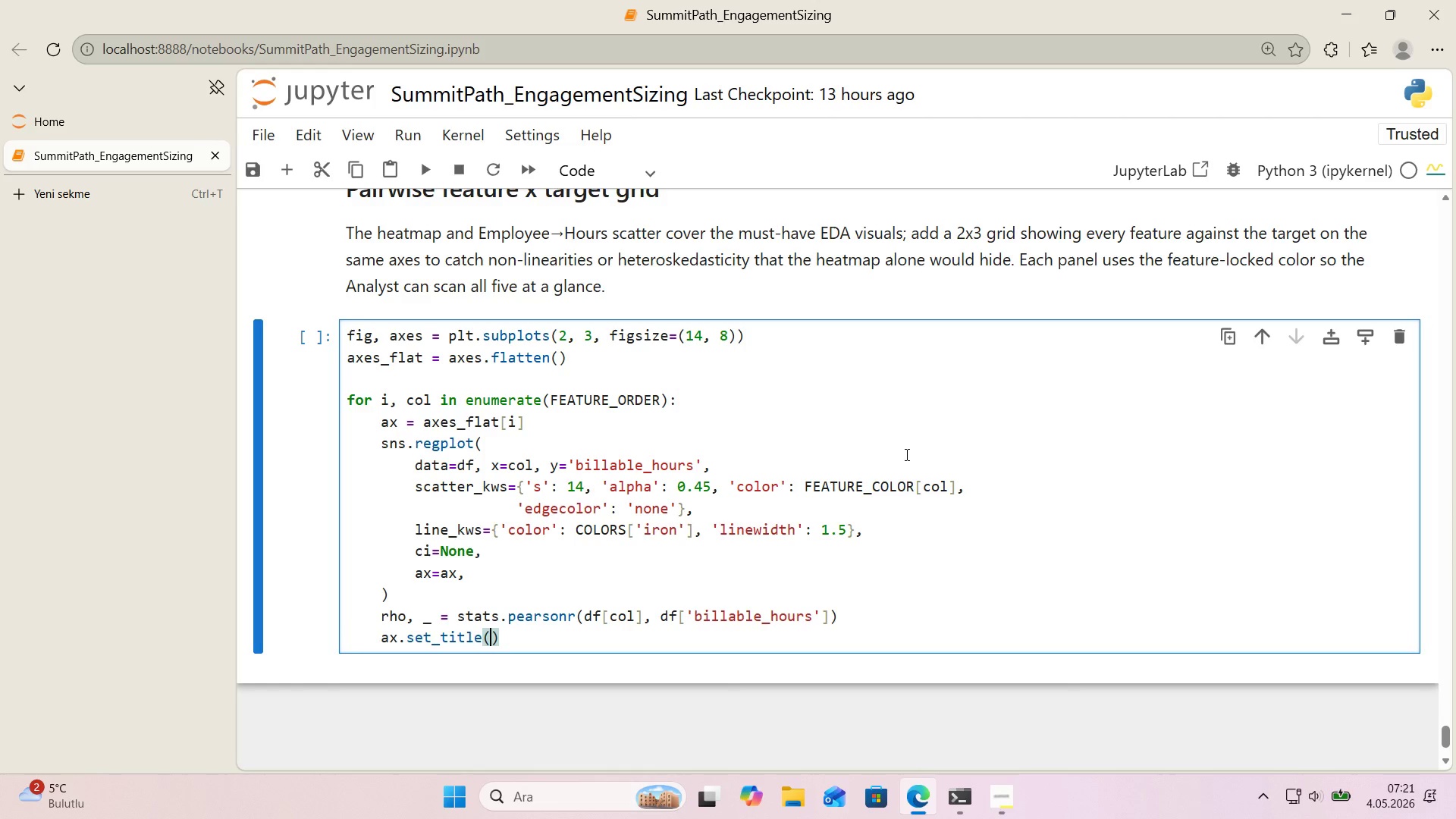 
type(f@@)
 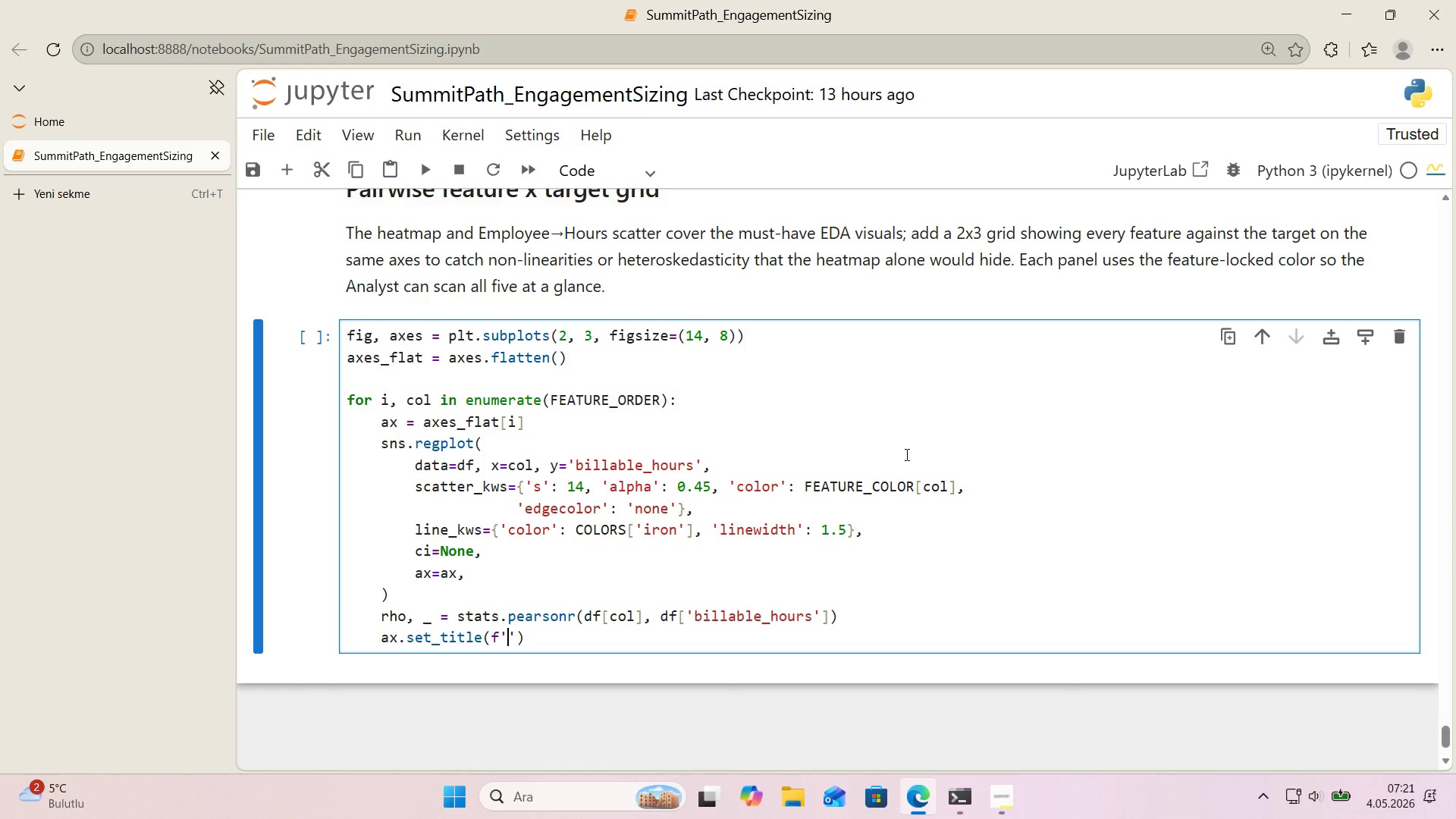 
 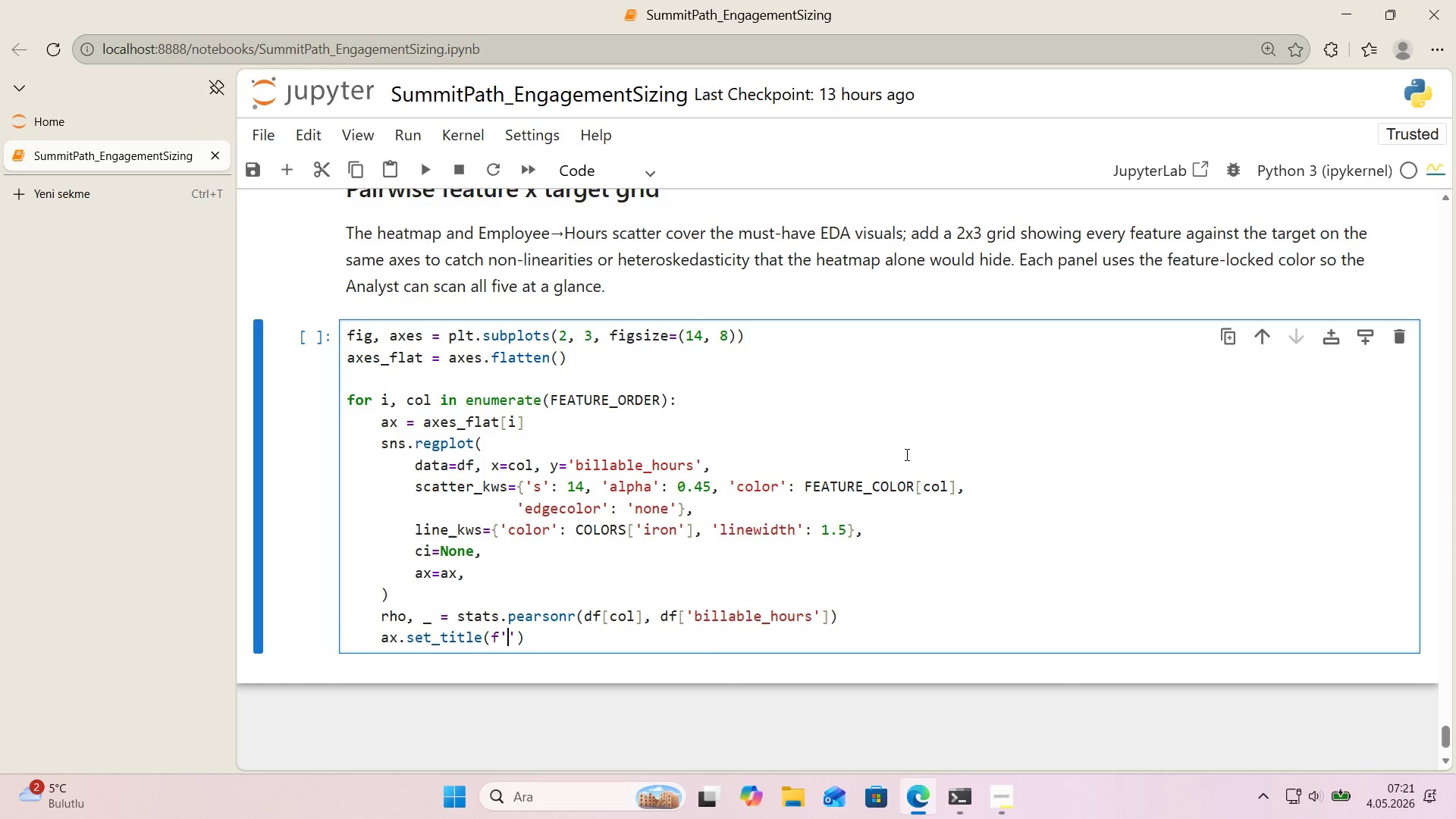 
key(ArrowLeft)
 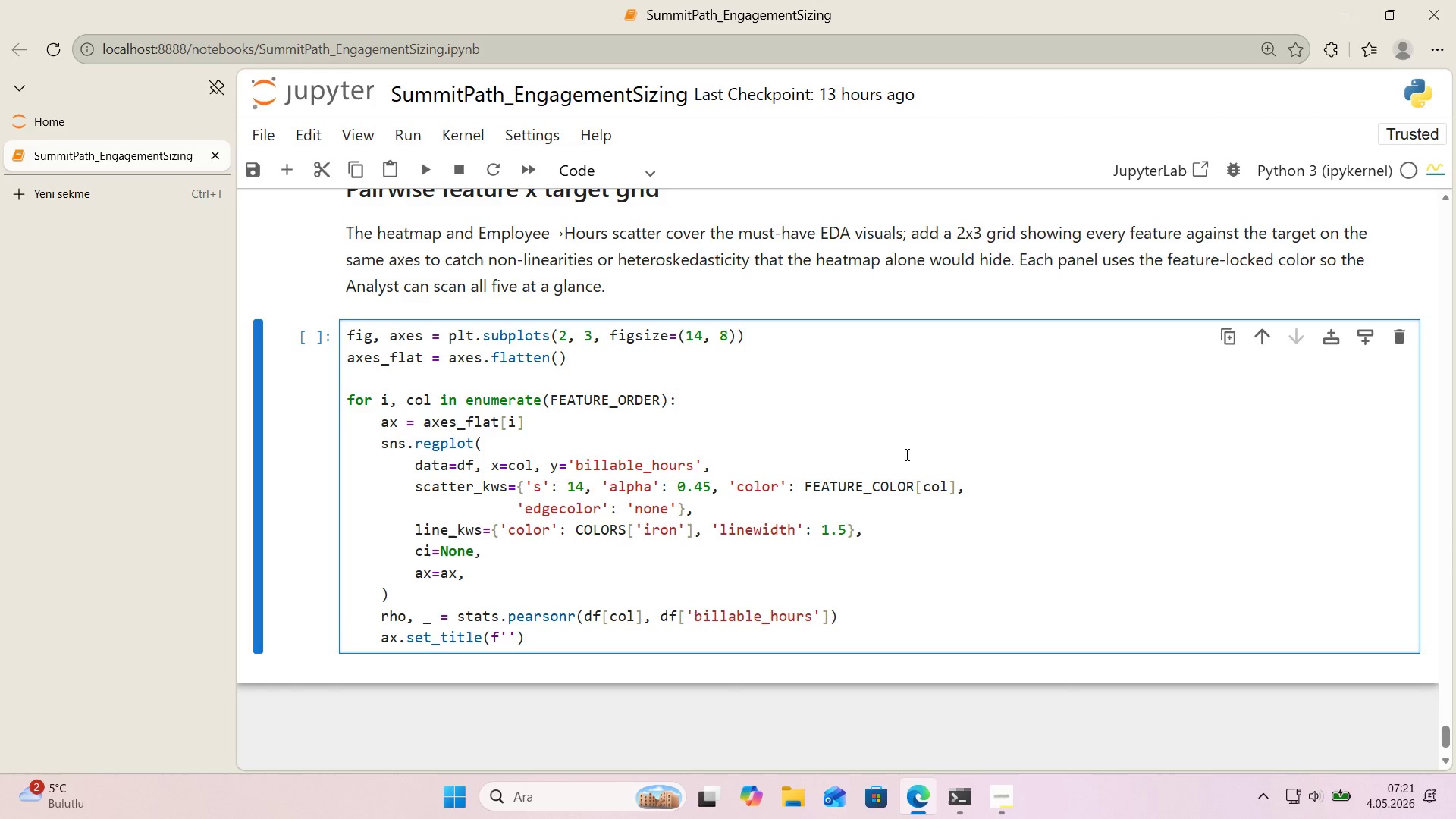 
key(Alt+Control+7)
 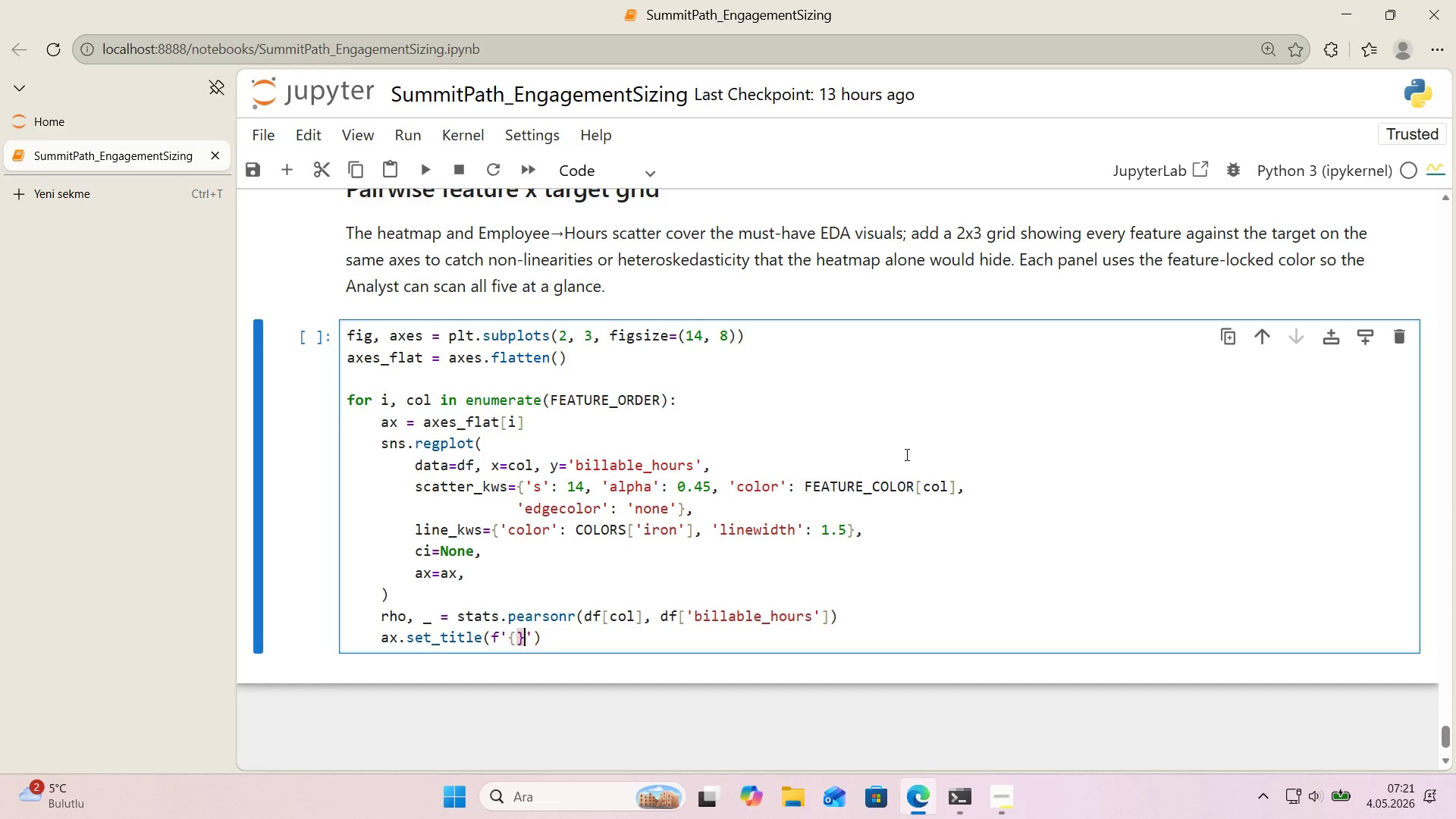 
key(Alt+Control+0)
 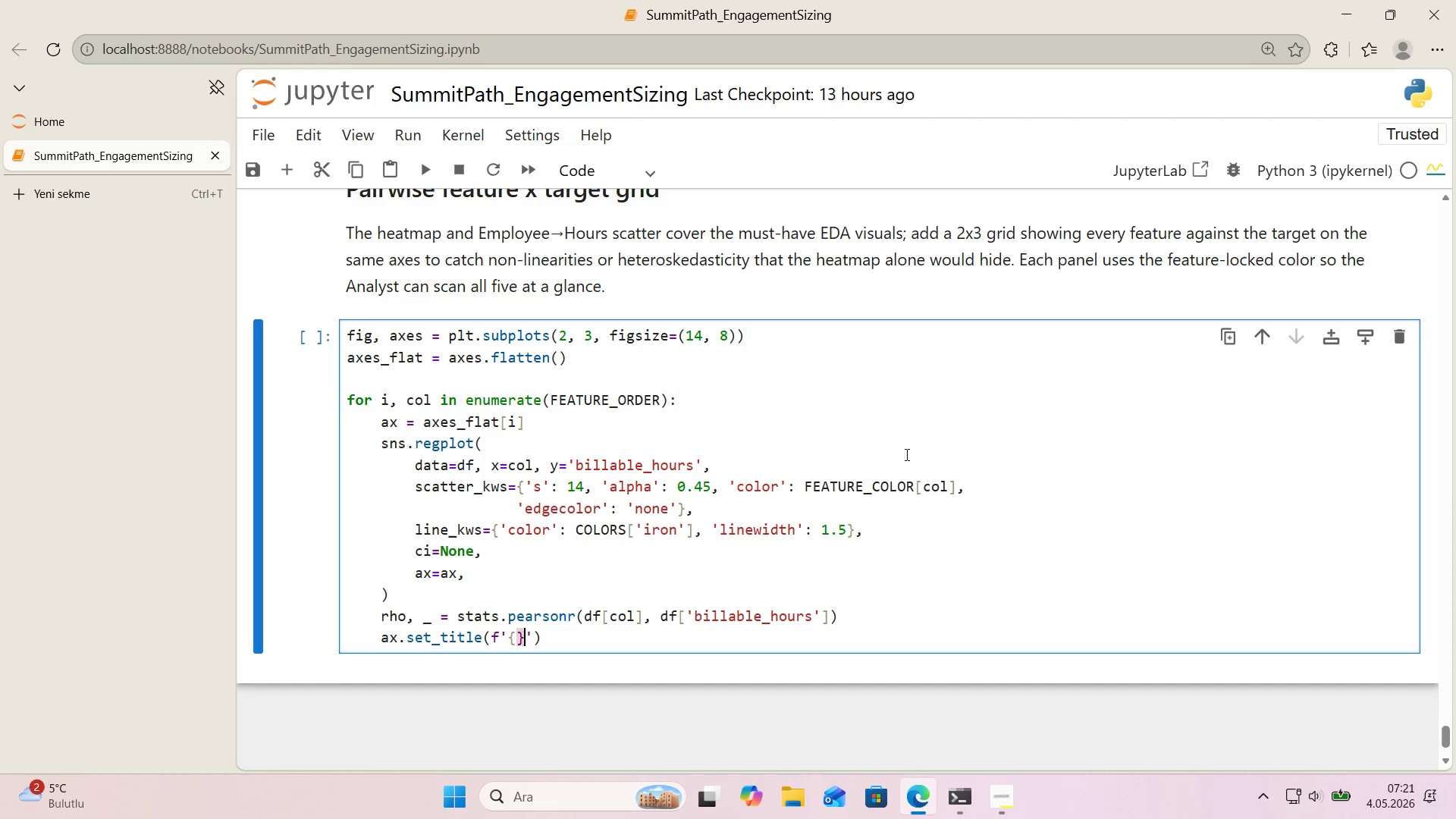 
key(ArrowLeft)
 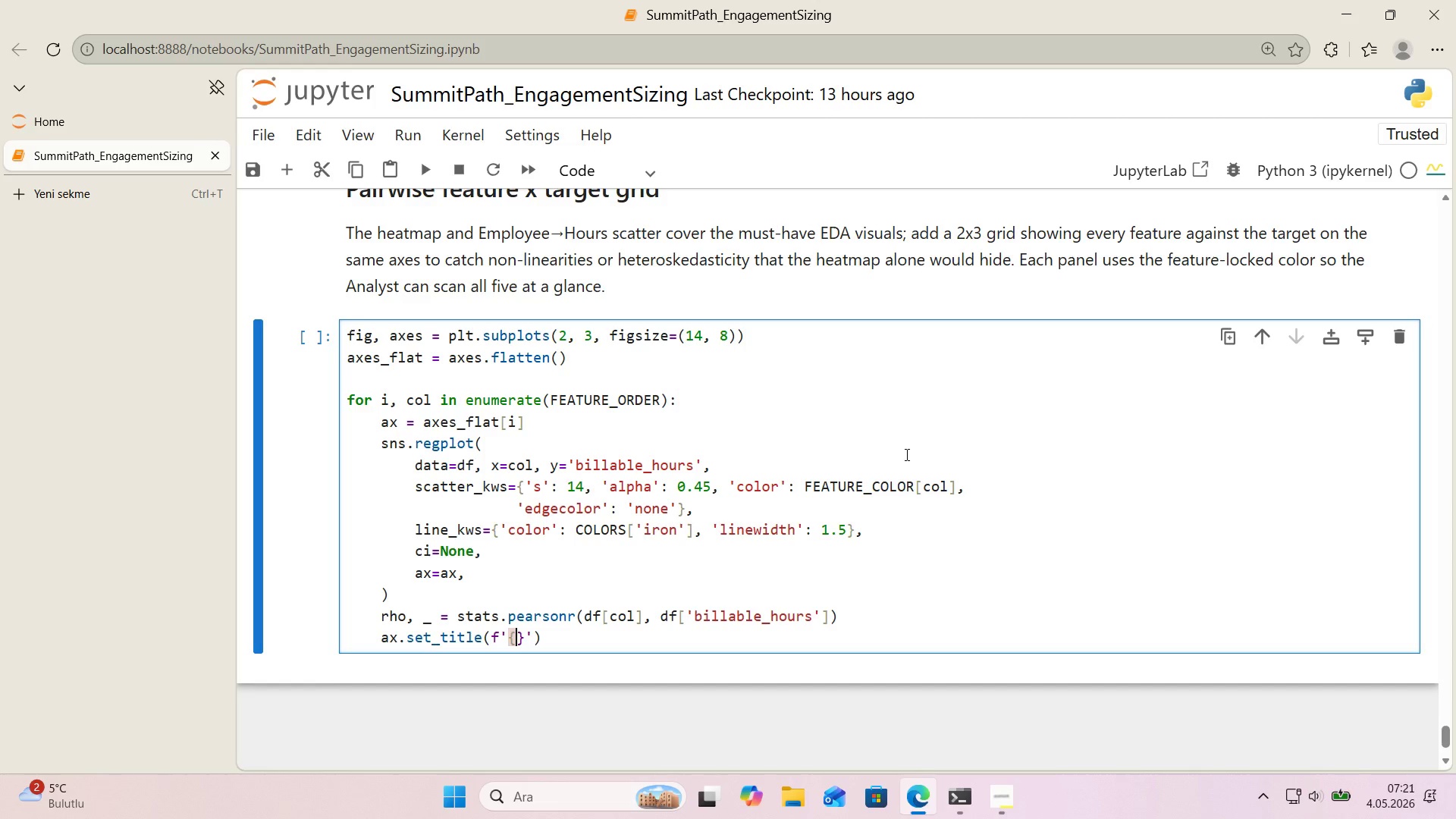 
type(FWWA)
key(Backspace)
key(Backspace)
key(Backspace)
type(EATURE_LABEL)
 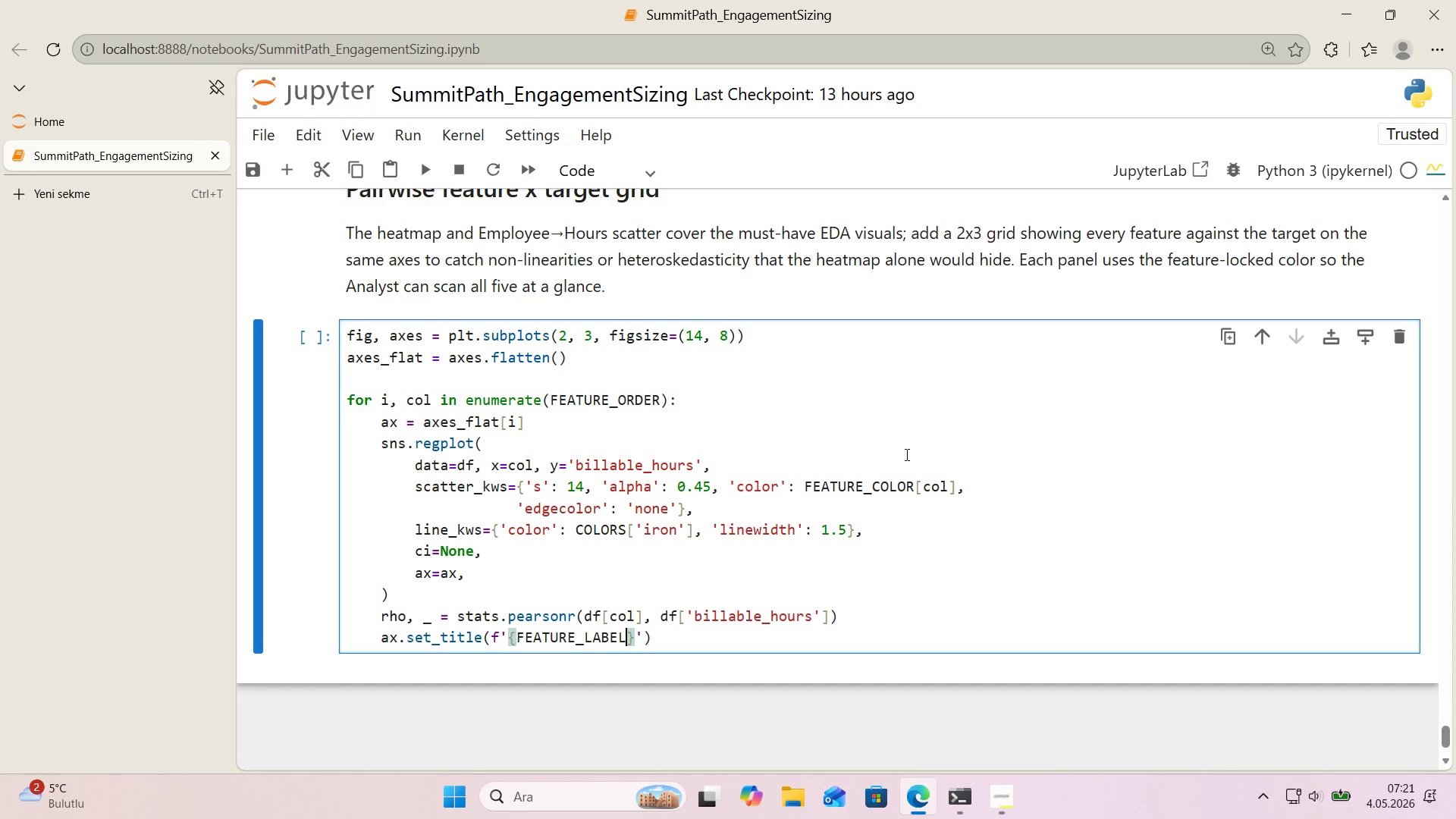 
key(Alt+Control+8)
 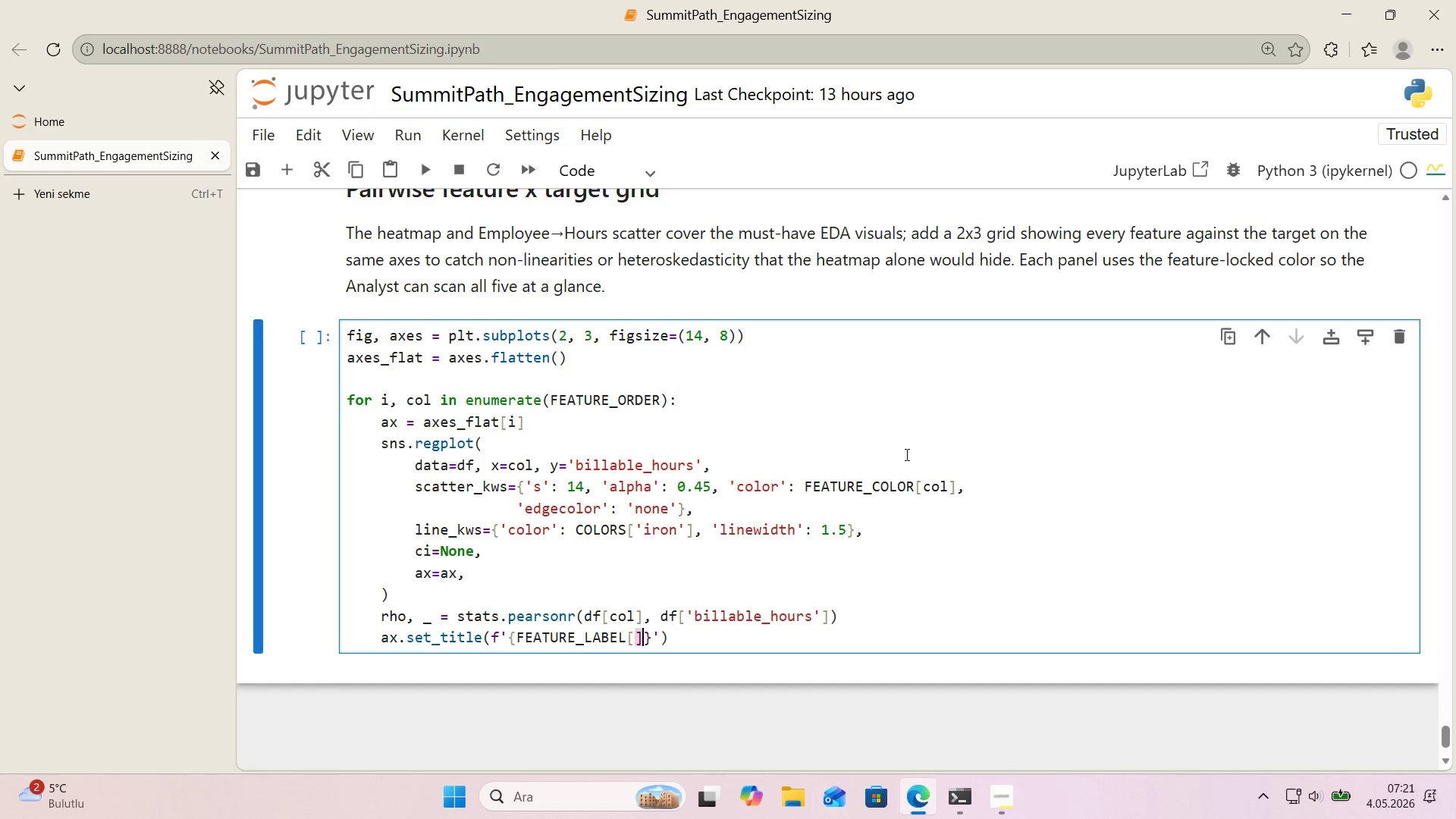 
key(Alt+Control+9)
 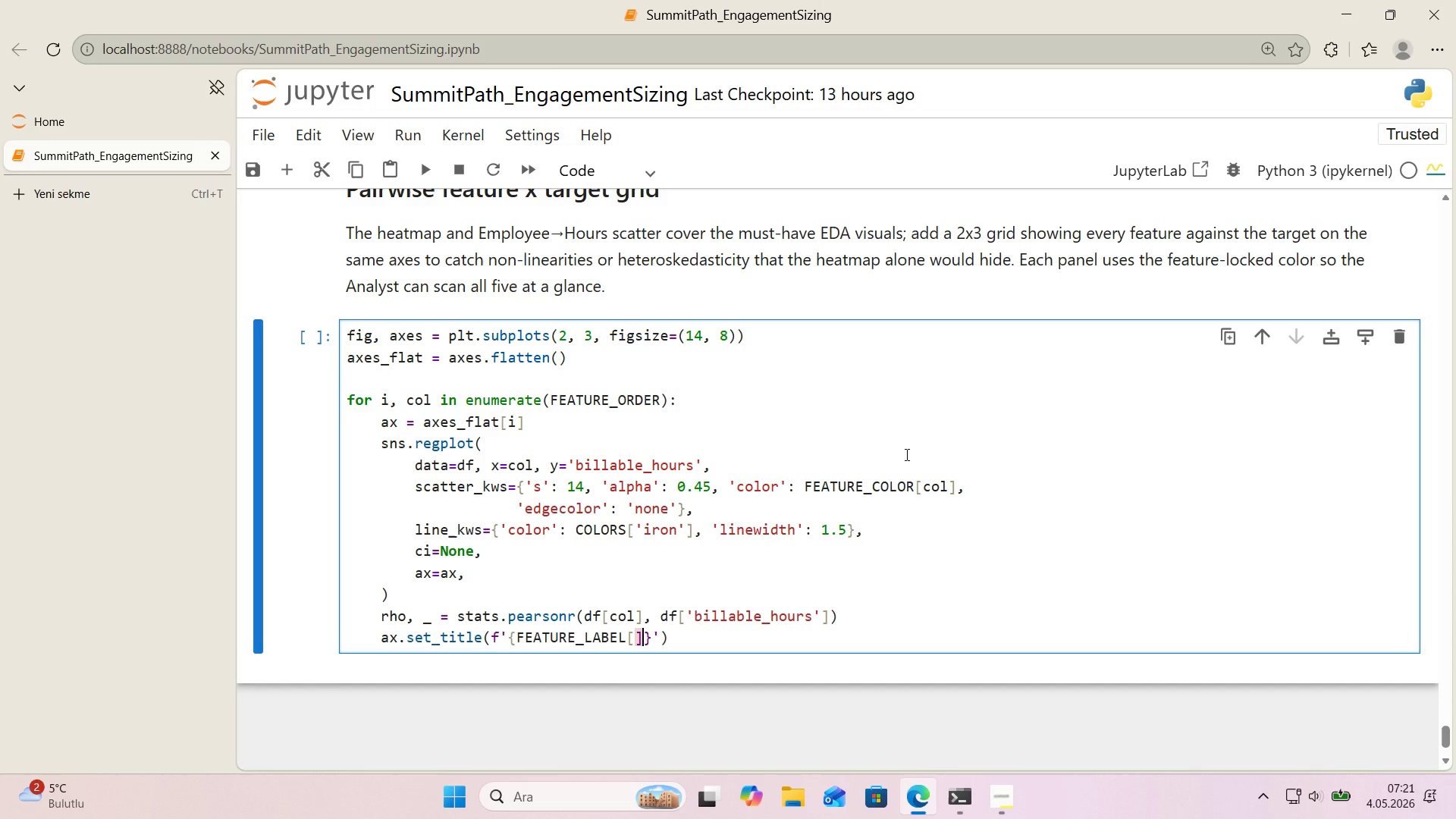 
key(CapsLock)
 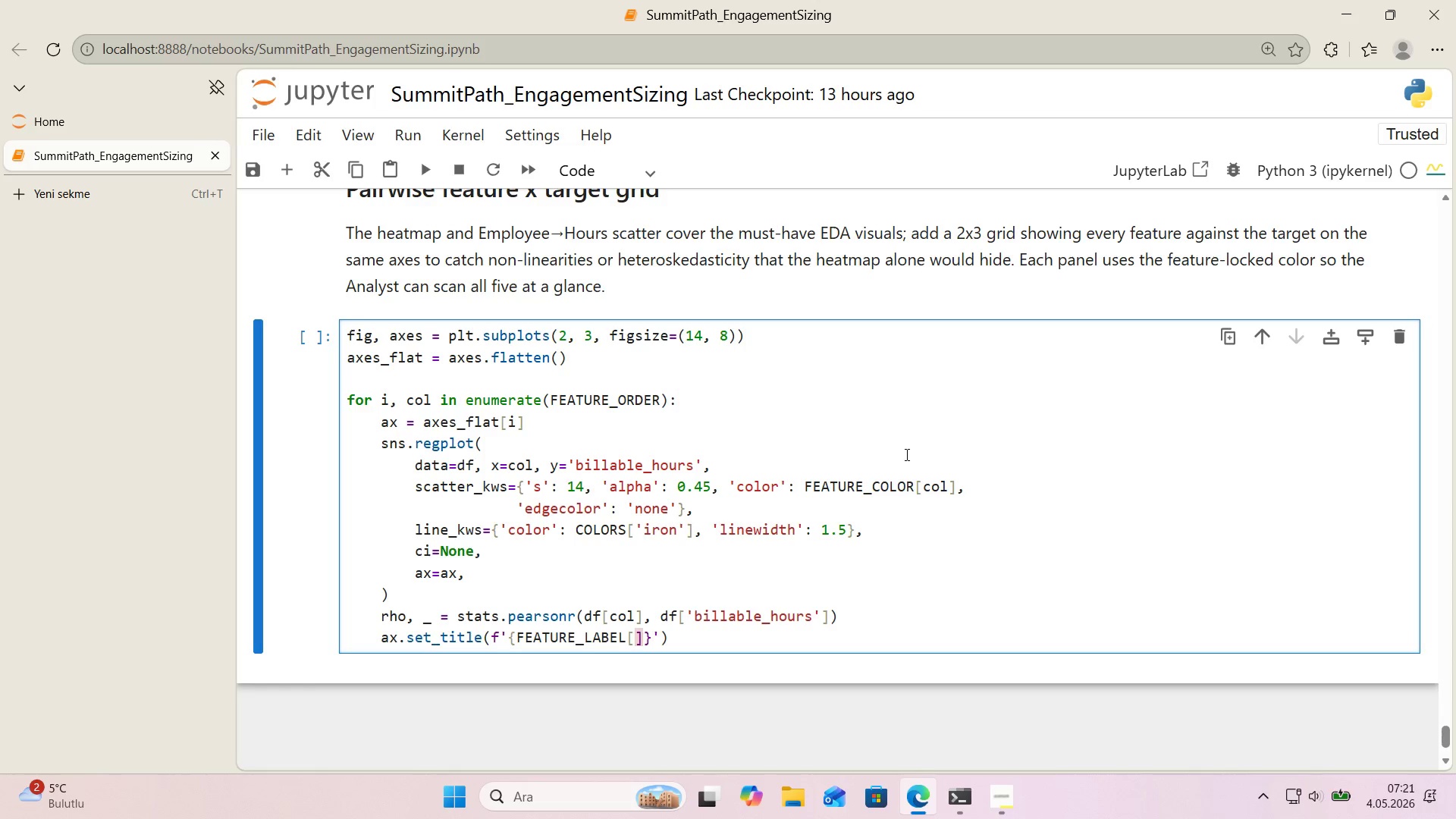 
key(ArrowLeft)
 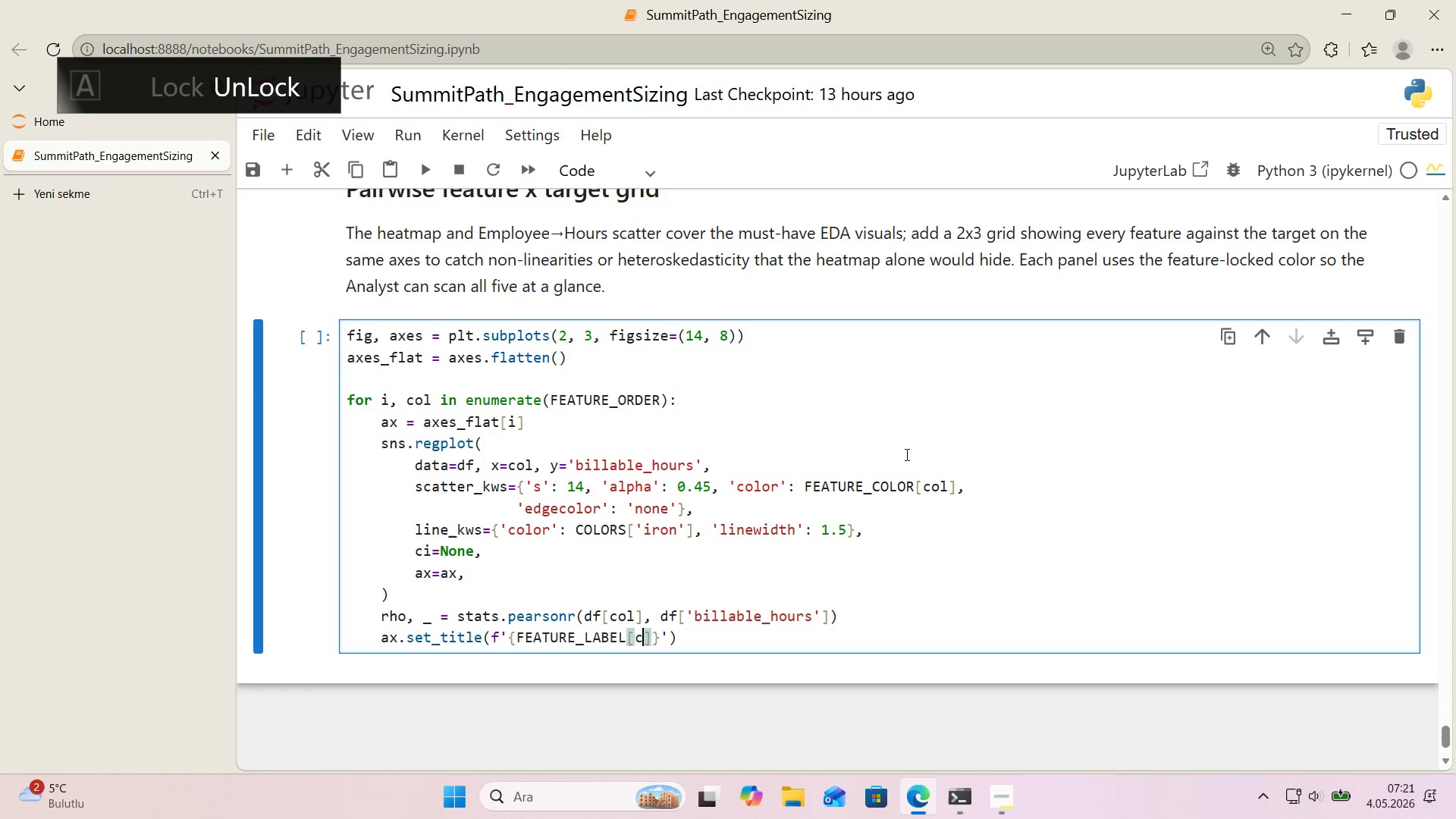 
type(col)
 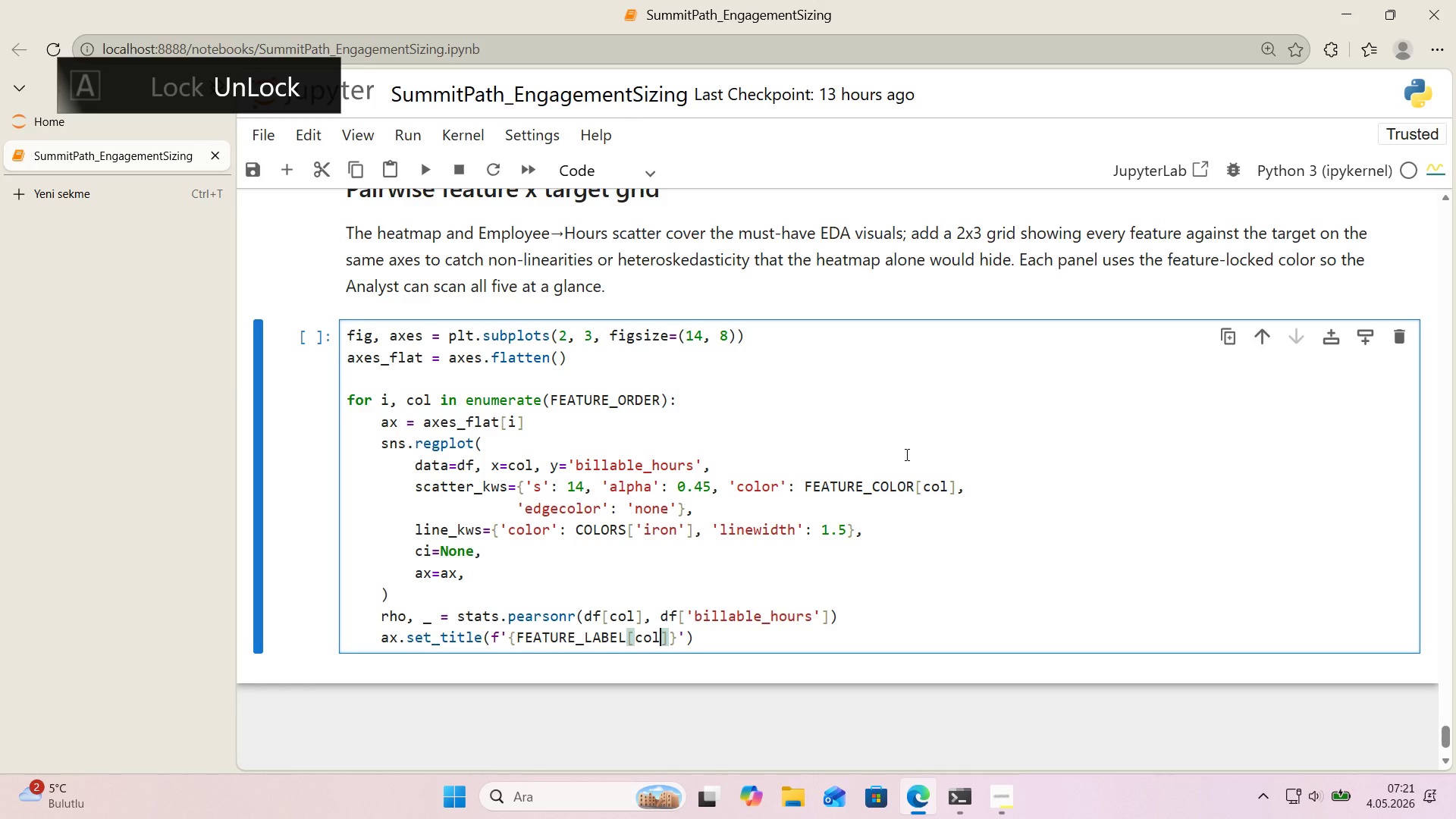 
key(ArrowRight)
 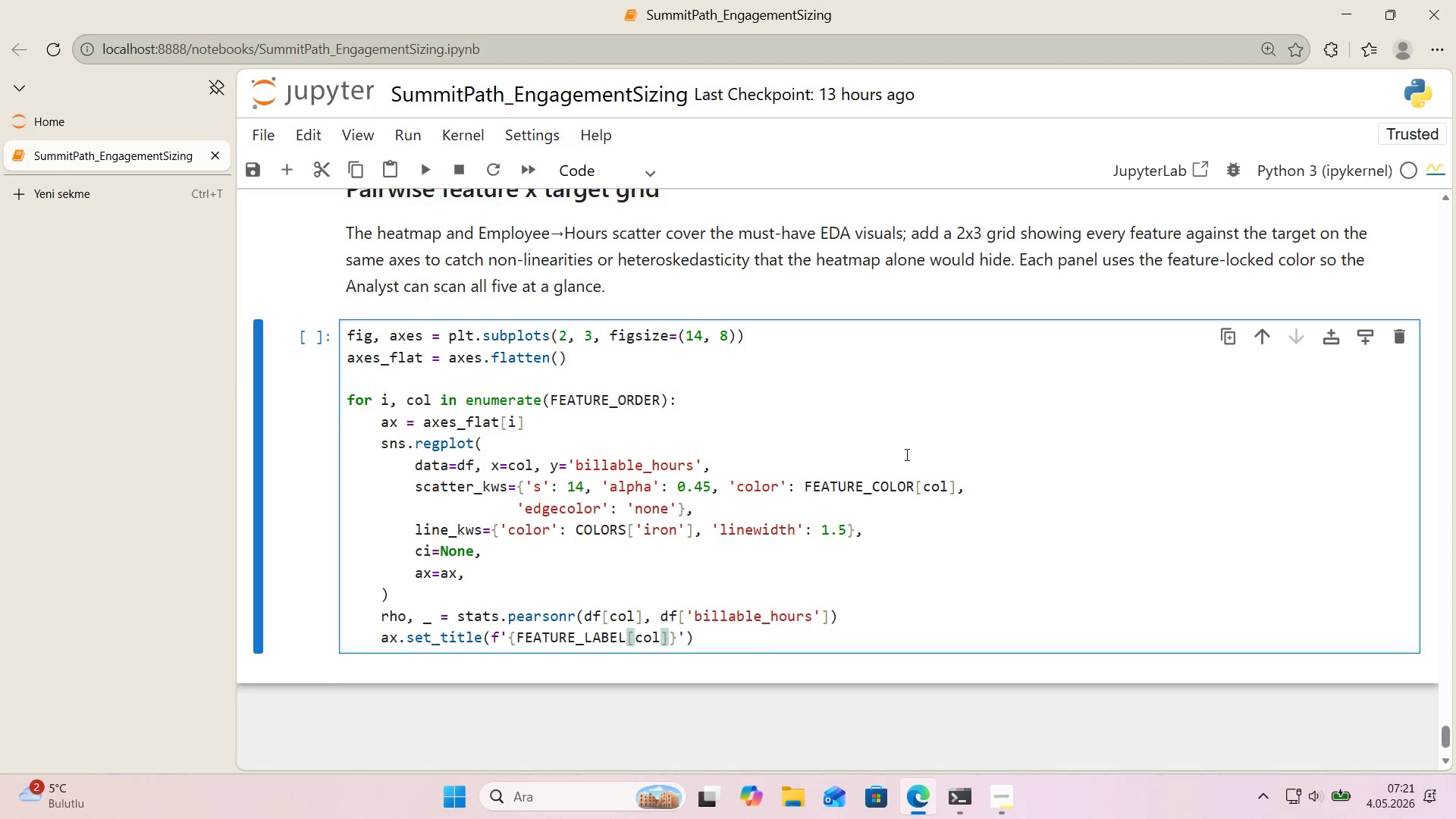 
key(ArrowRight)
 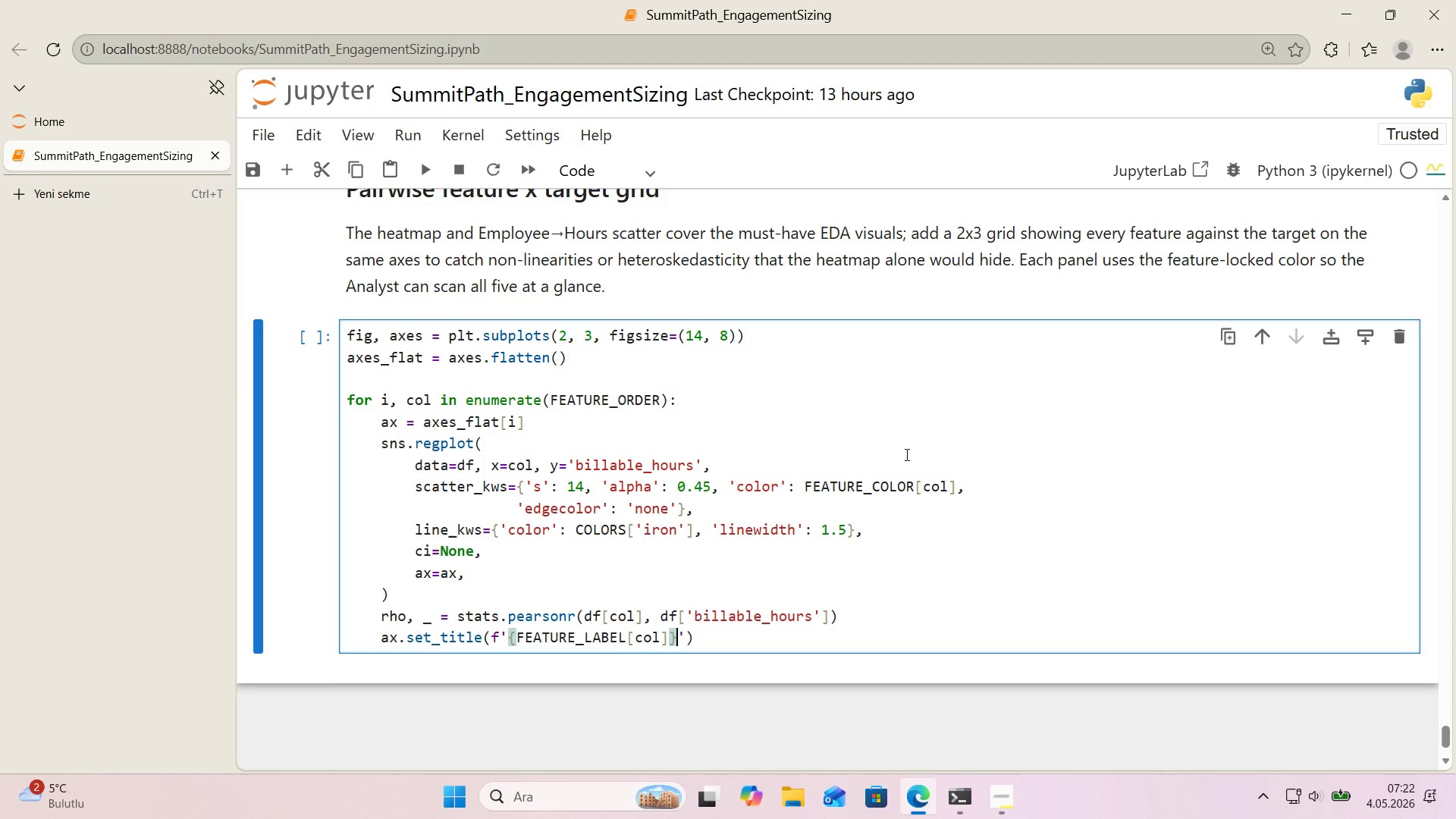 
type(  *()
 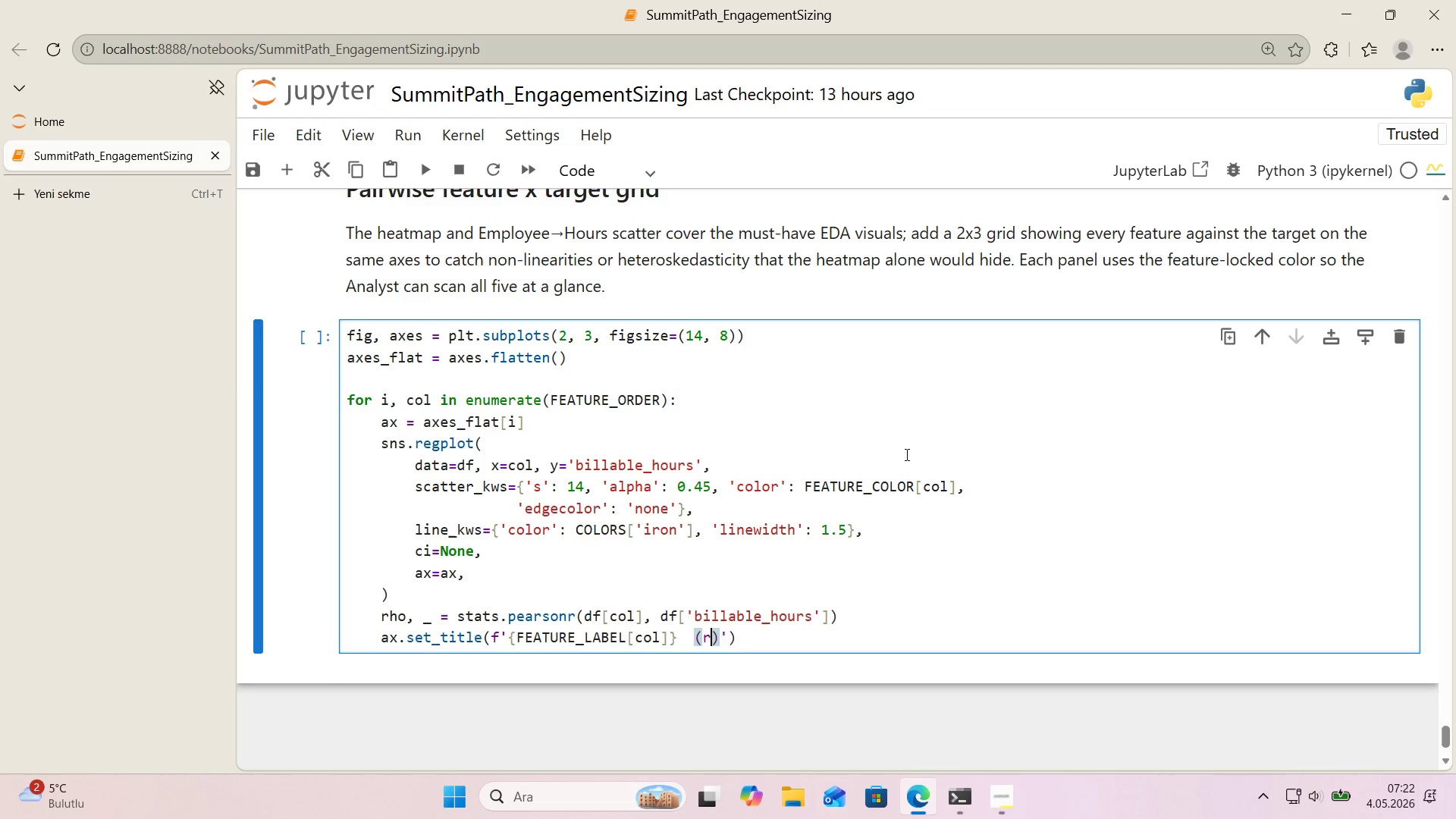 
 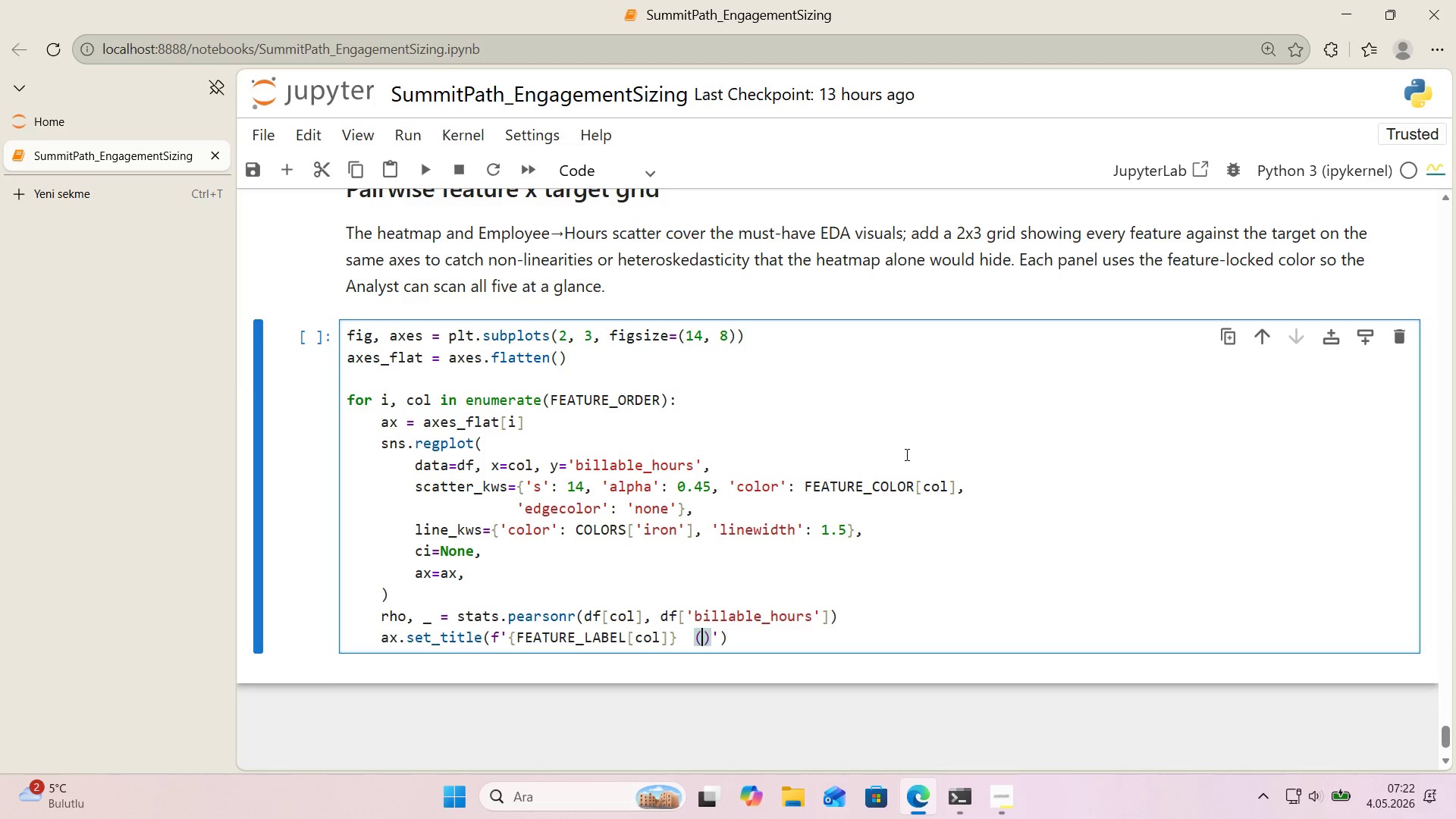 
key(ArrowLeft)
 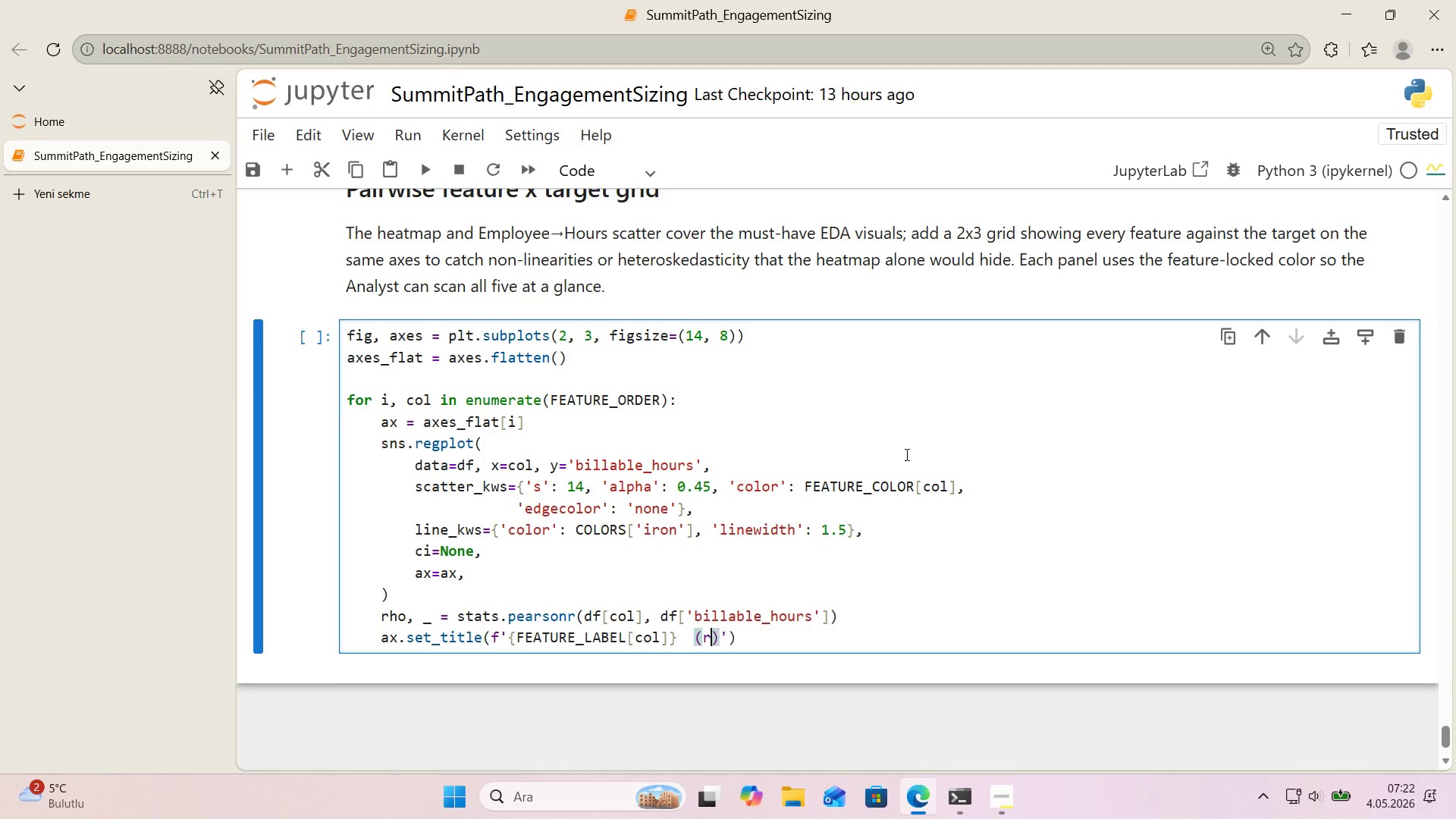 
key(R)
 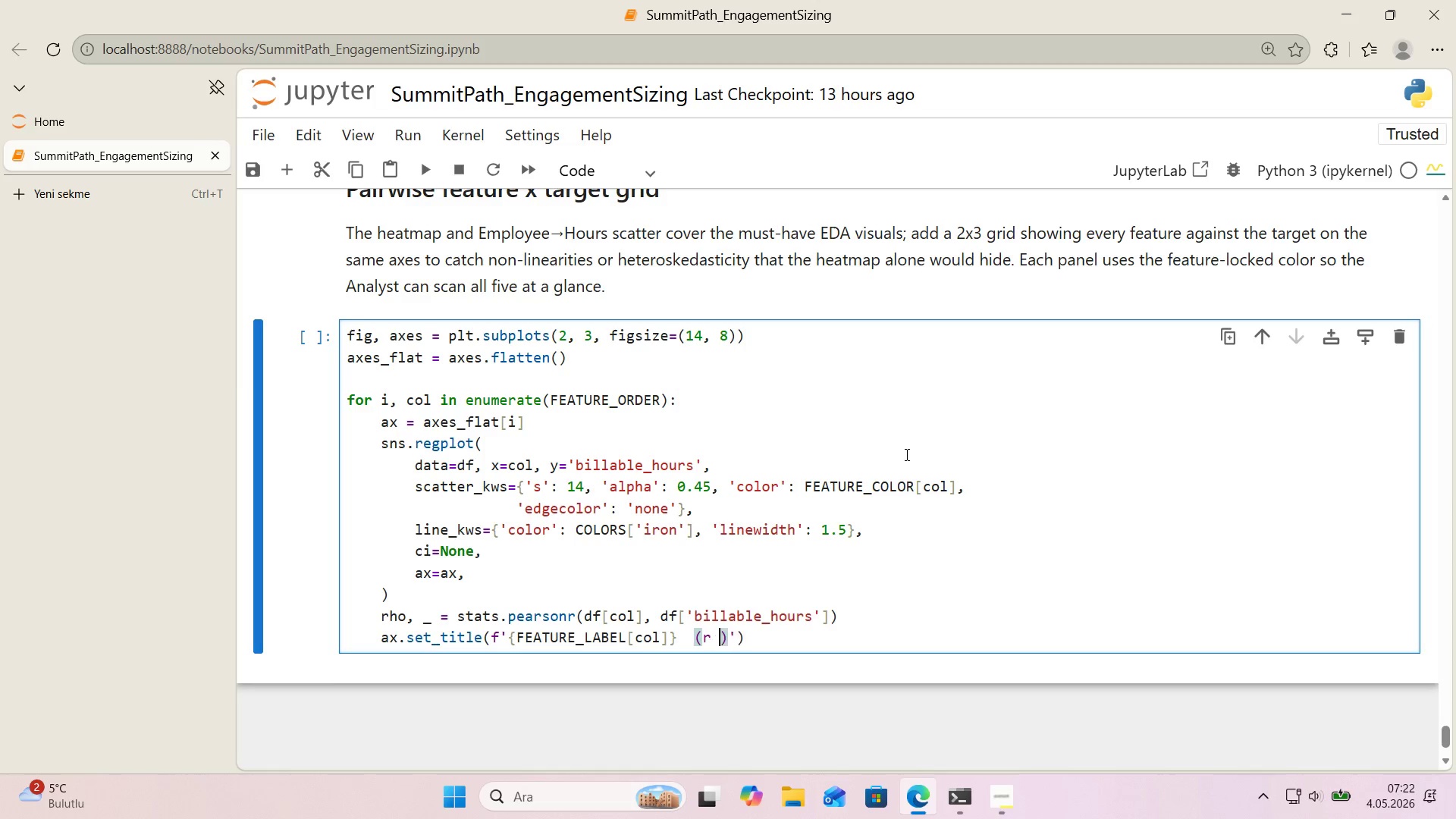 
key(Space)
 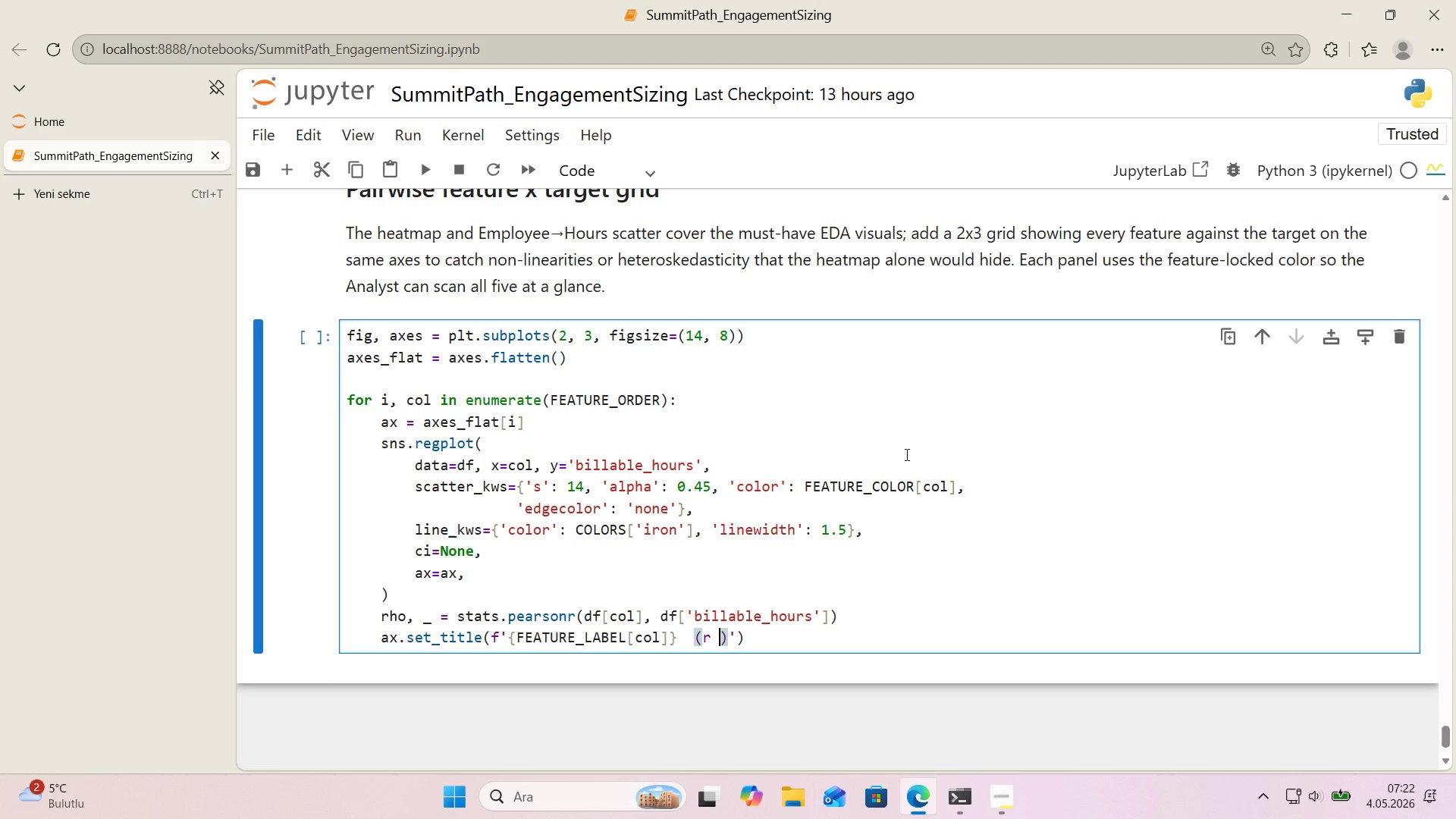 
key(Shift+0)
 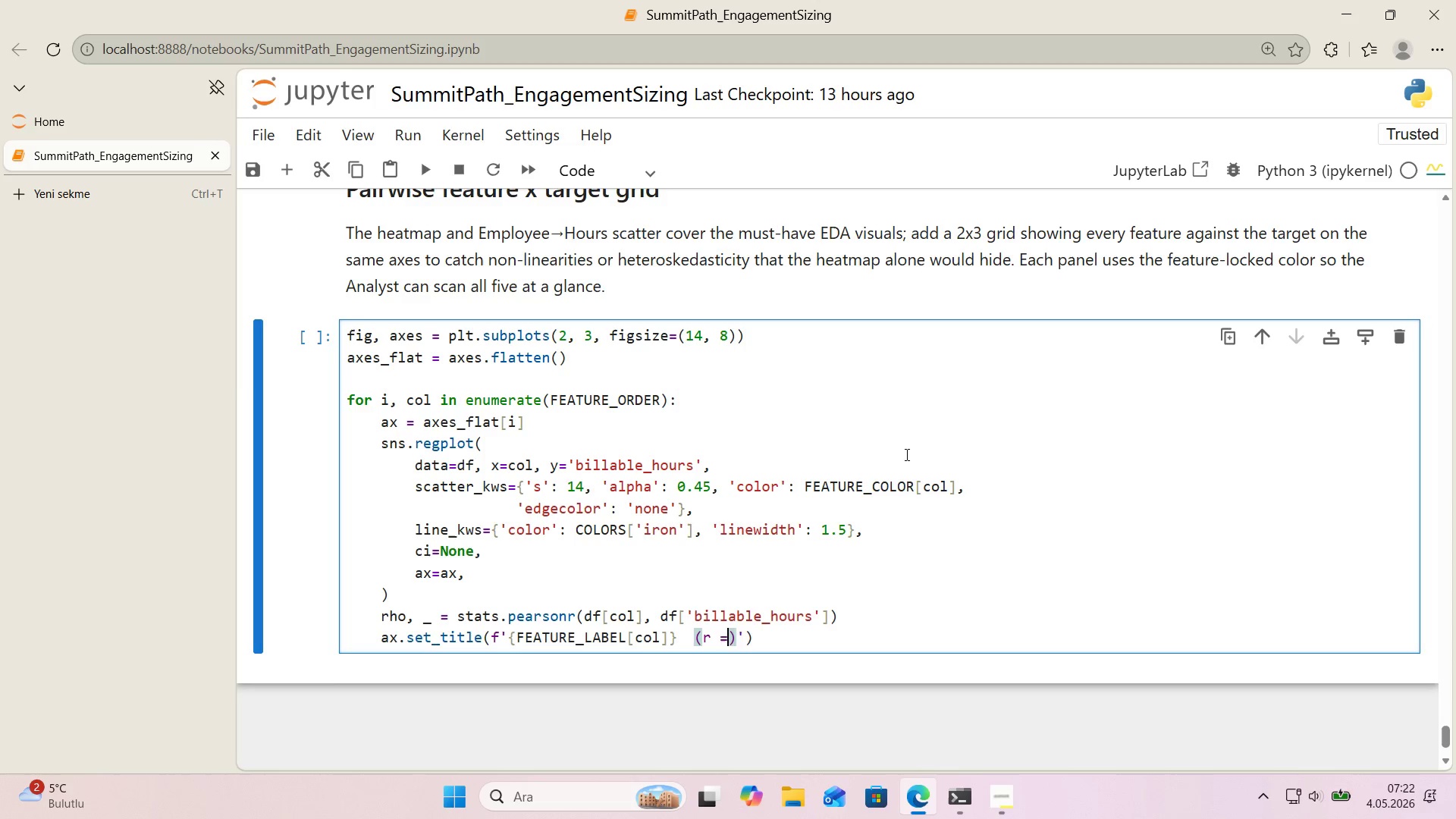 
key(Space)
 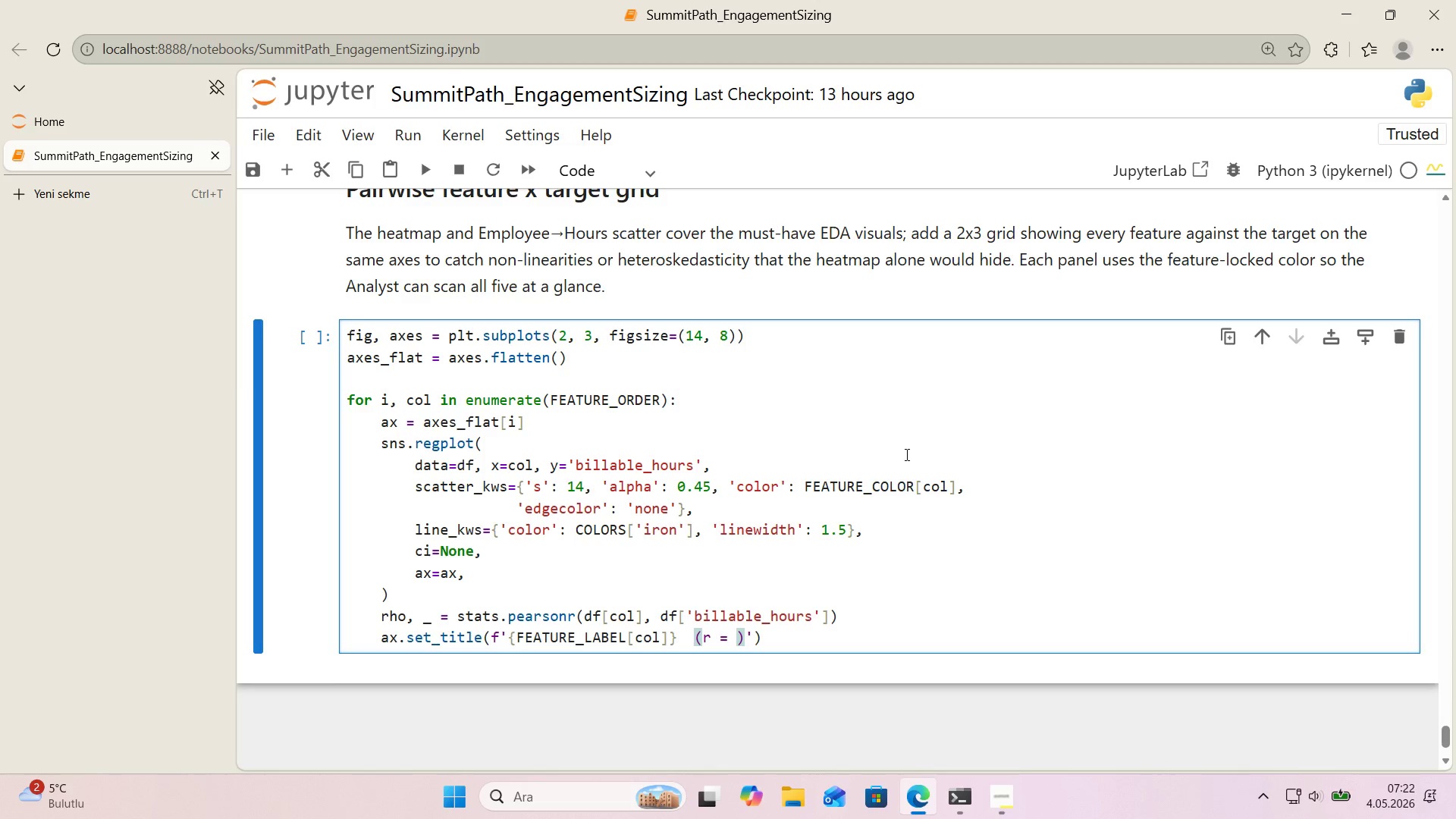 
key(Alt+Control+7)
 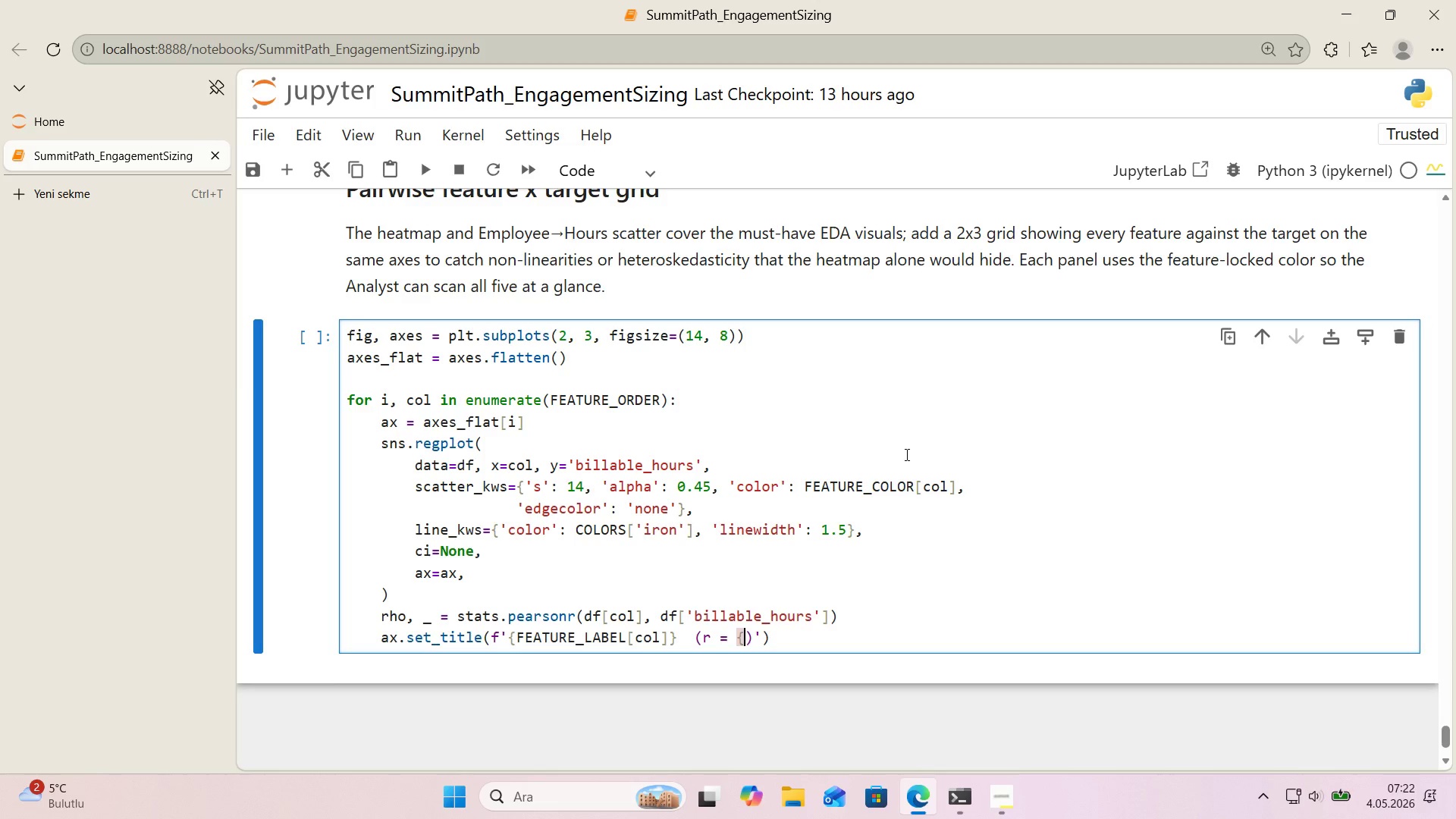 
key(Alt+Control+0)
 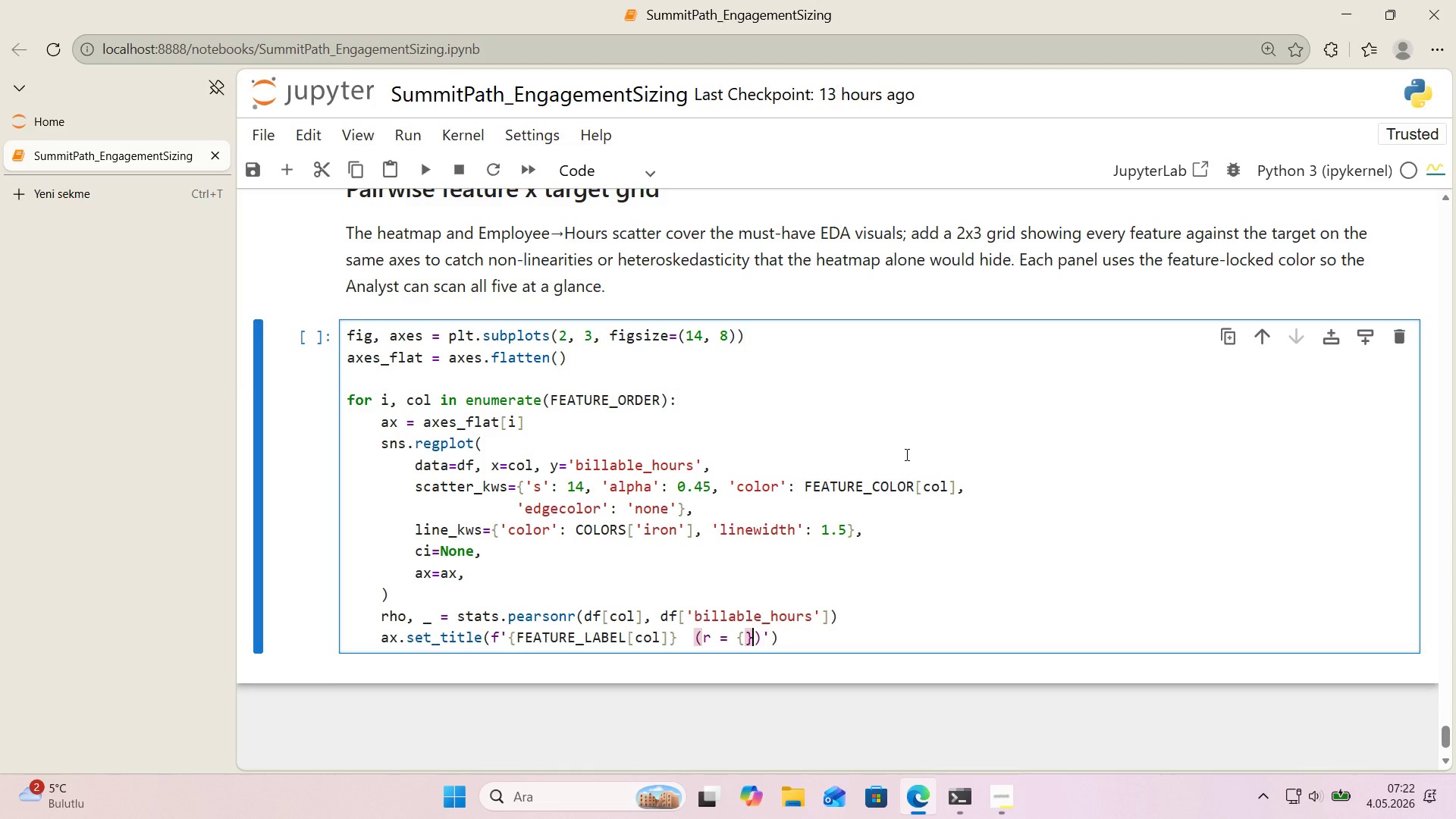 
key(ArrowLeft)
 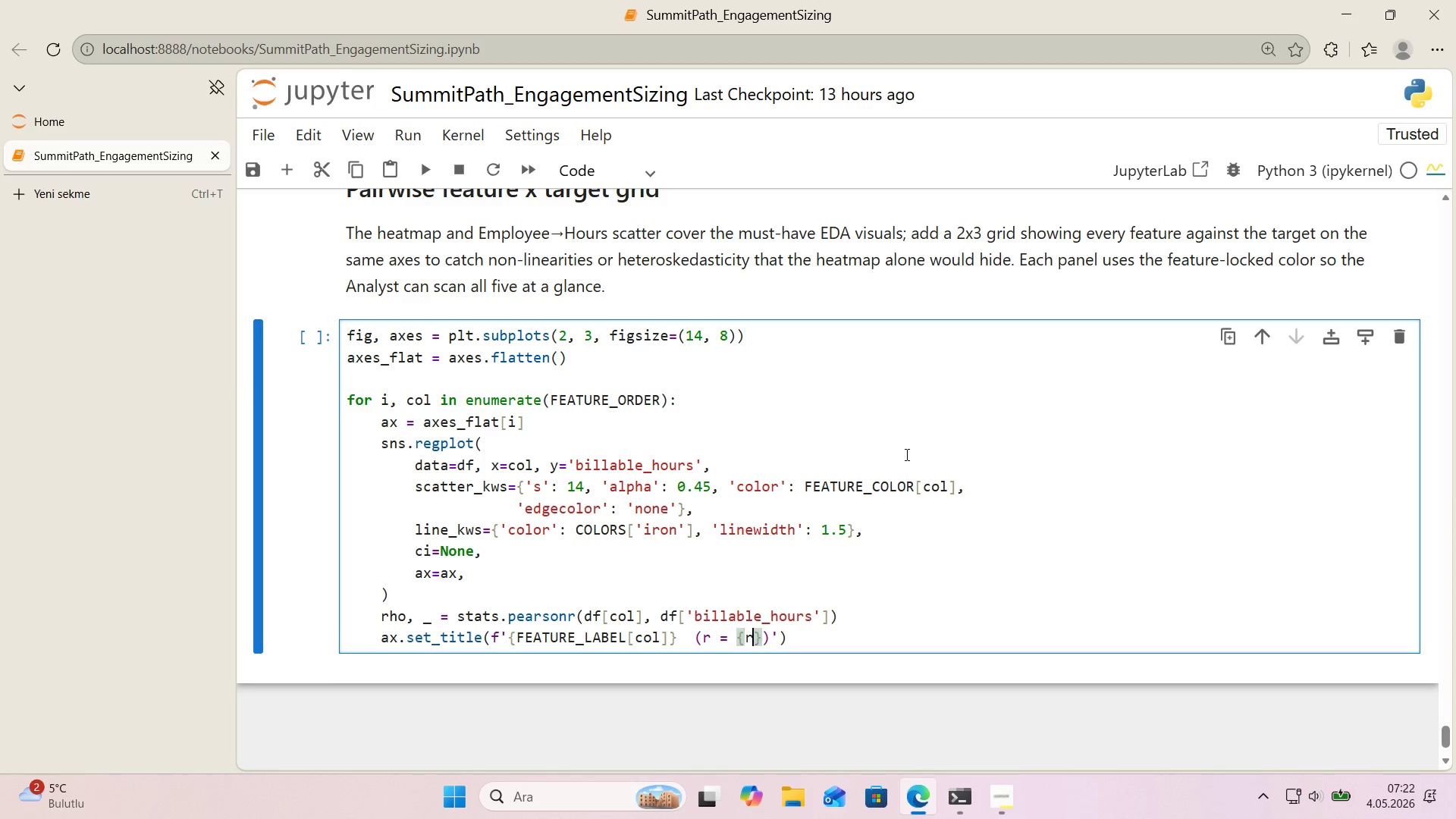 
type(rho>+.3f)
 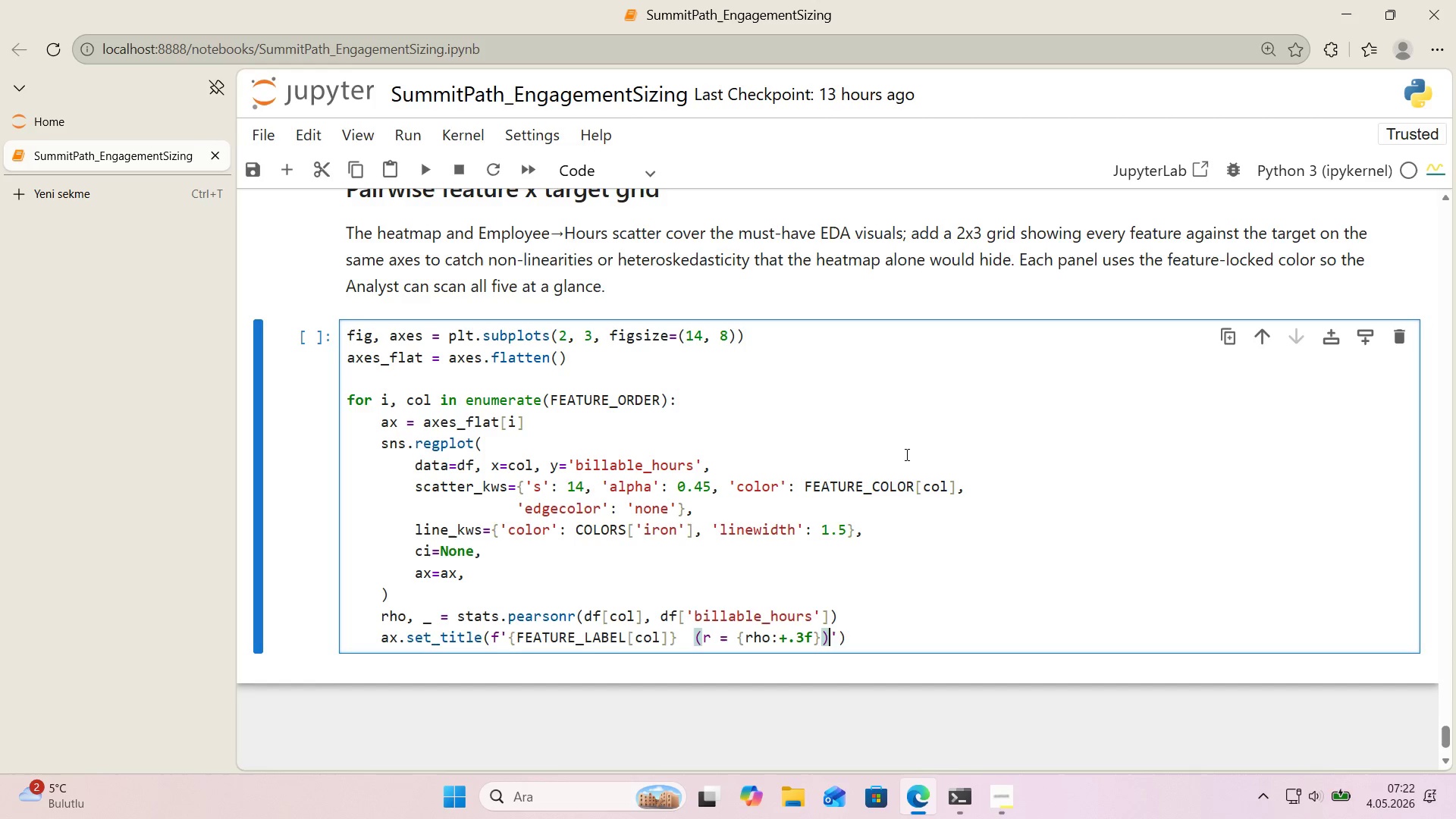 
 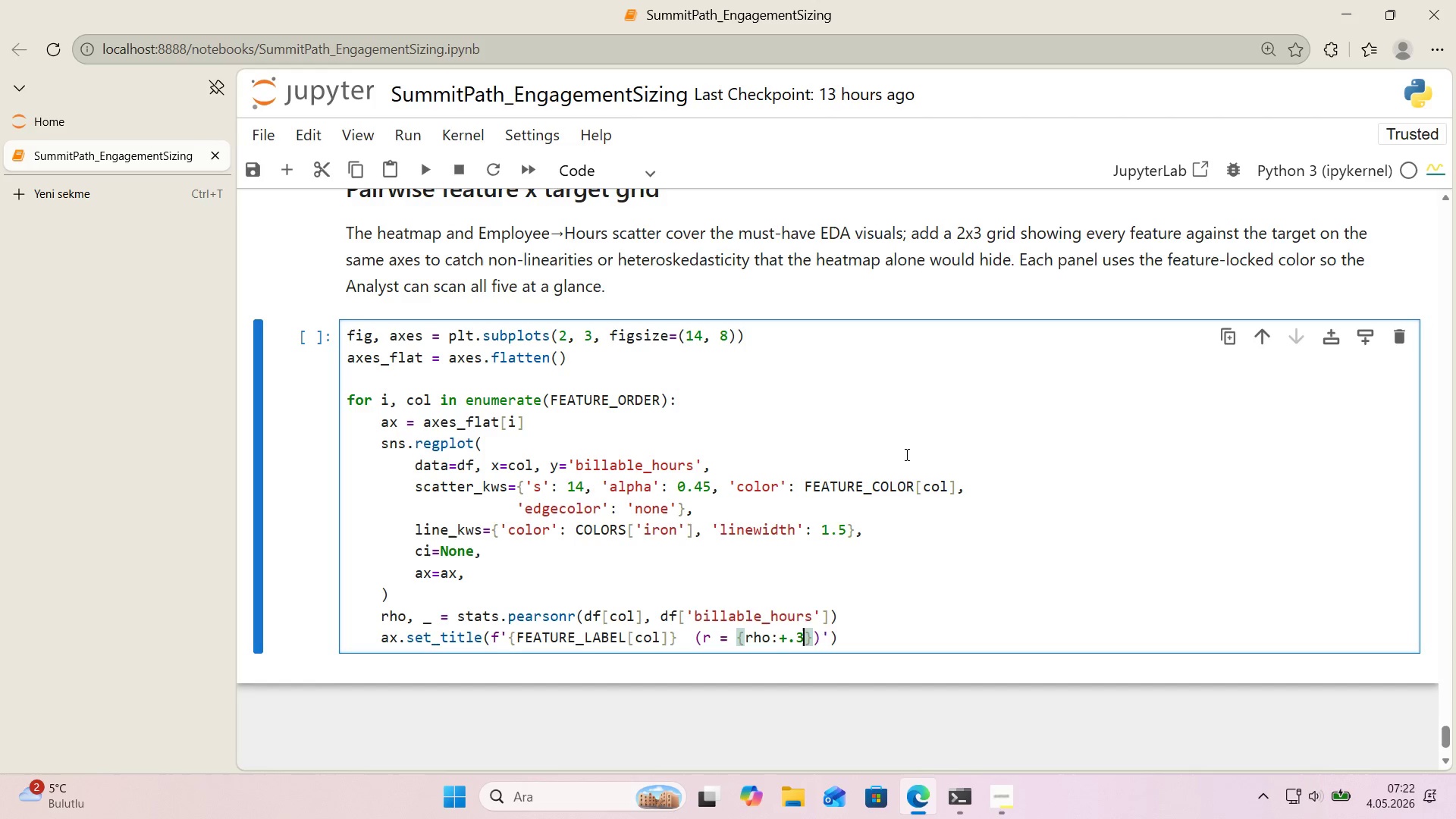 
key(ArrowRight)
 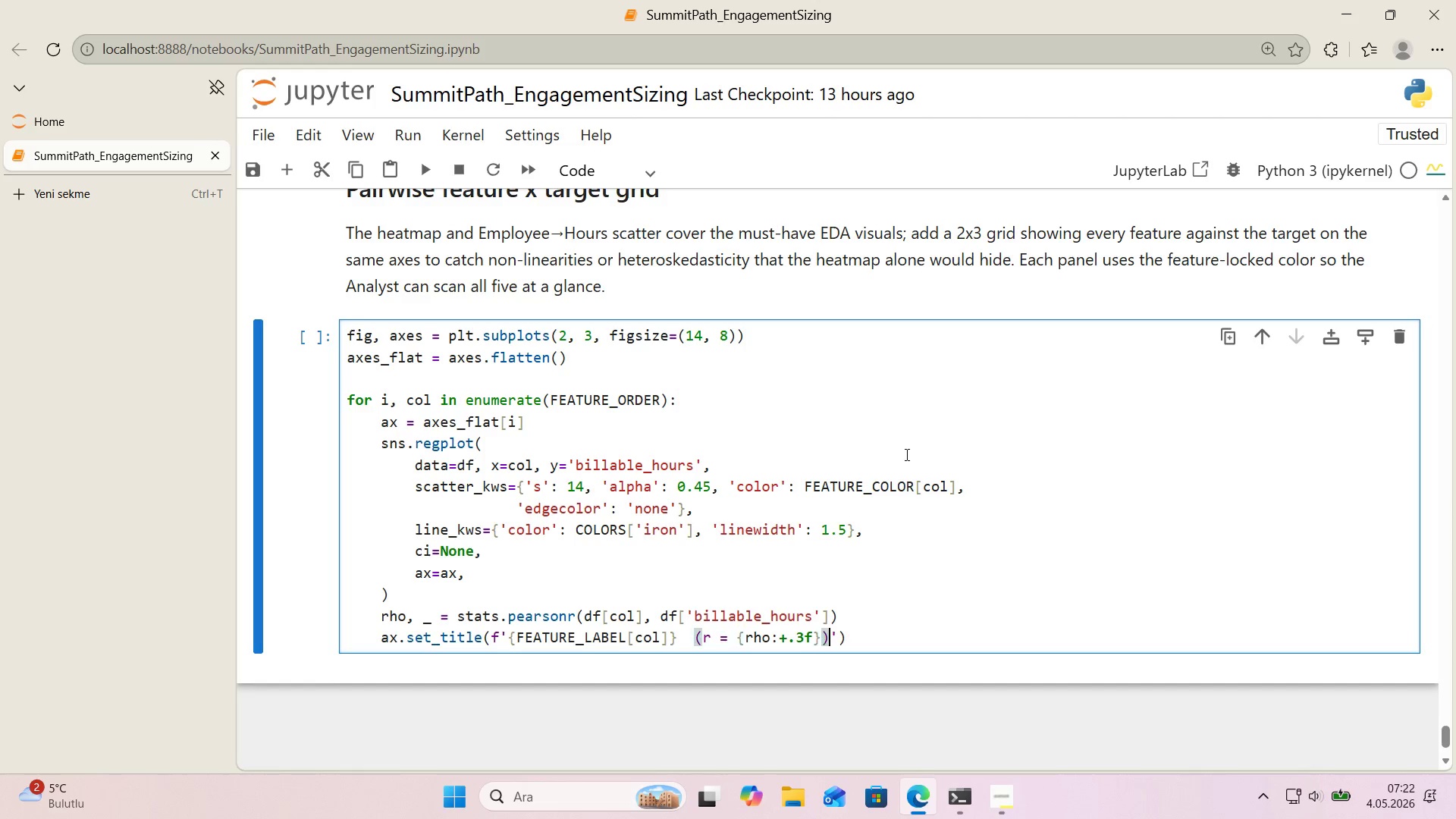 
key(ArrowRight)
 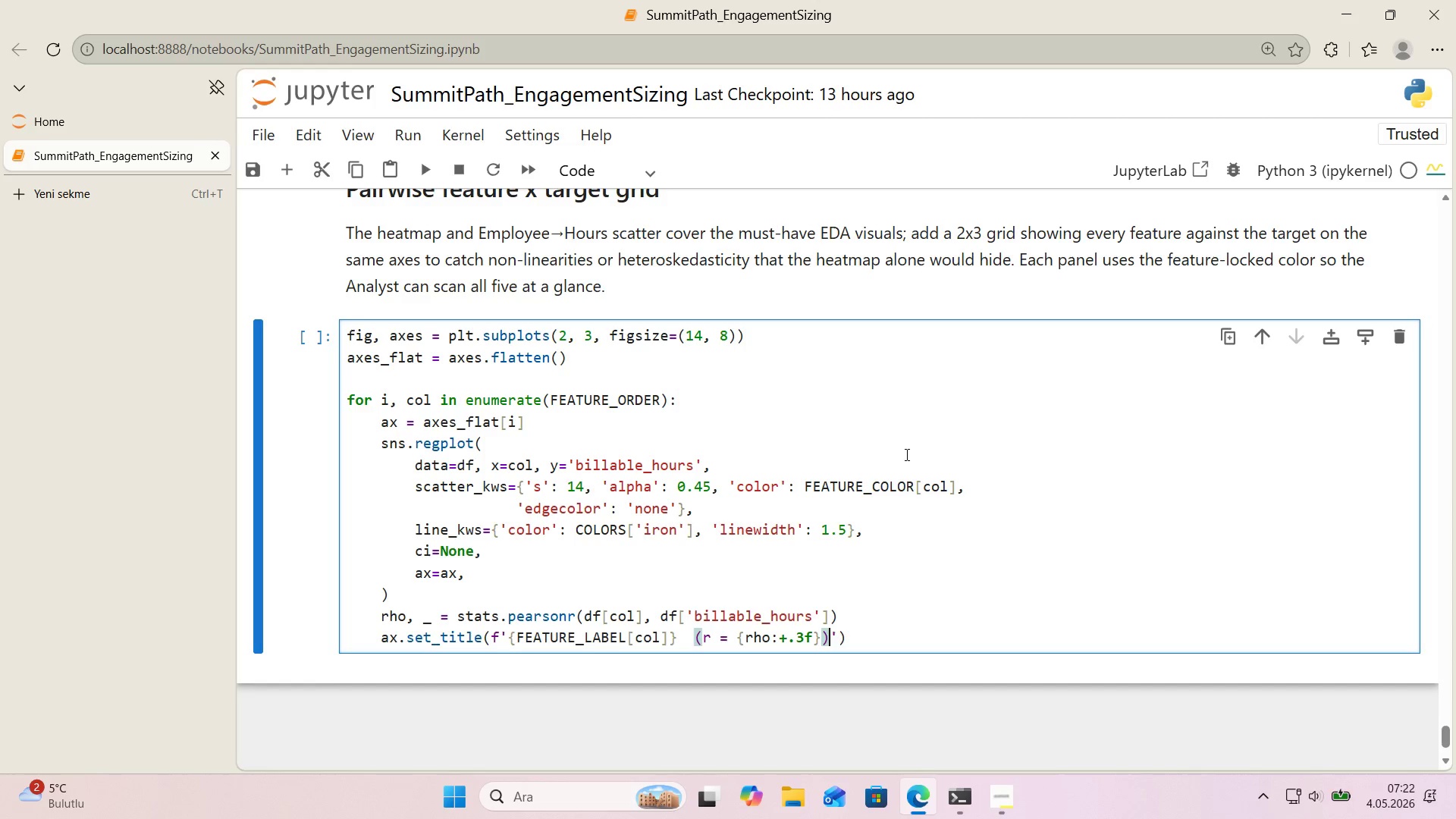 
key(ArrowRight)
 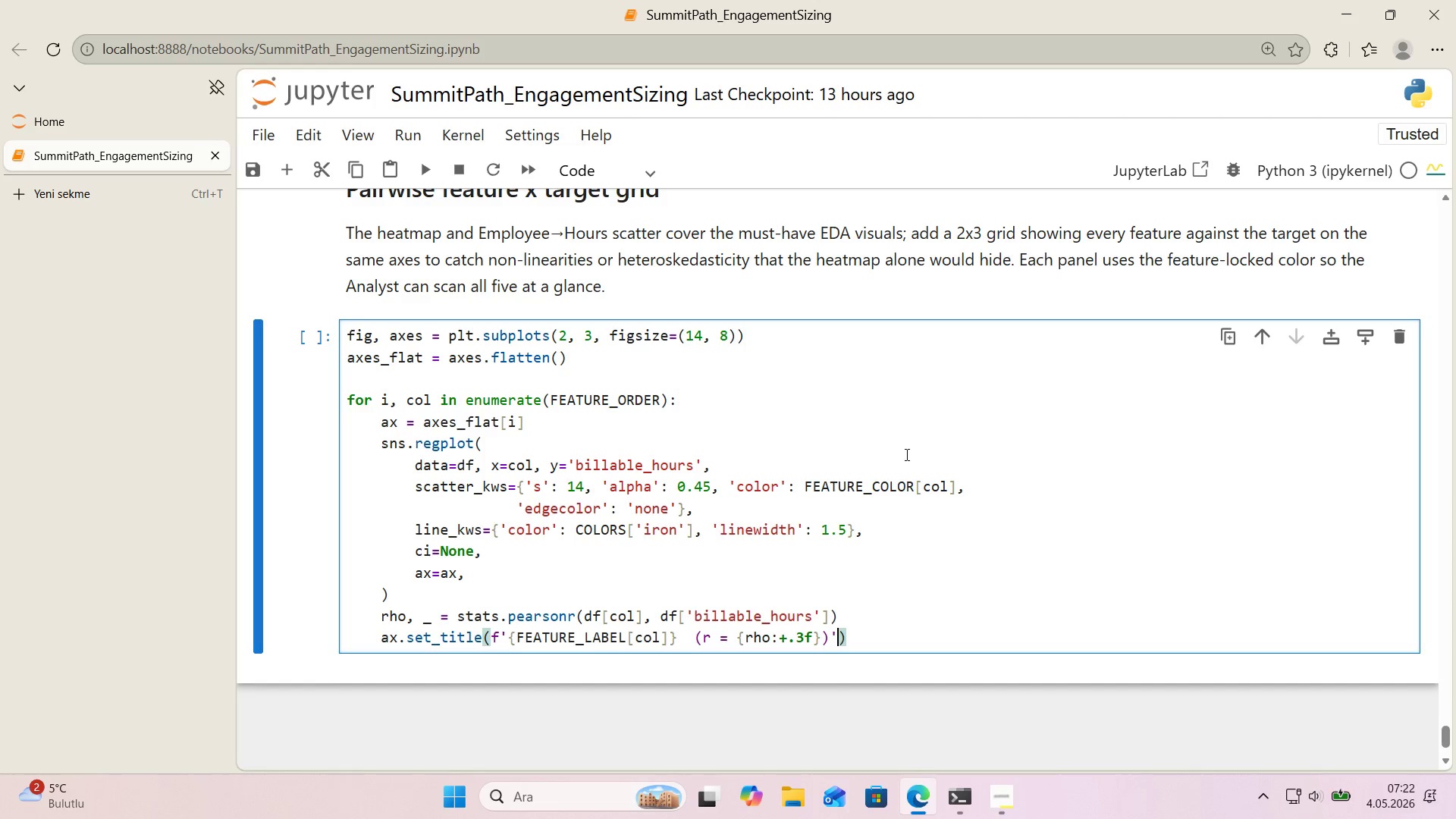 
key(ArrowRight)
 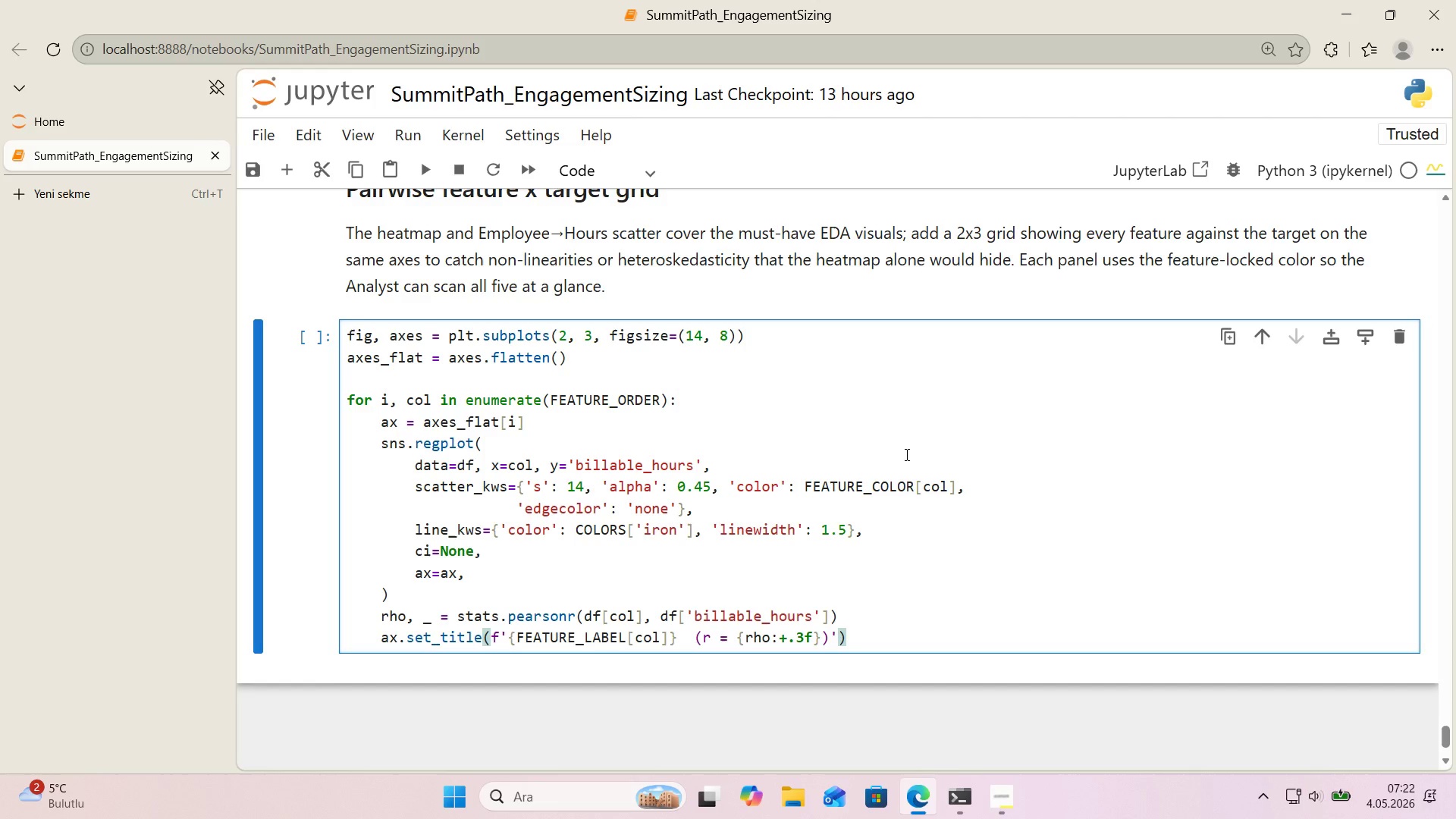 
key(Comma)
 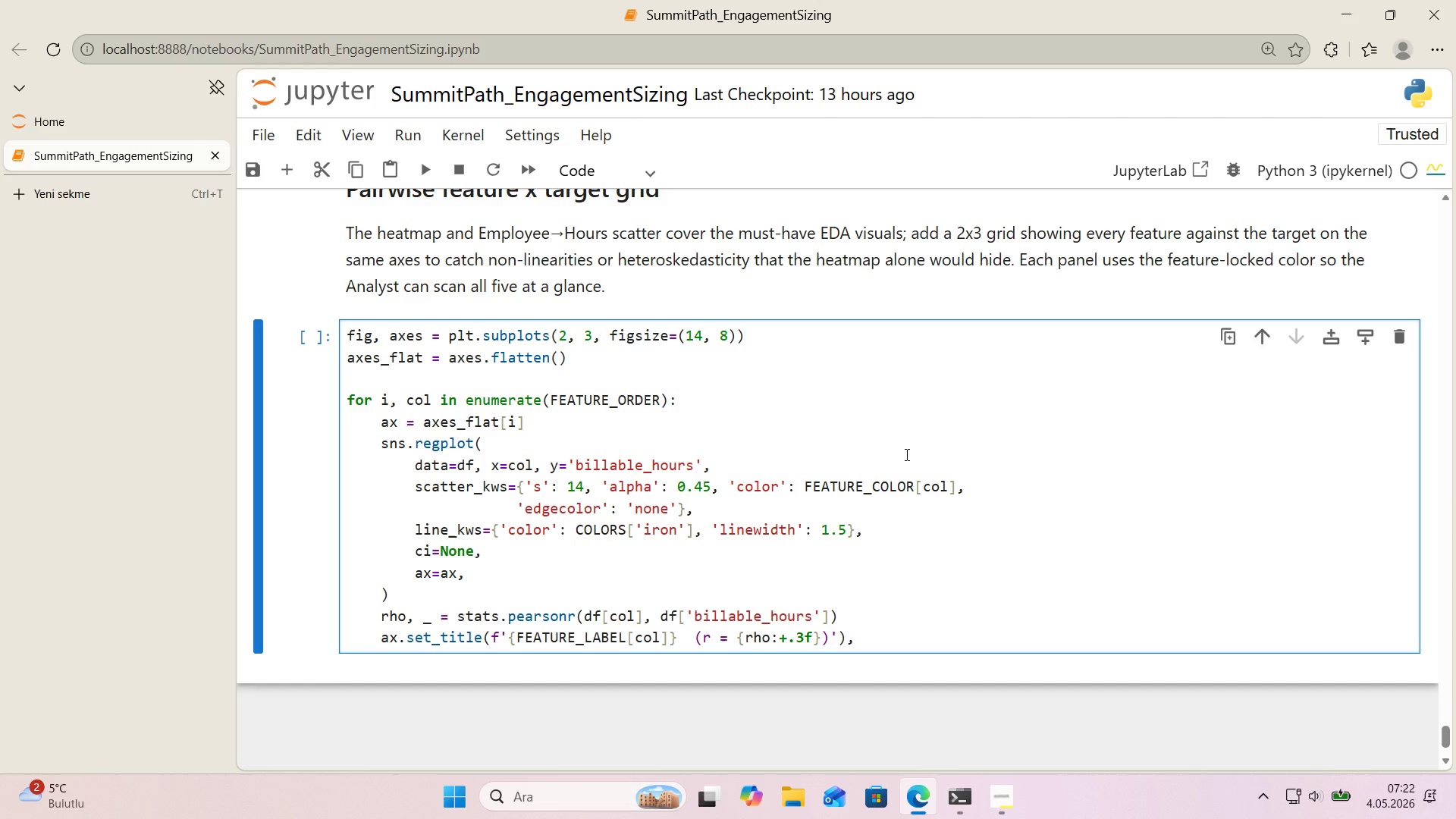 
key(ArrowLeft)
 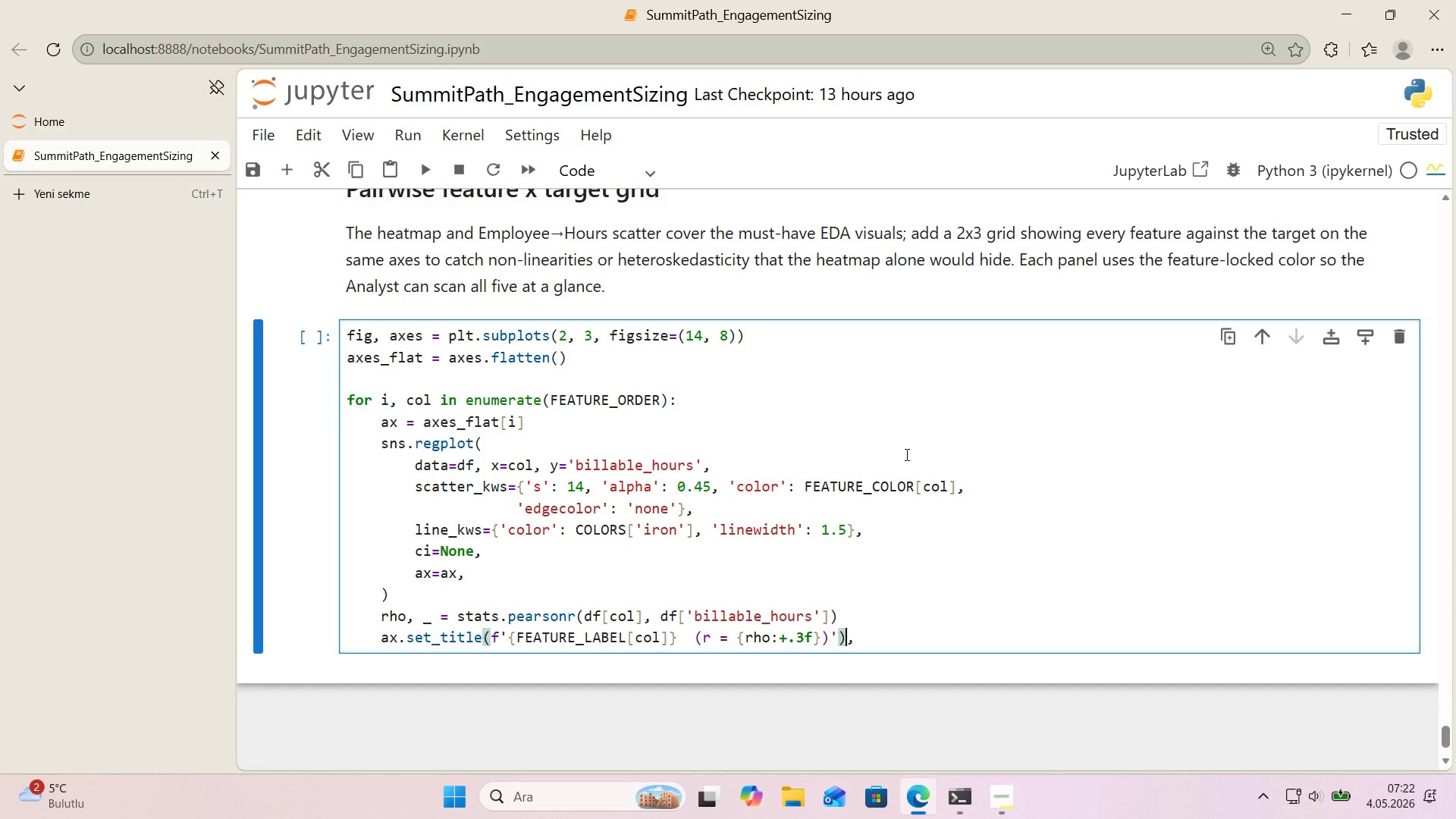 
key(ArrowLeft)
 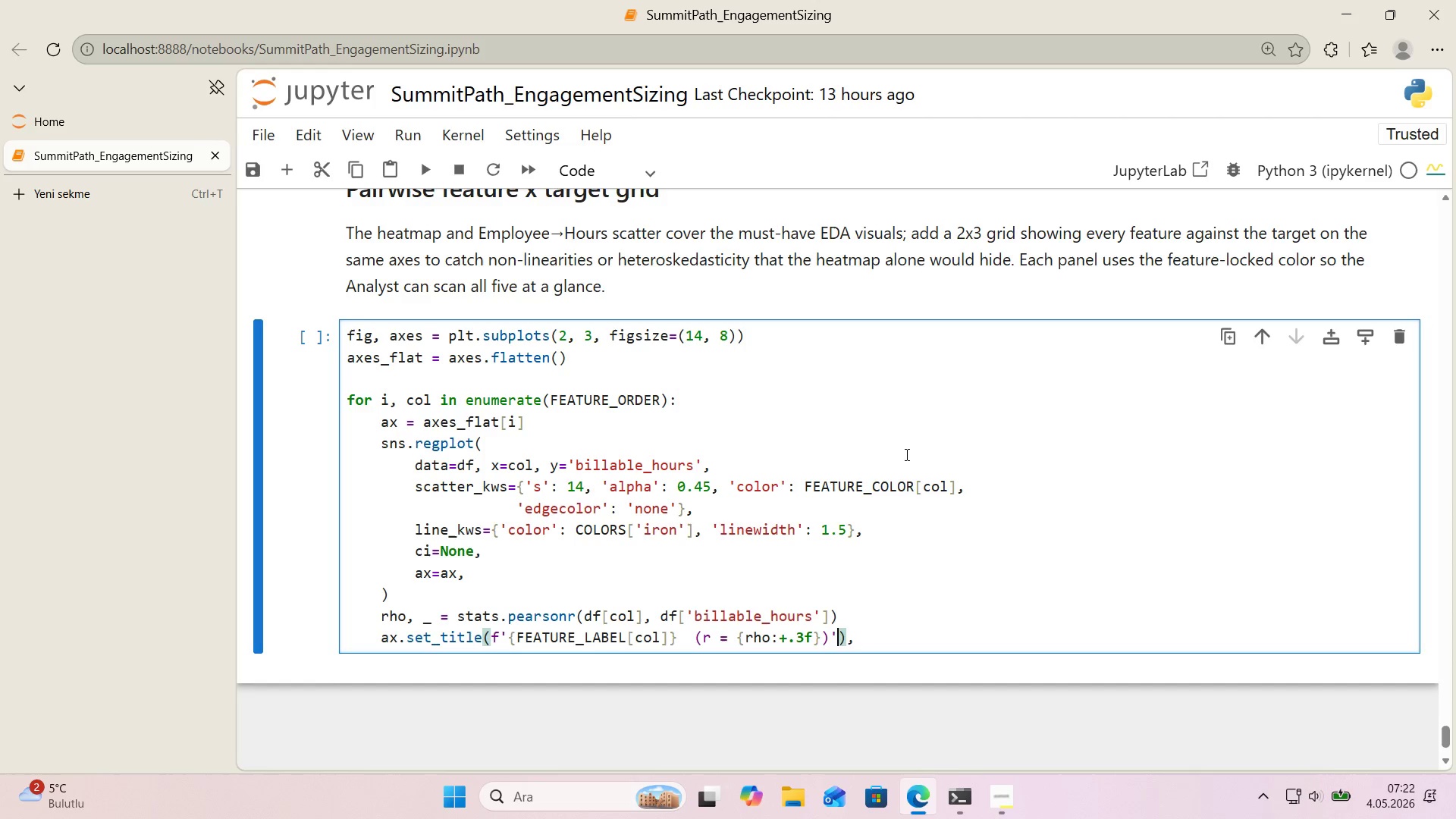 
key(Comma)
 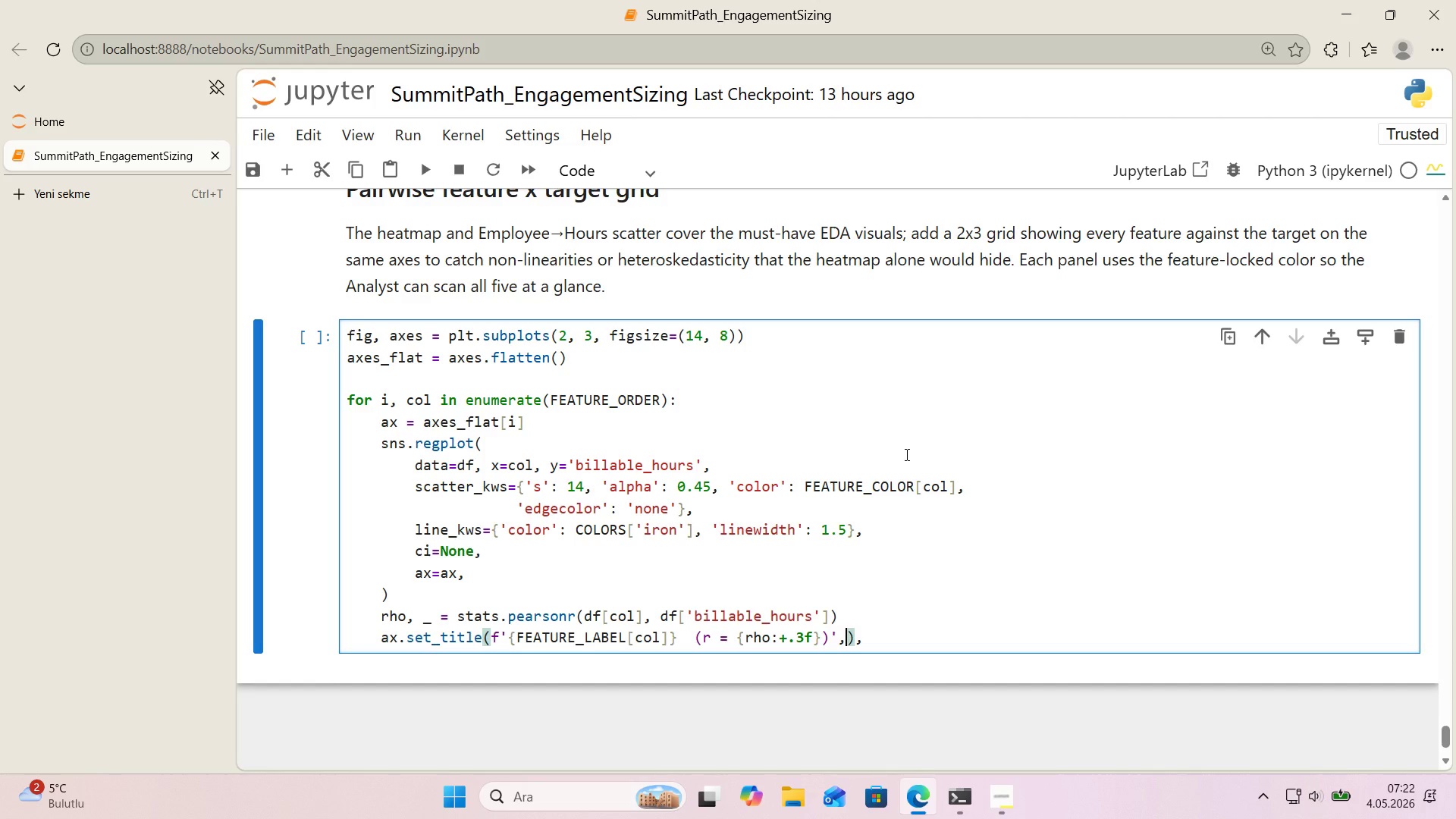 
key(ArrowRight)
 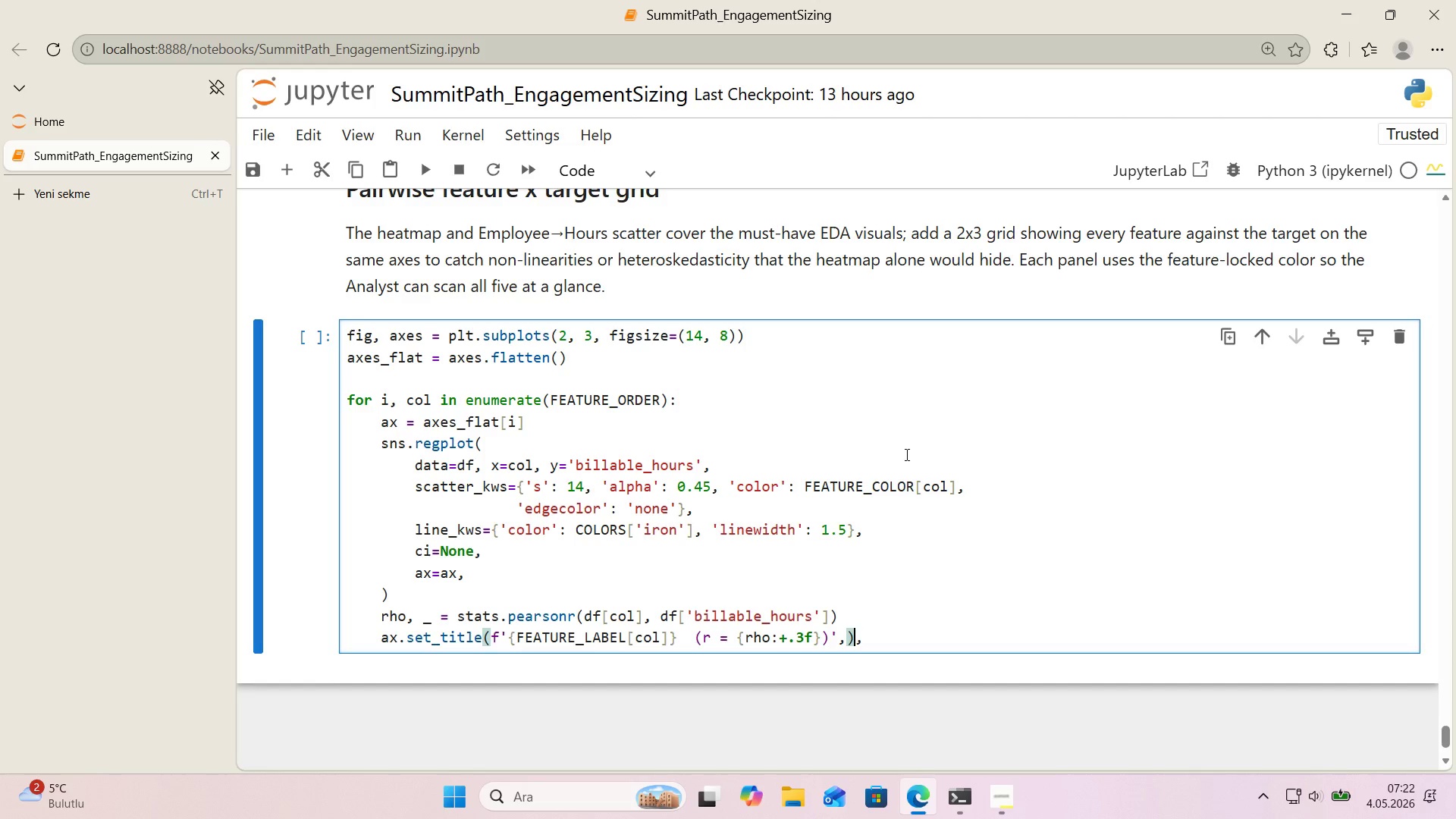 
key(ArrowRight)
 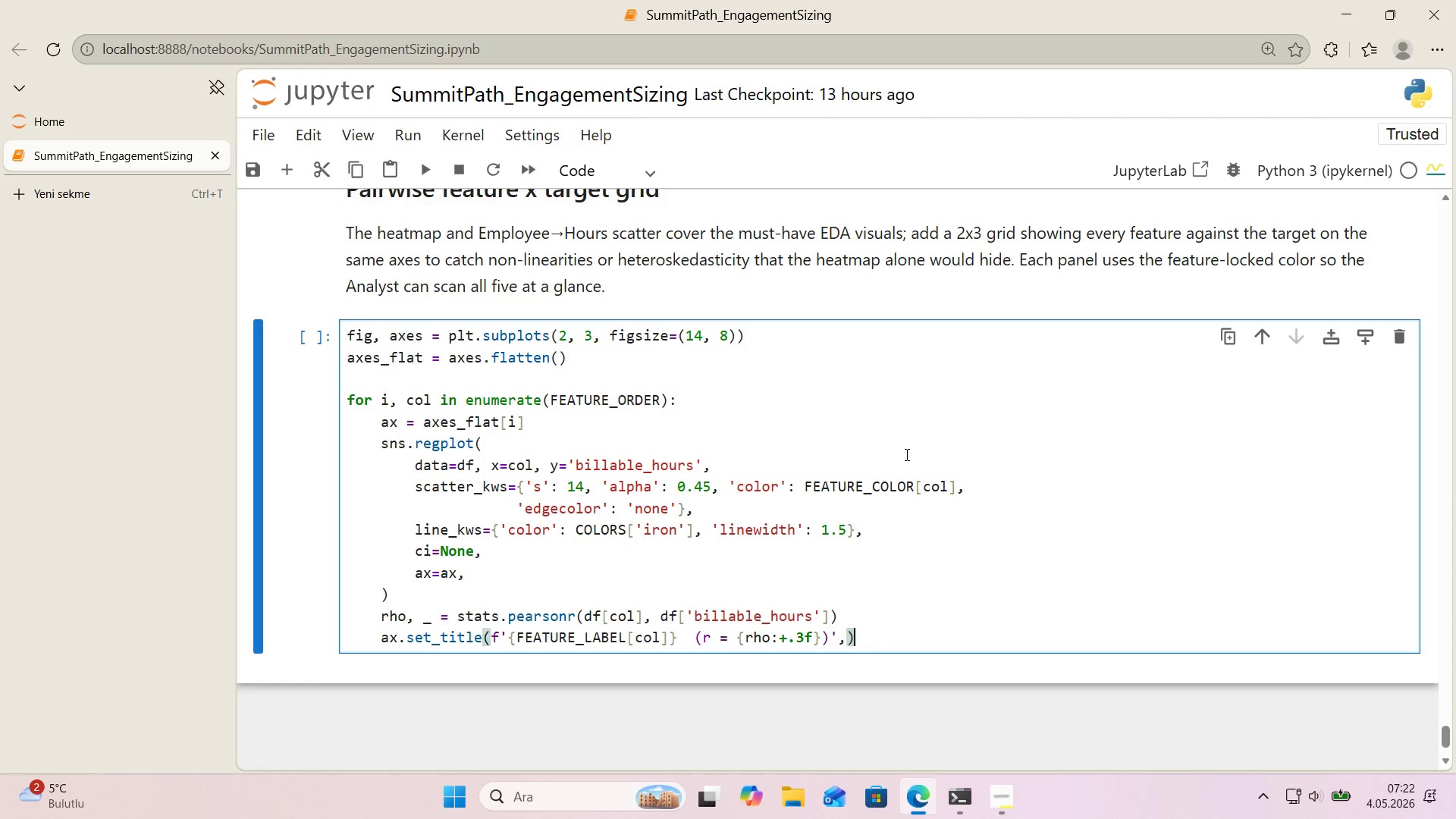 
key(Backspace)
 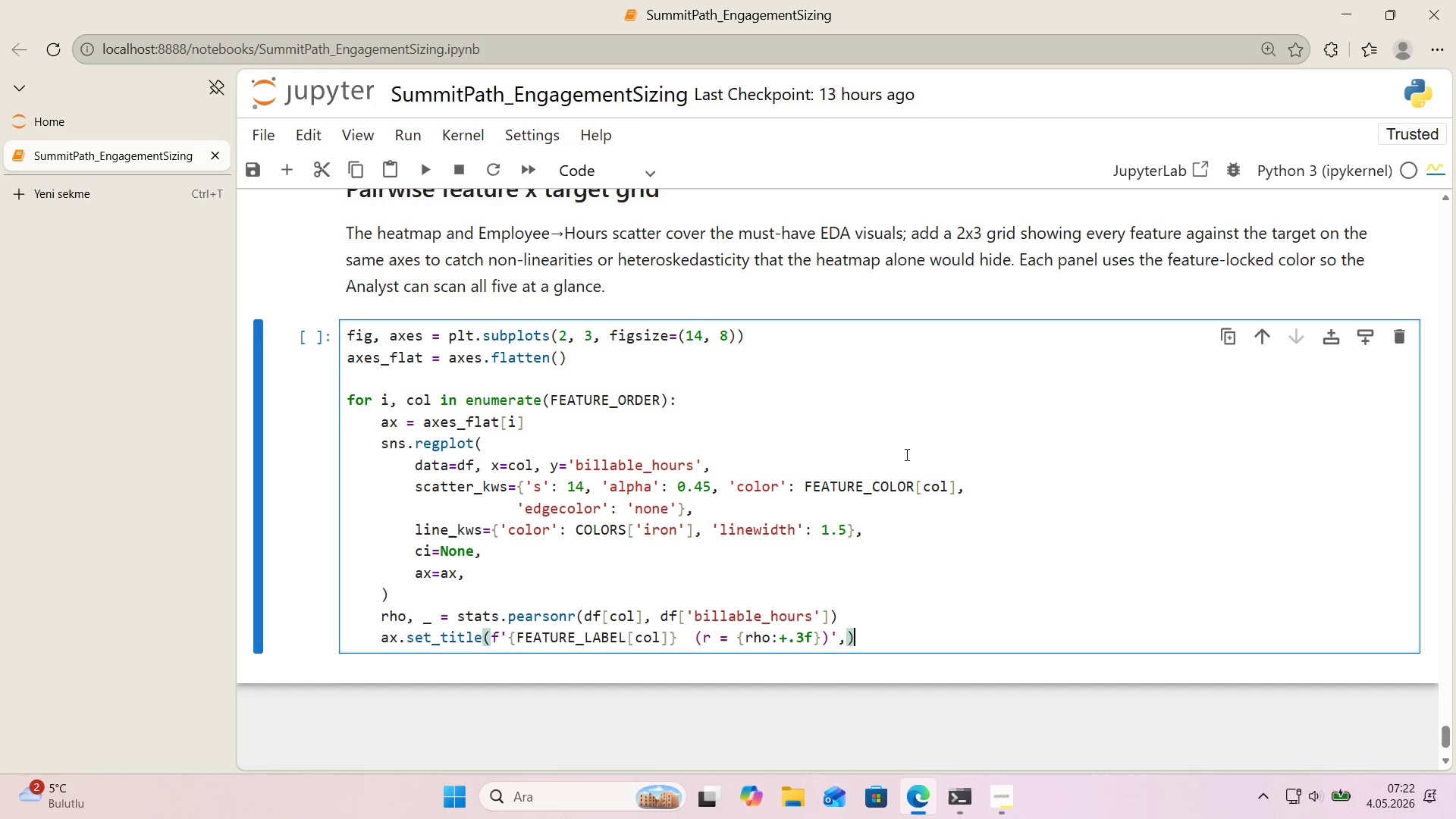 
key(ArrowLeft)
 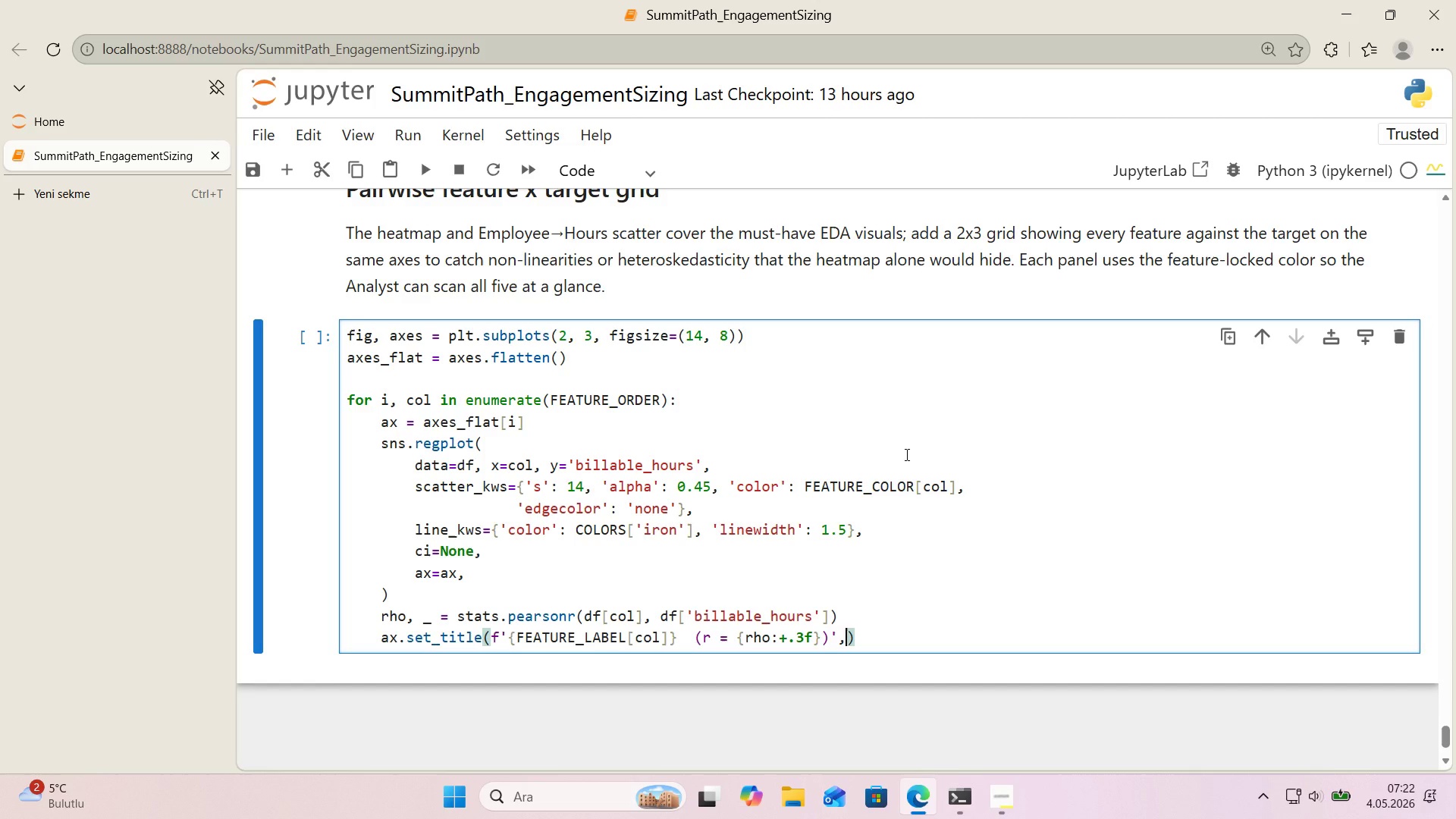 
key(Enter)
 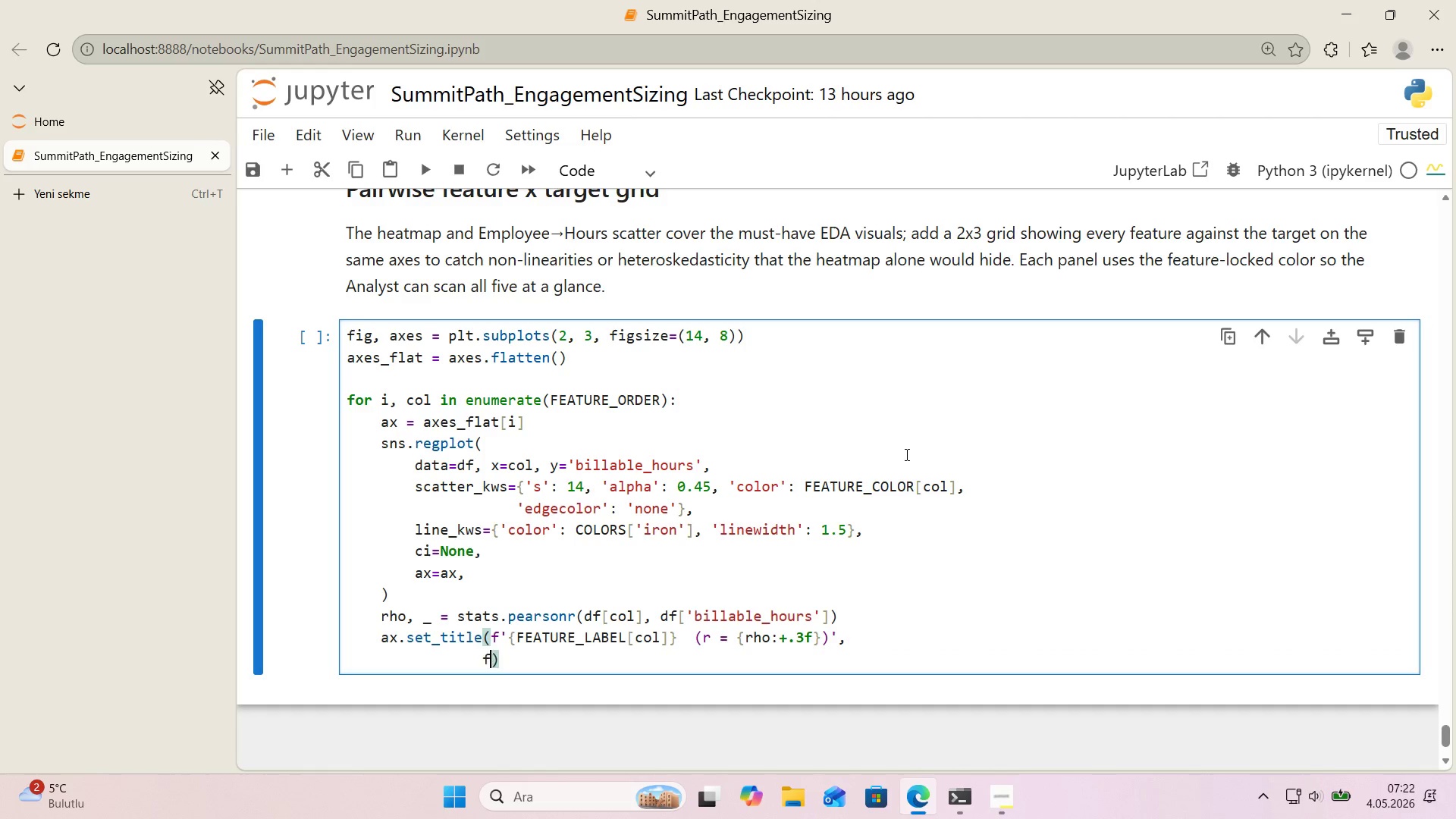 
type(fontwe'ght)@@)
 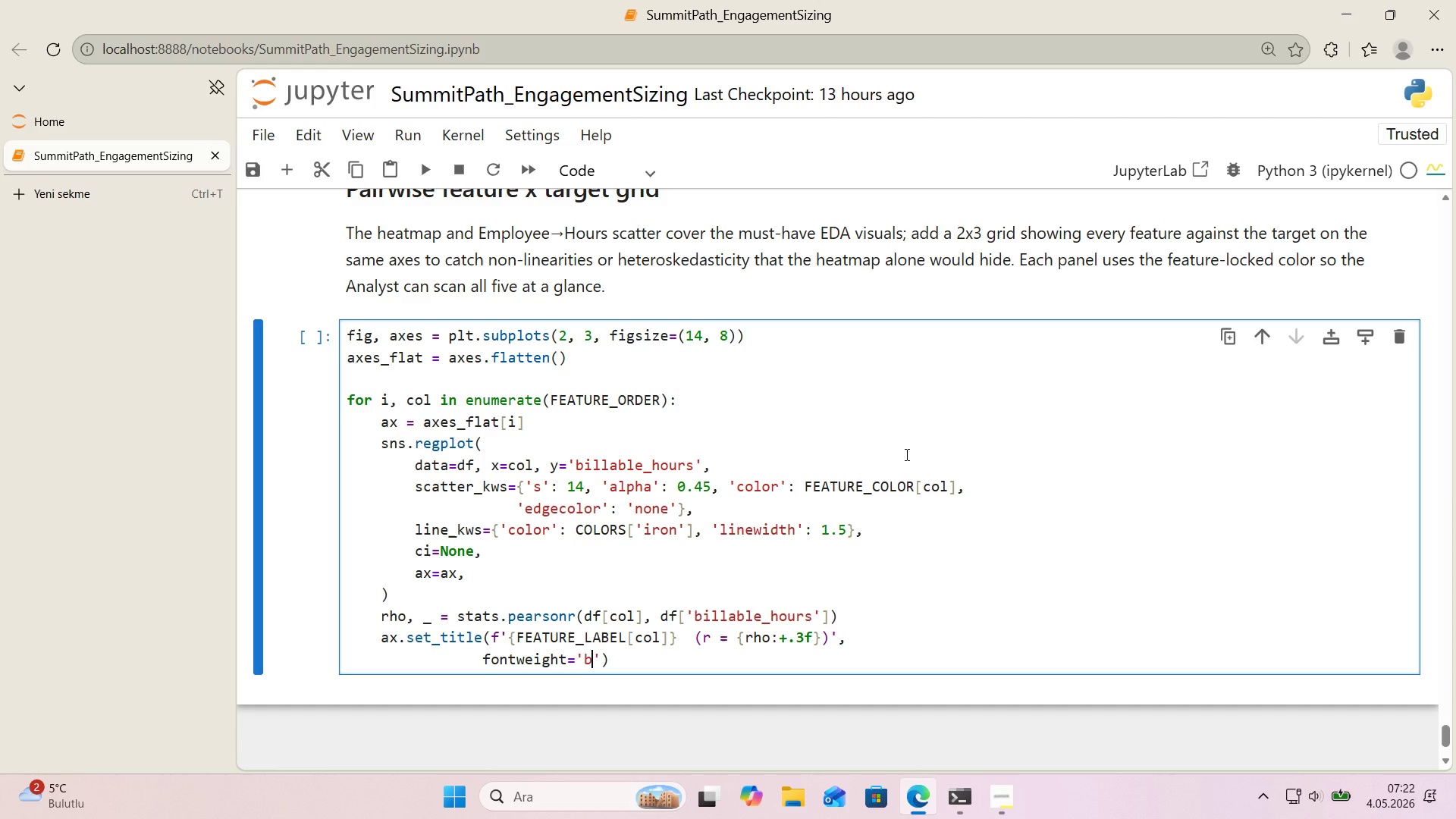 
 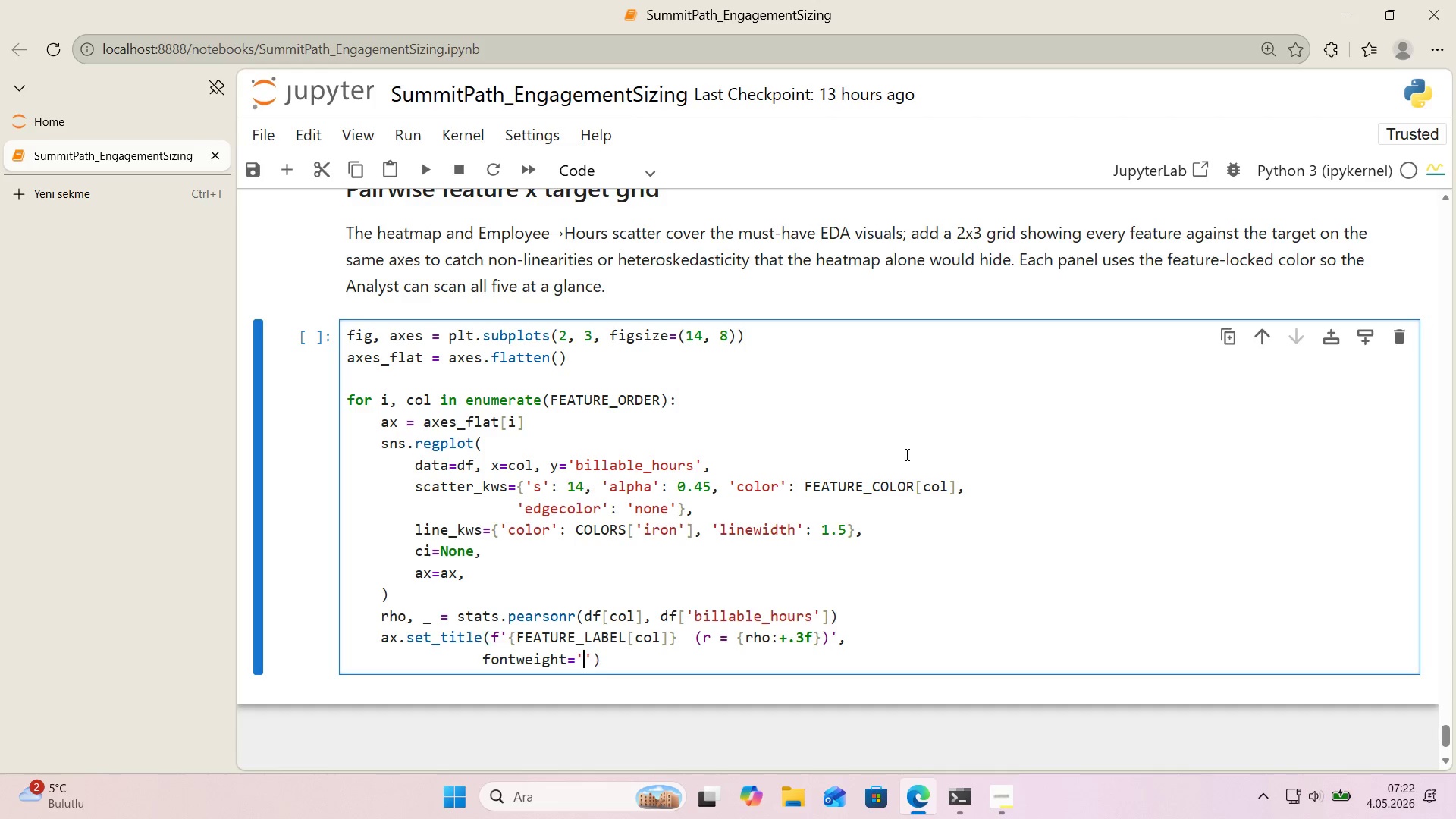 
key(ArrowLeft)
 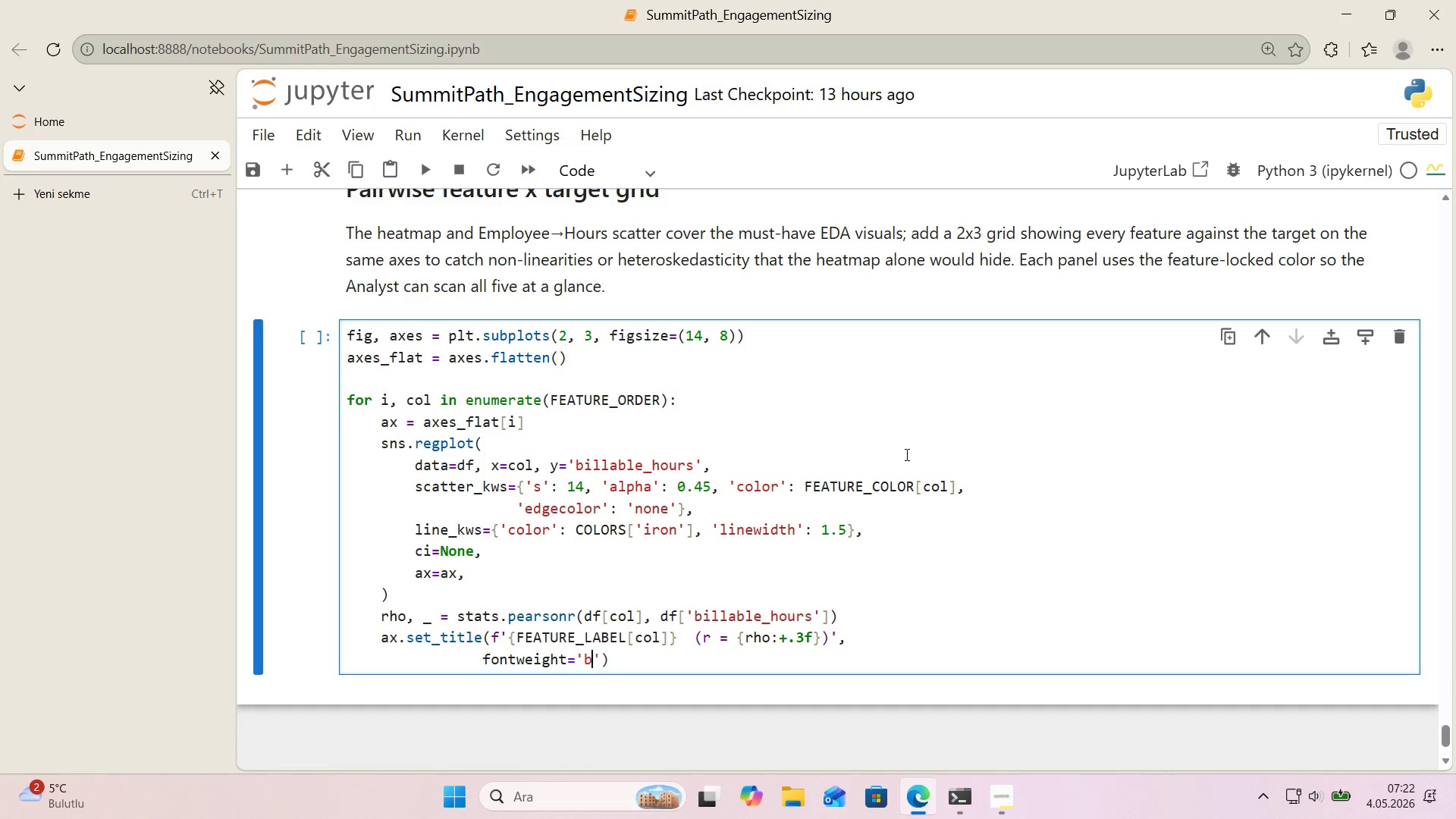 
type(bold)
 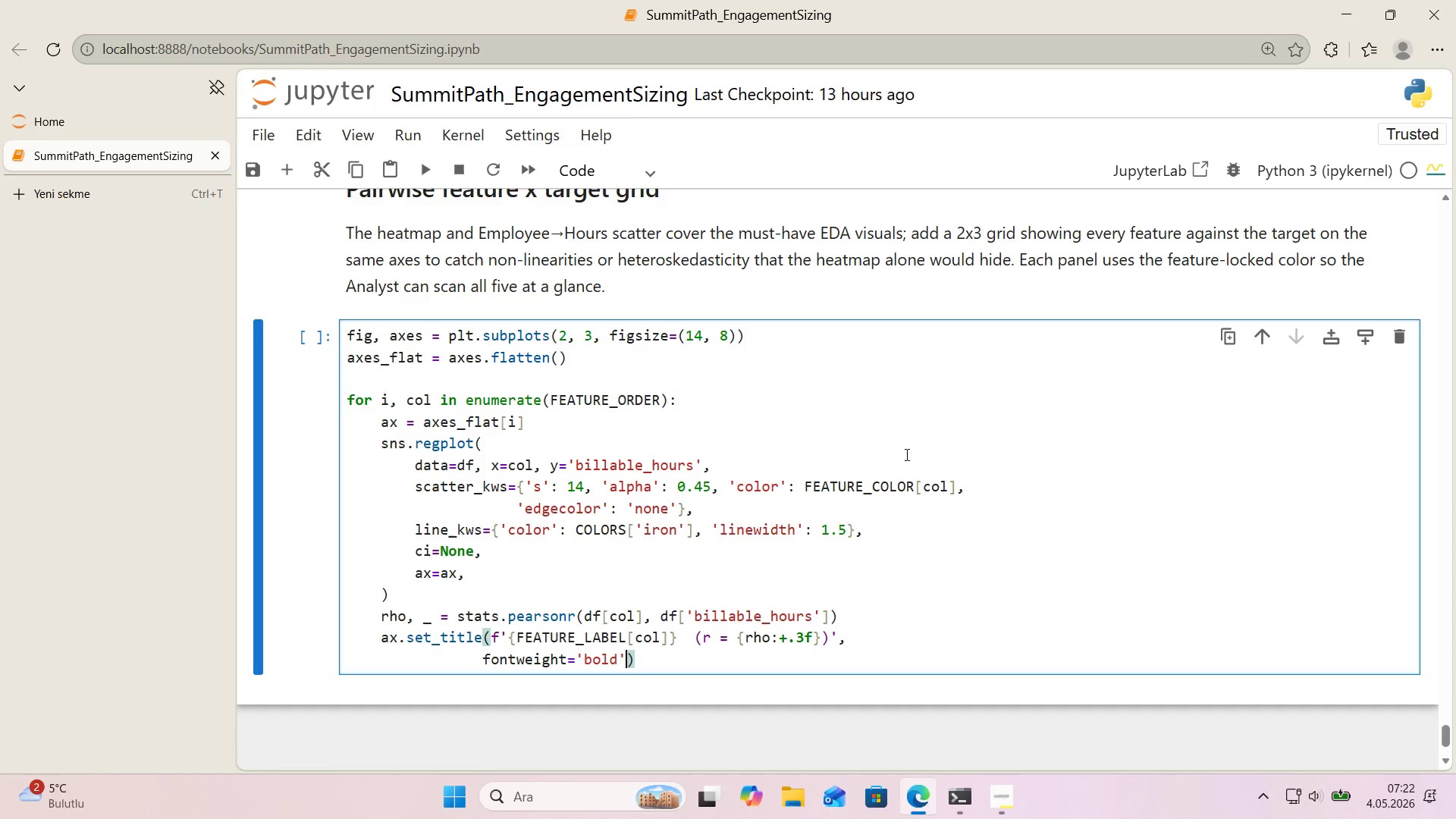 
key(ArrowRight)
 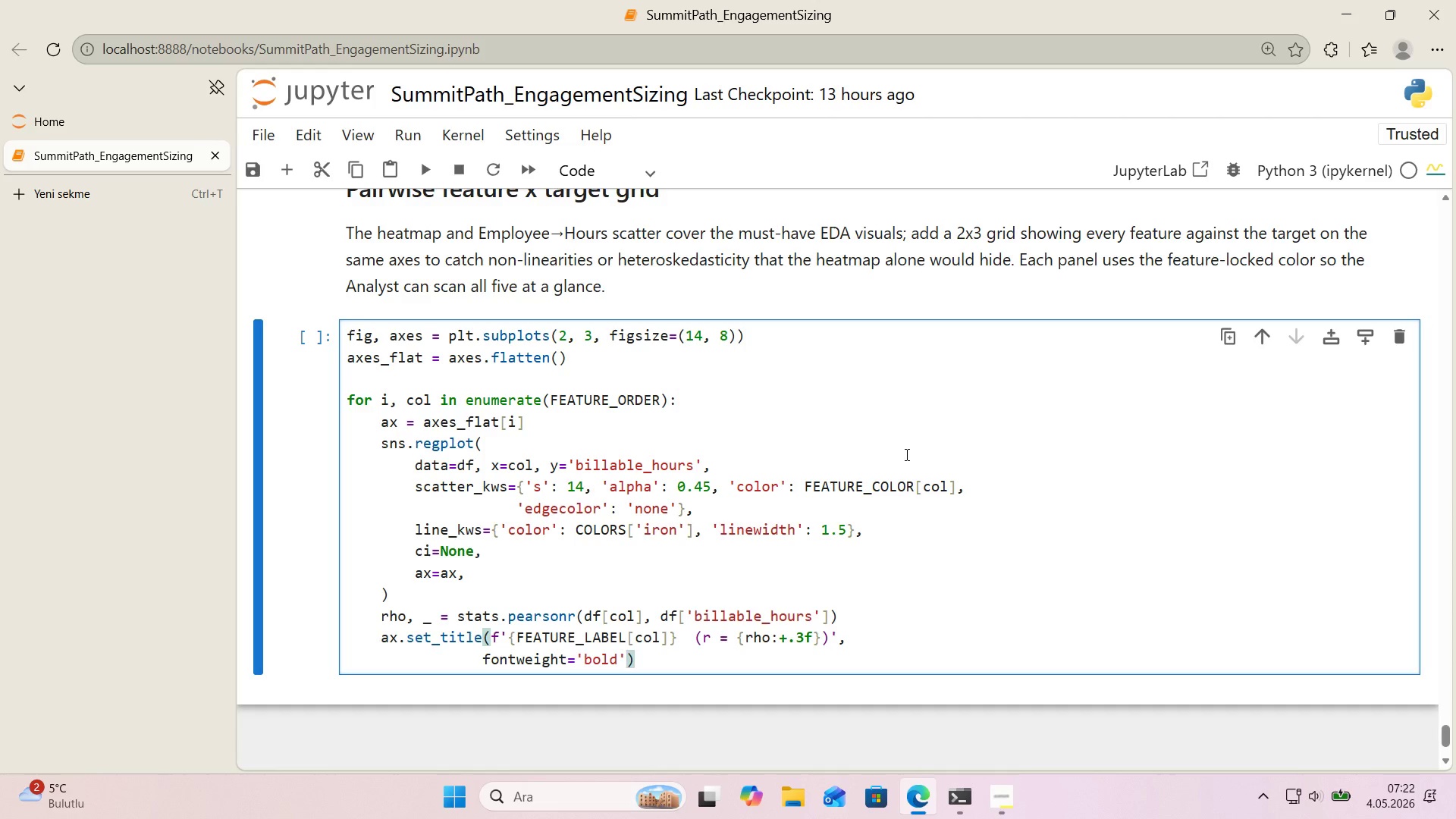 
type(, fonts'ze)10)
 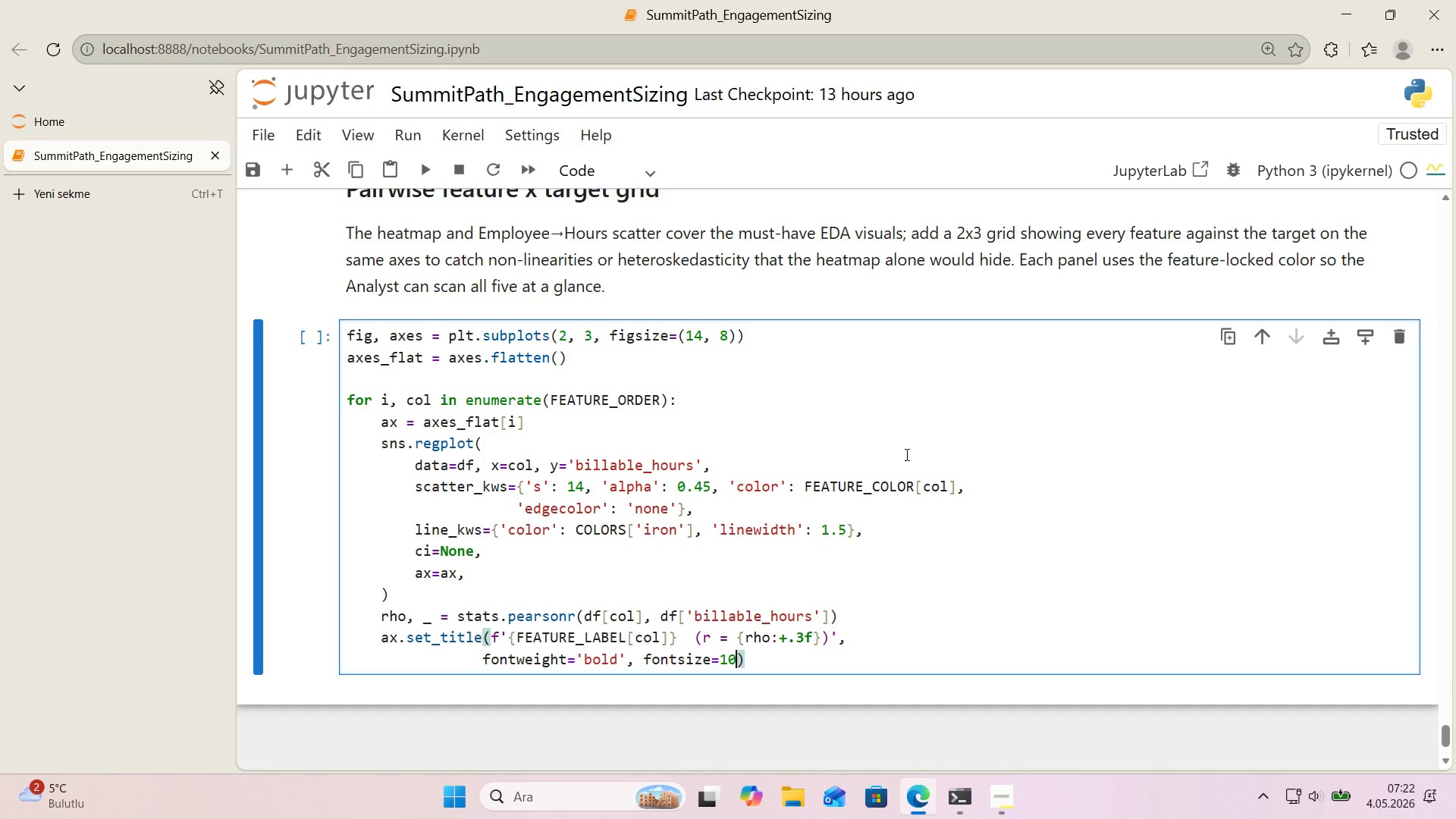 
key(ArrowRight)
 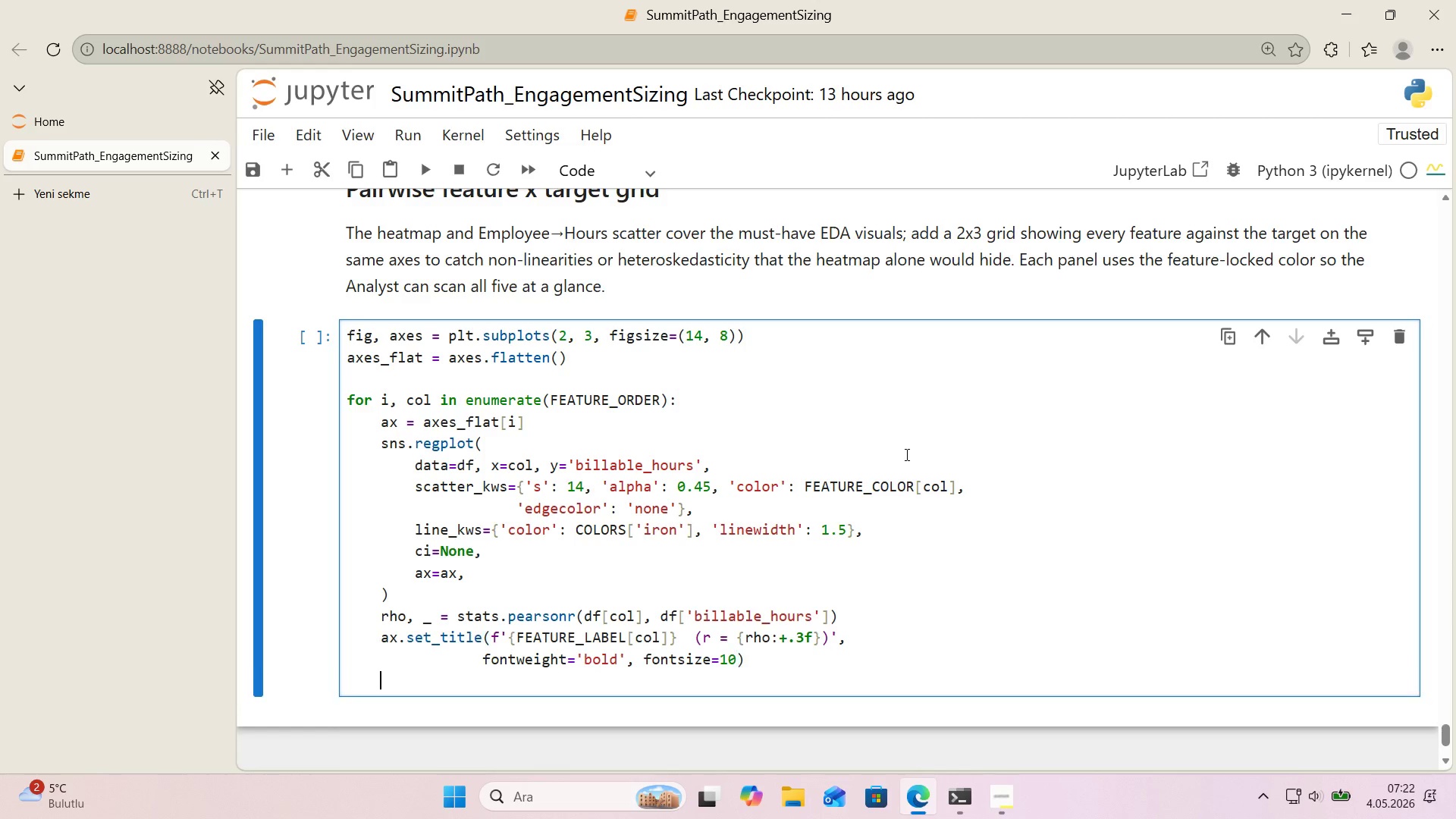 
key(Enter)
 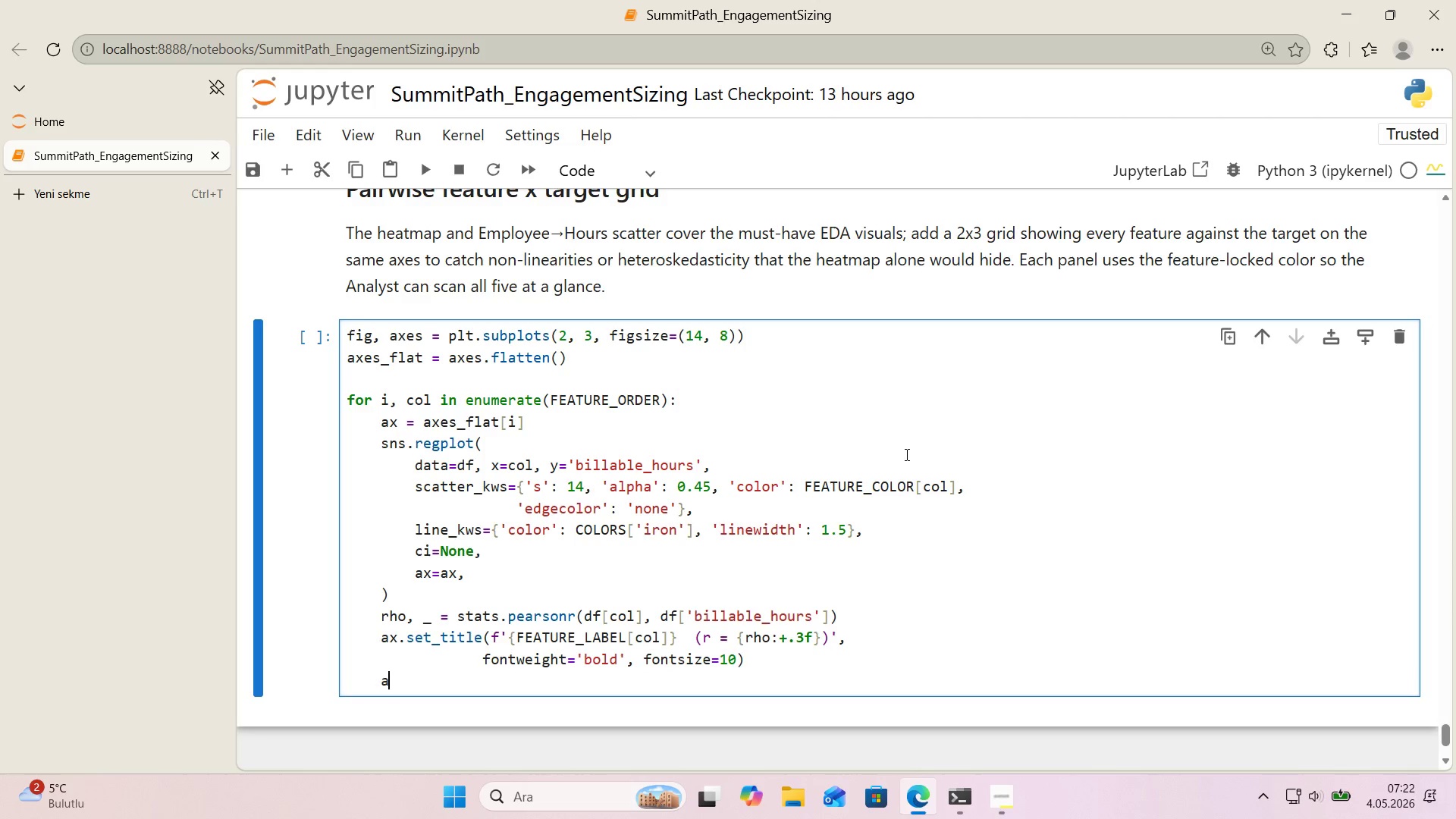 
type(ax.set_xlabel*()
 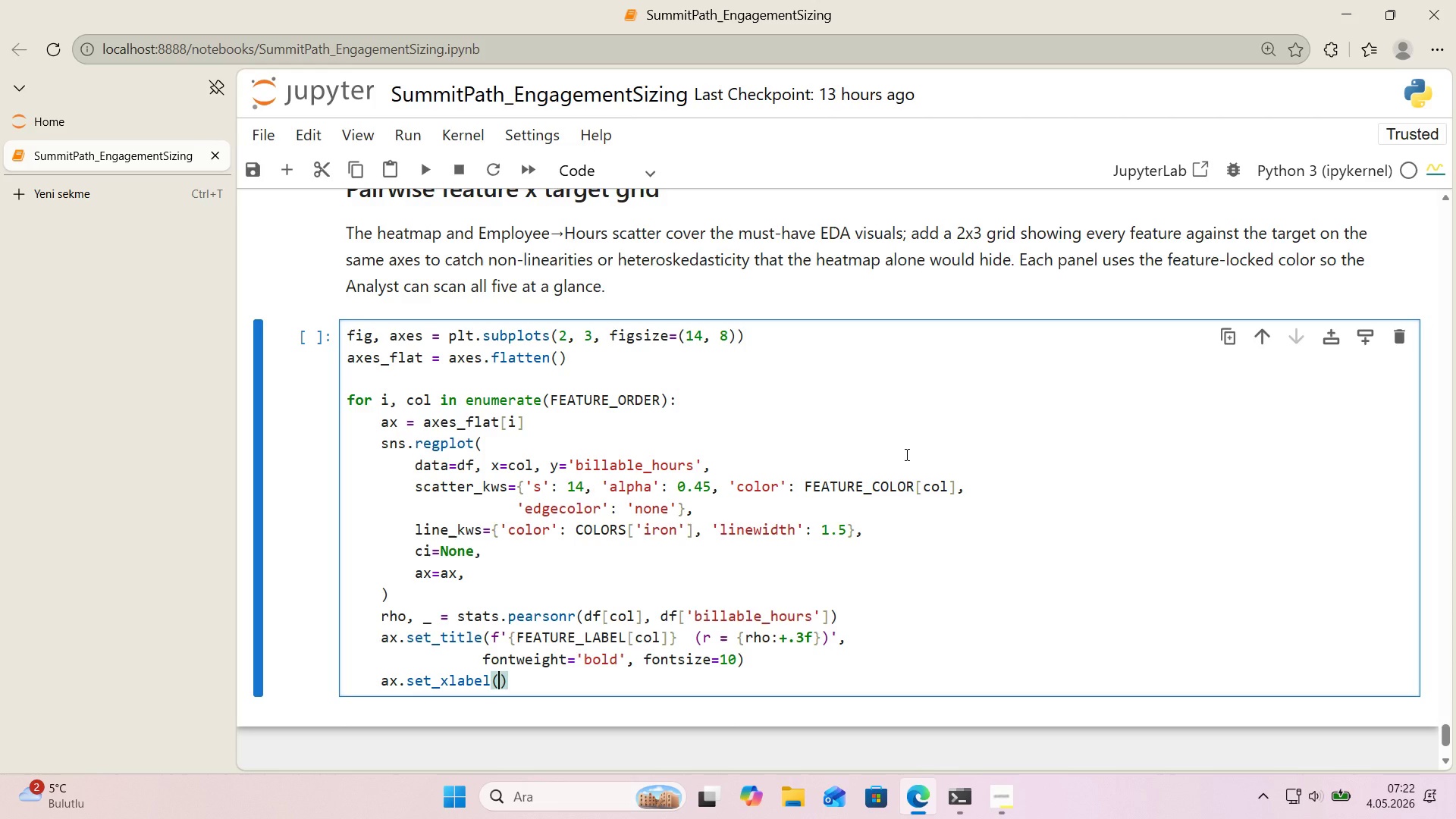 
 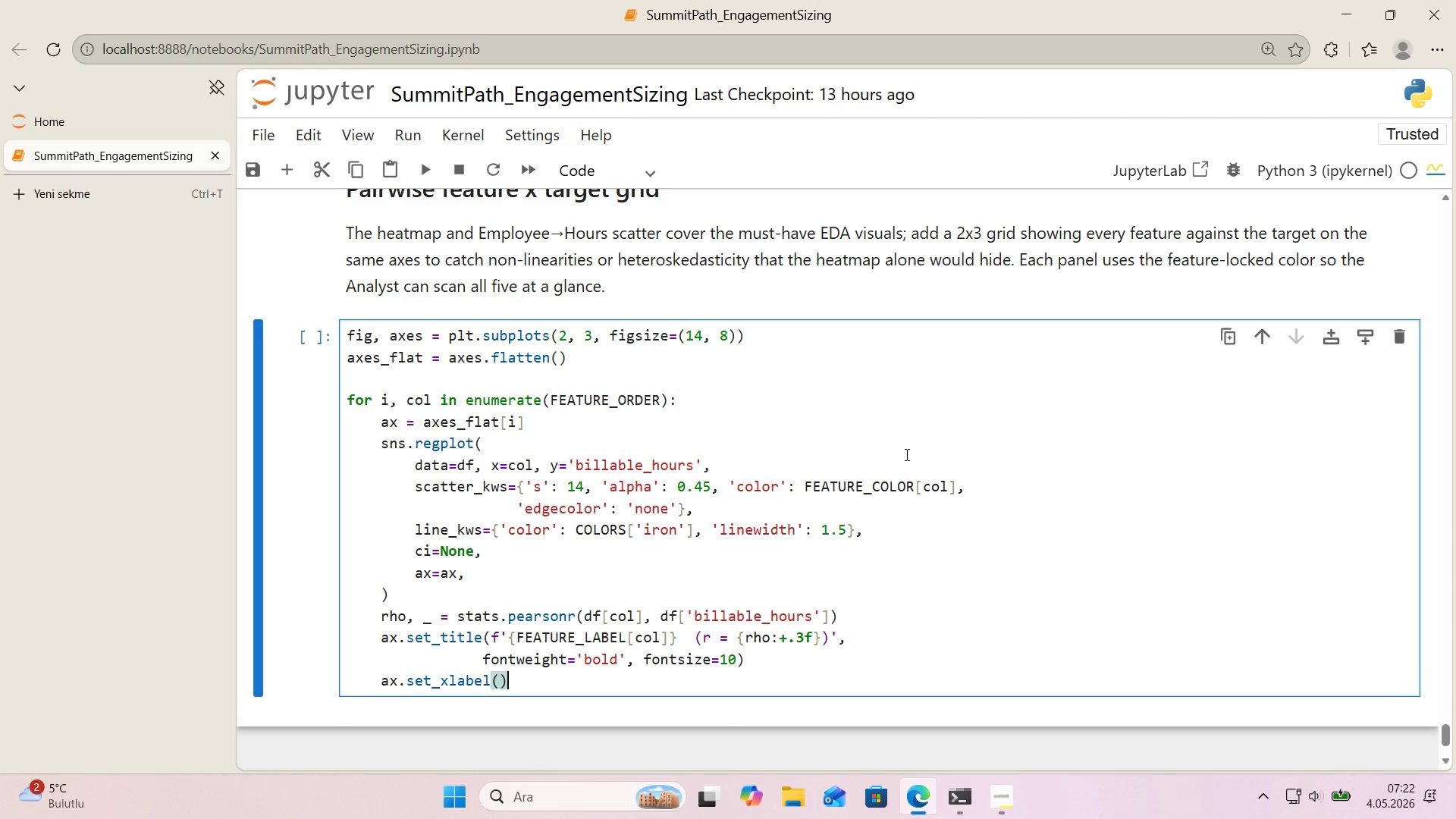 
key(ArrowLeft)
 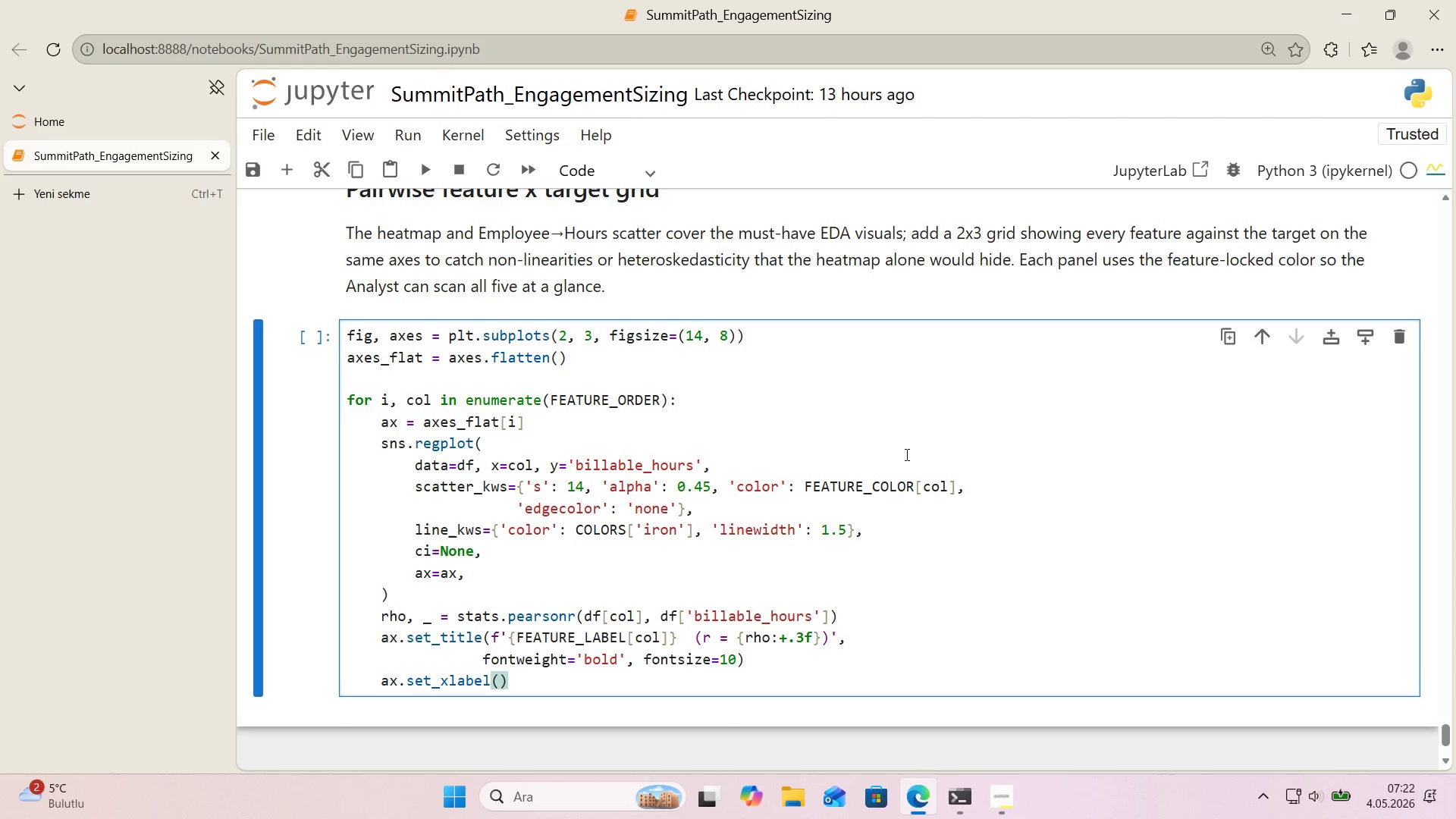 
type(FEATURE_LABEL)
 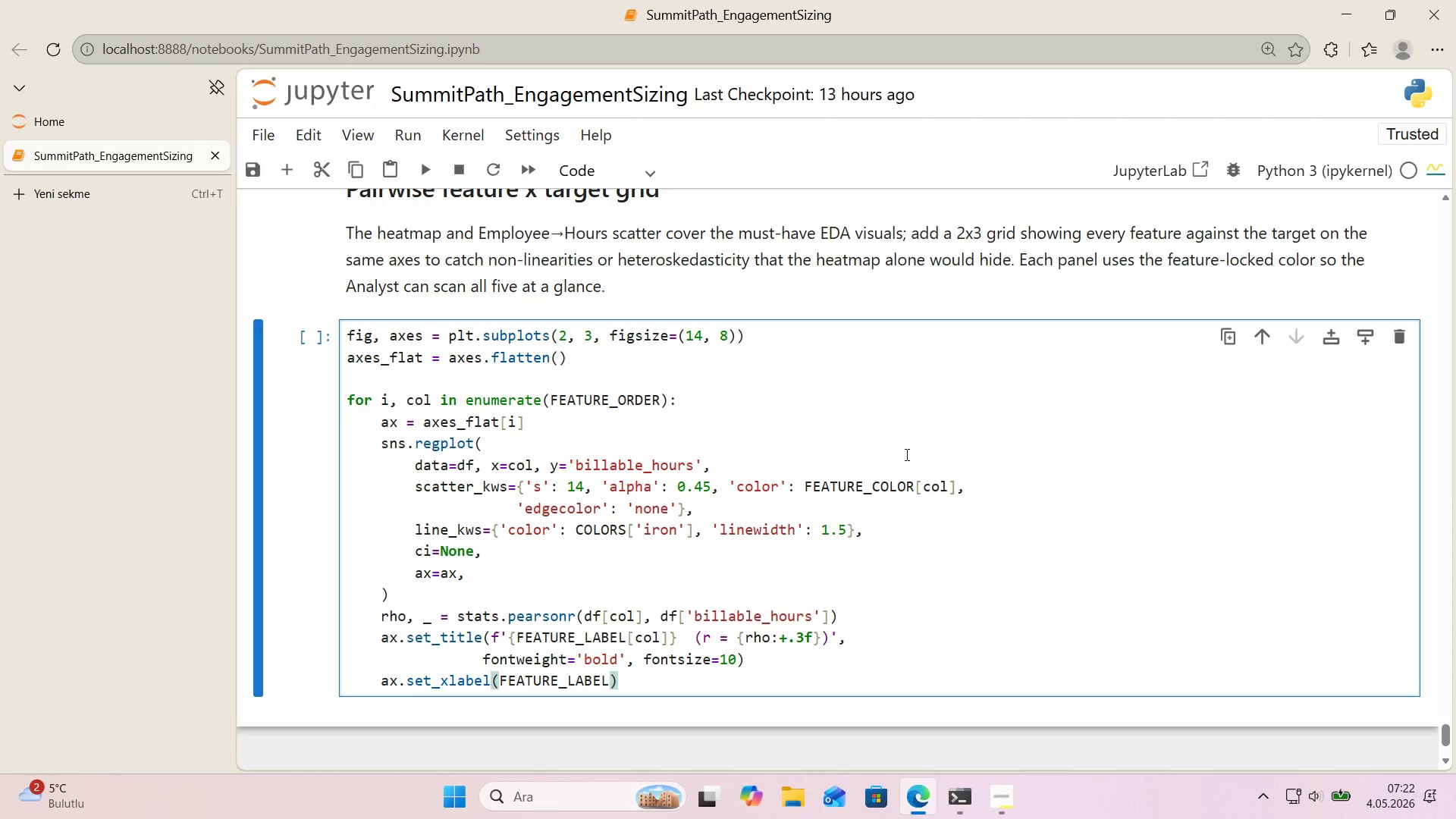 
key(Alt+Control+8)
 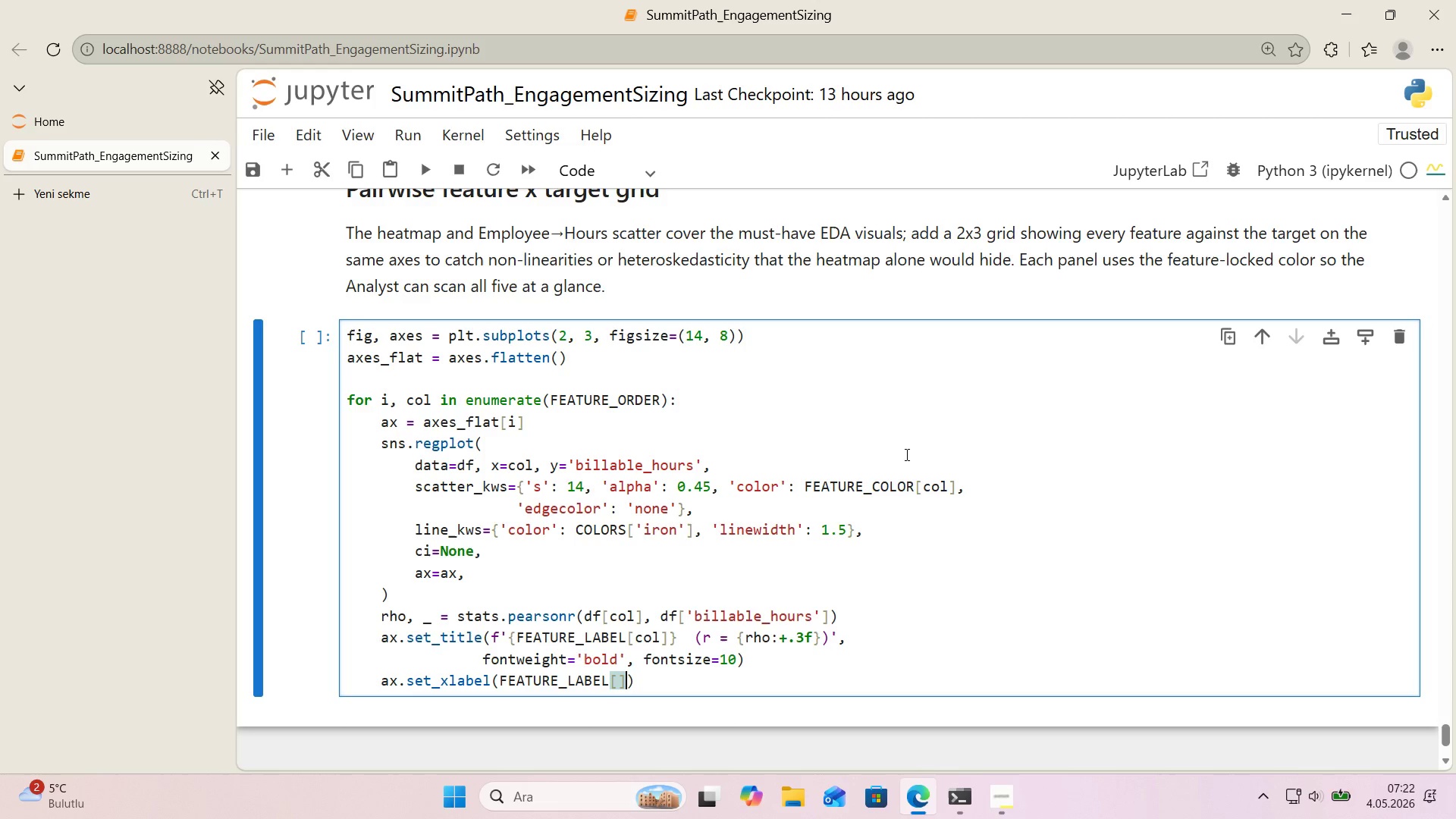 
key(Alt+Control+9)
 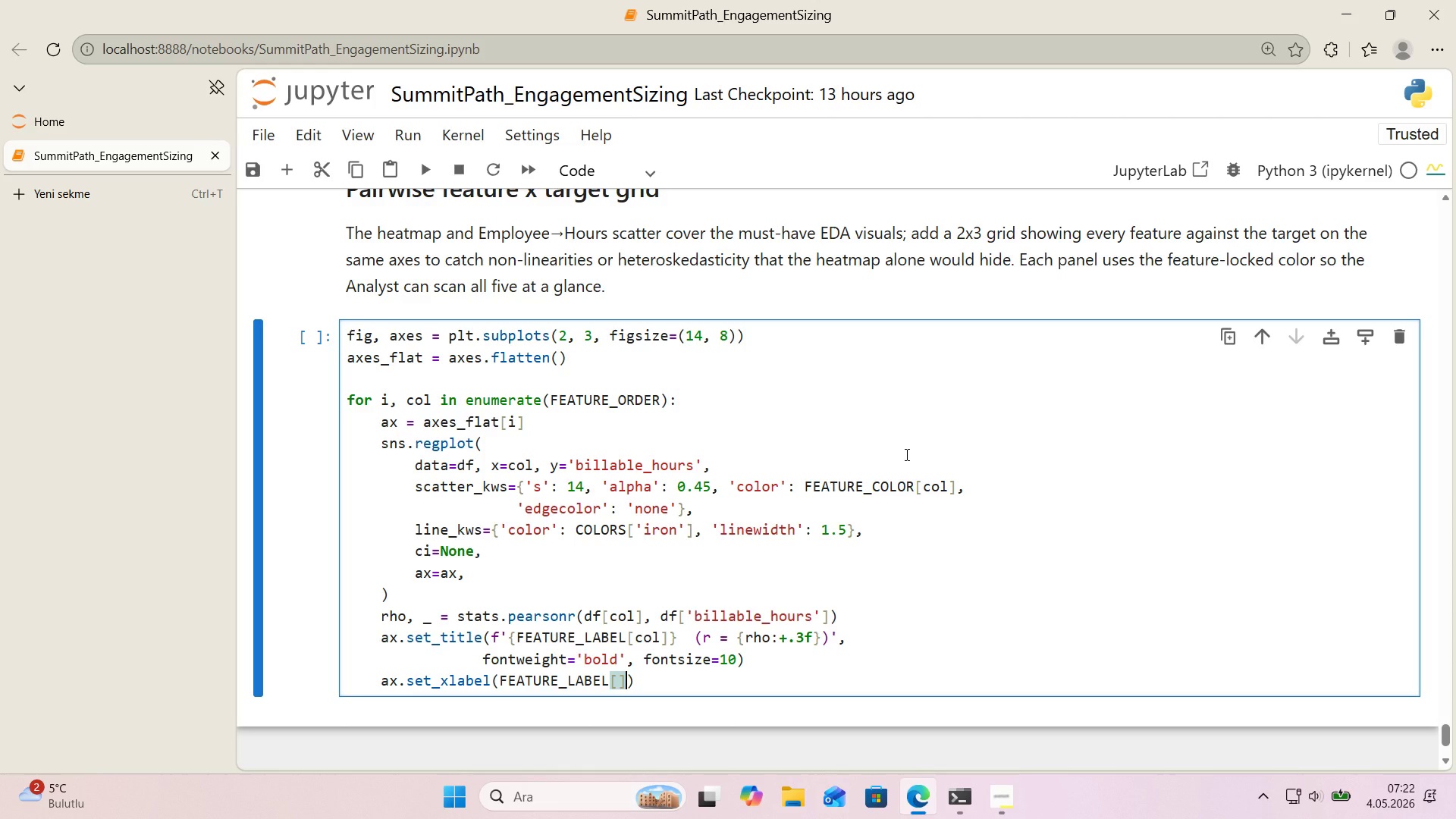 
key(CapsLock)
 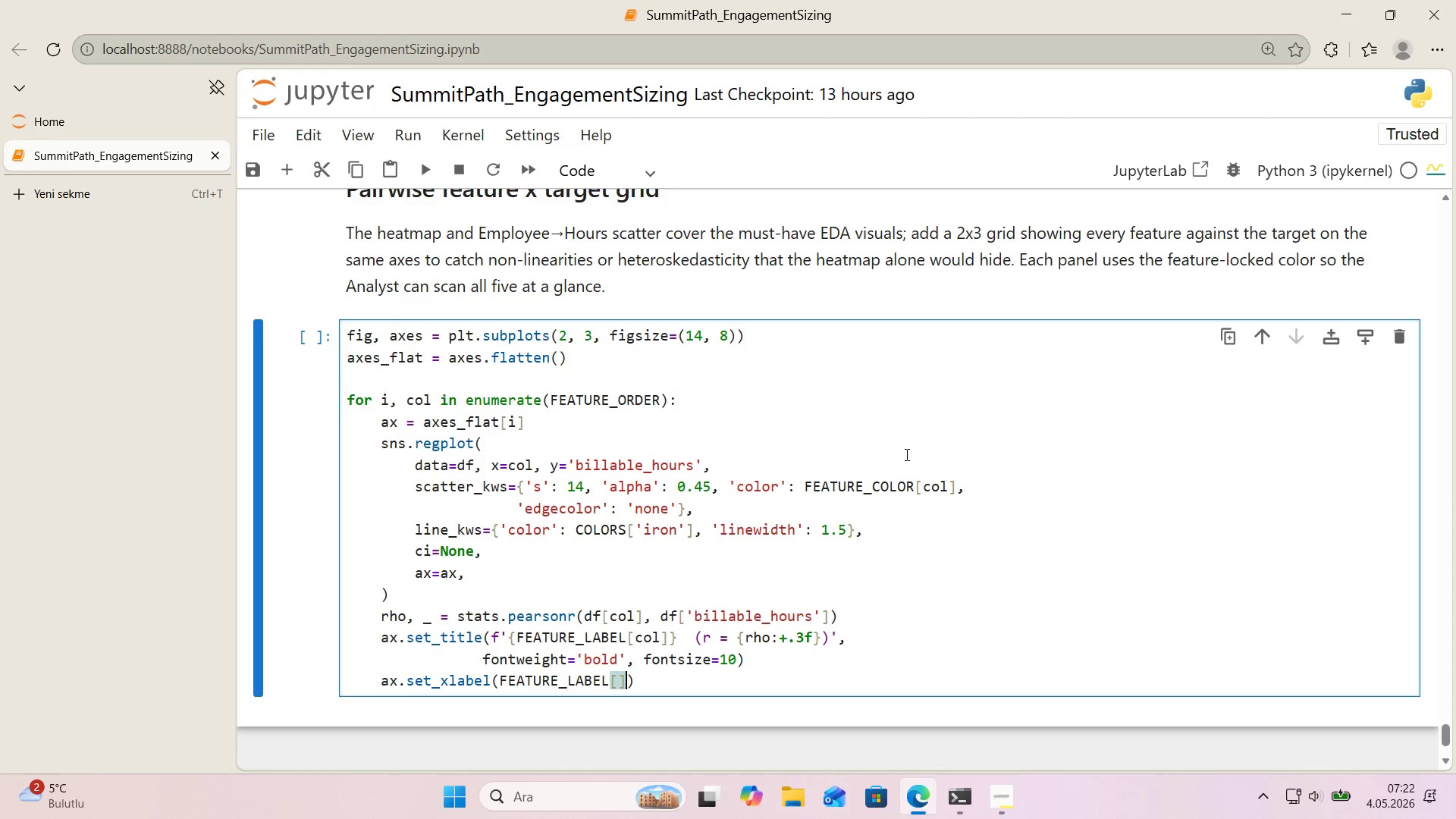 
key(ArrowLeft)
 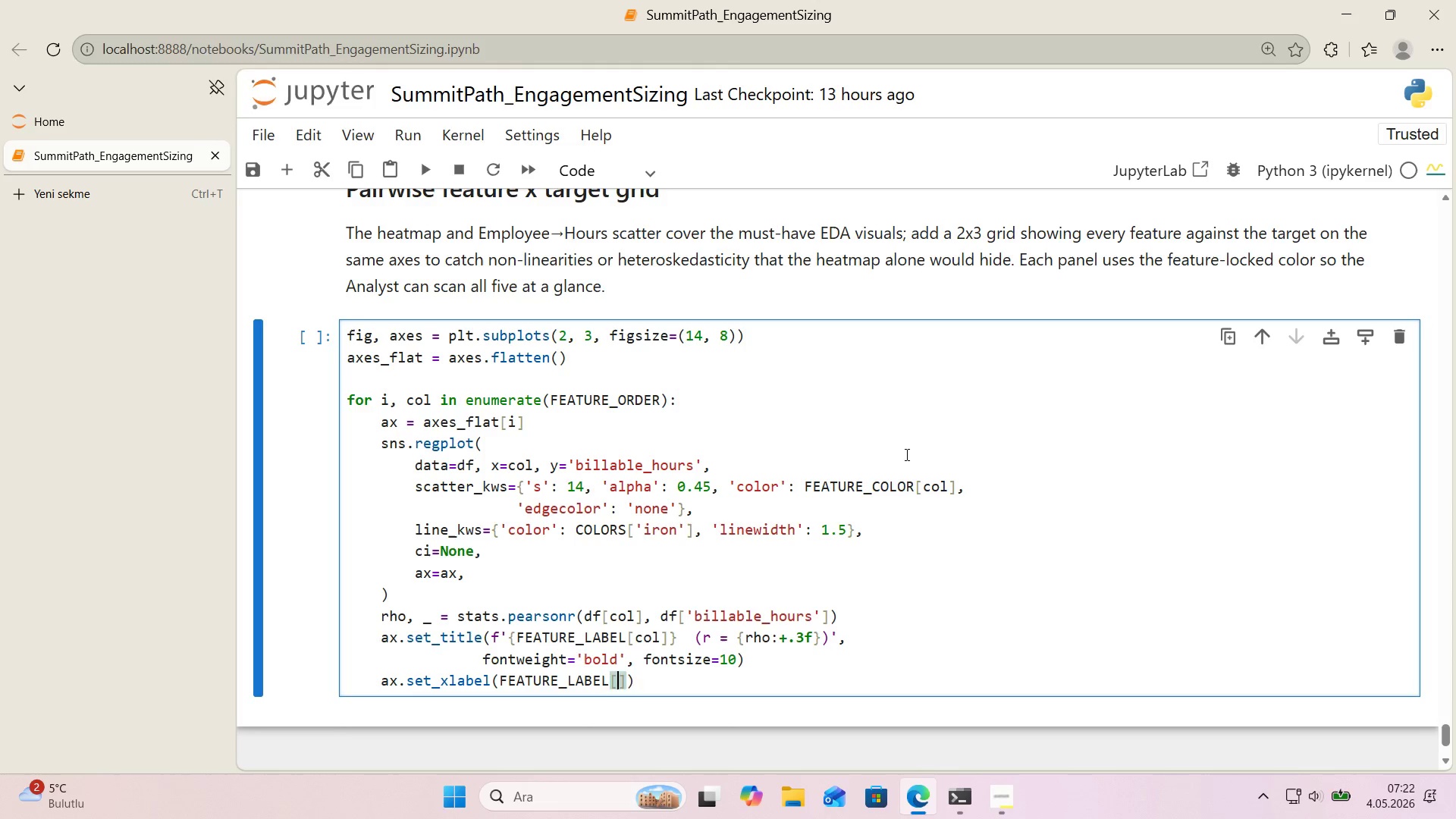 
type(col)
 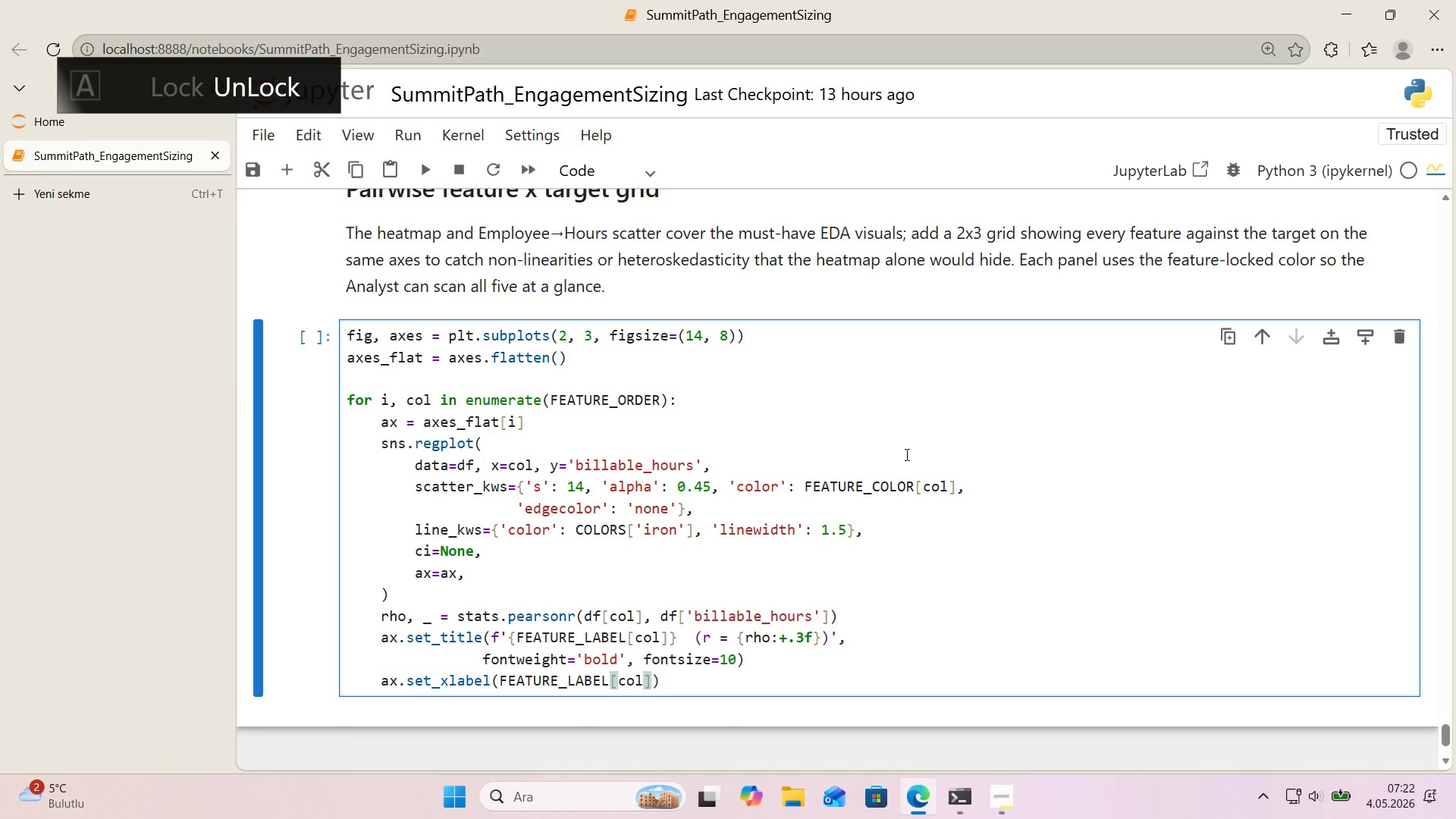 
key(ArrowRight)
 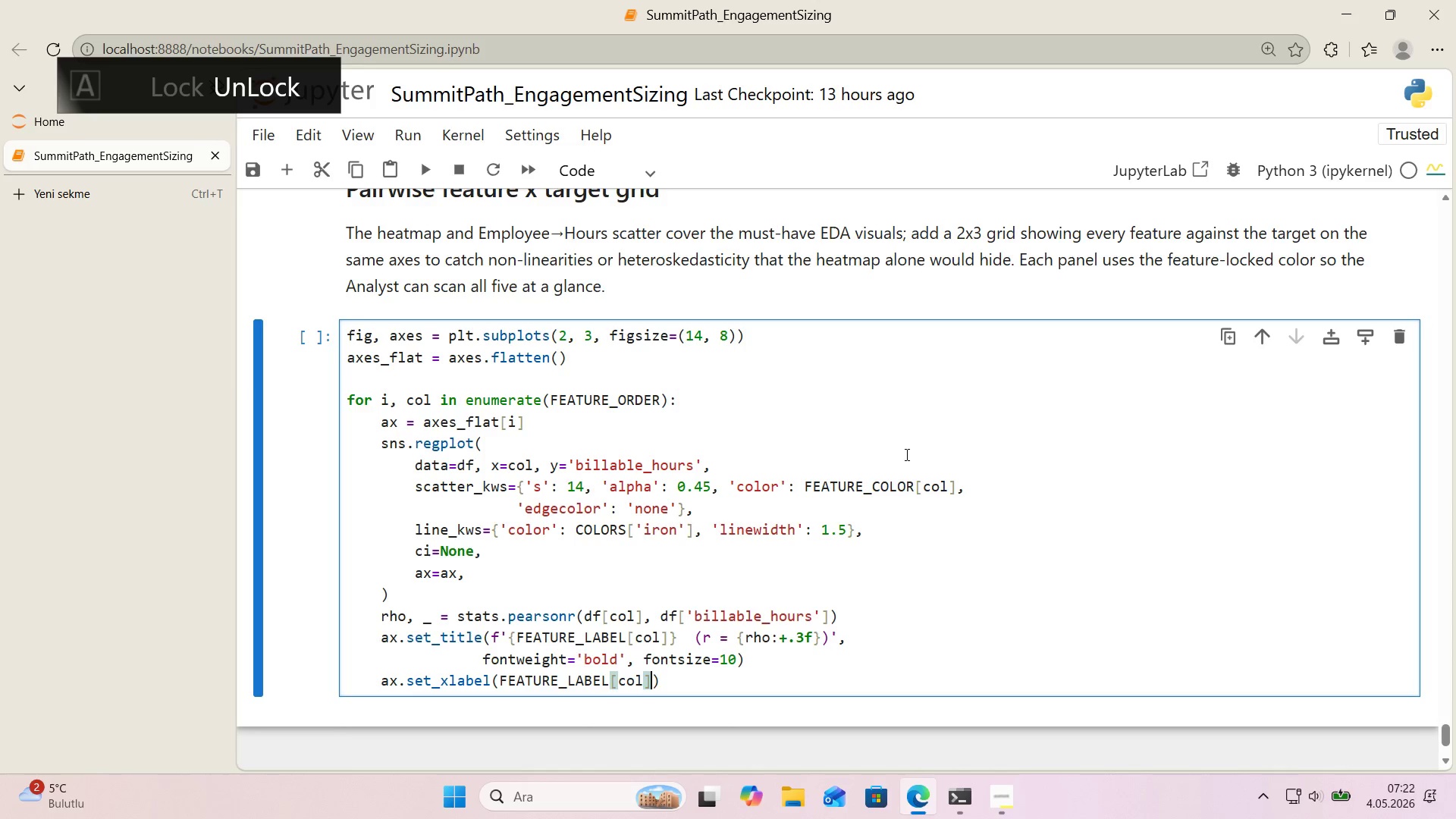 
key(ArrowRight)
 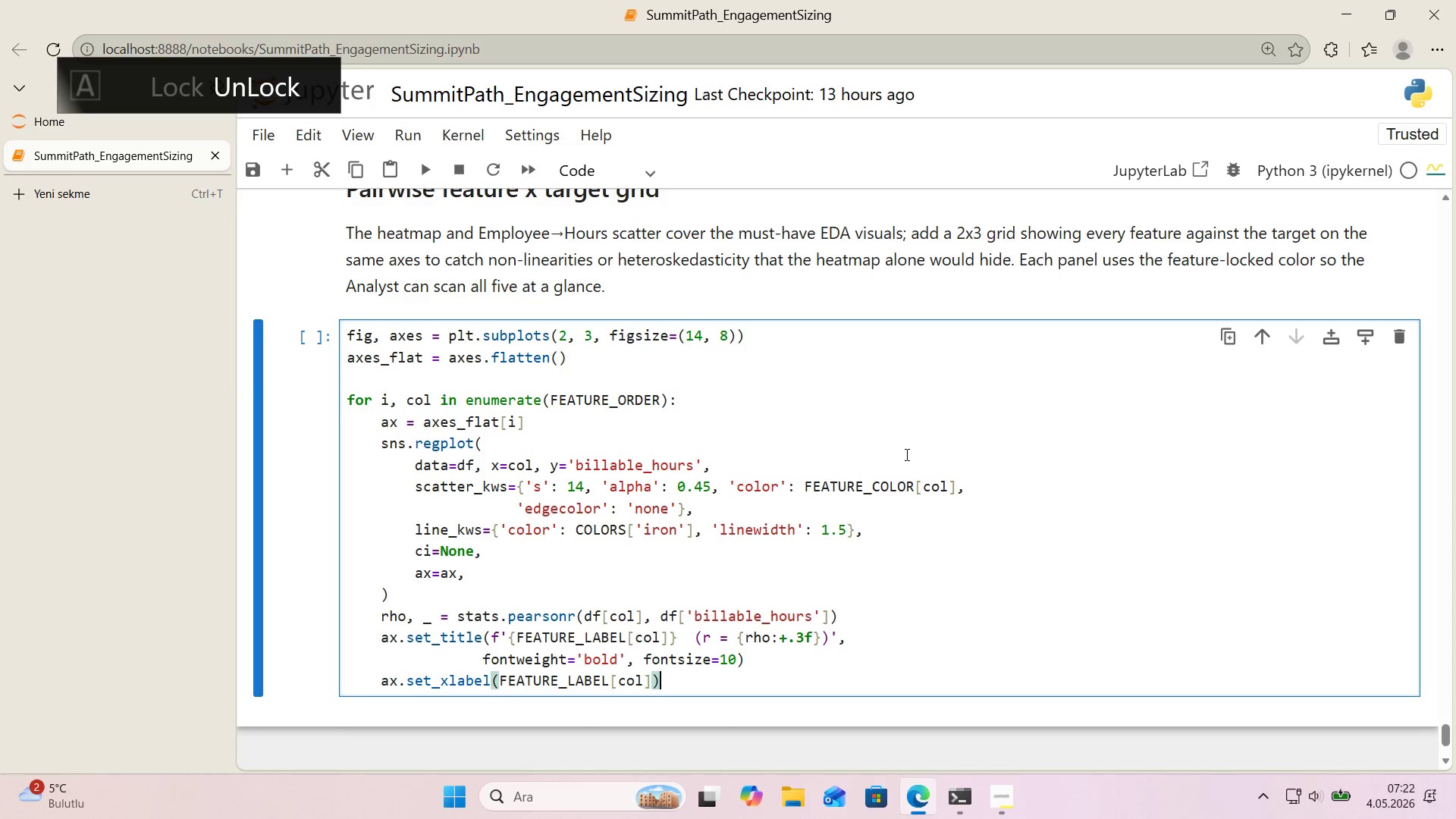 
key(ArrowRight)
 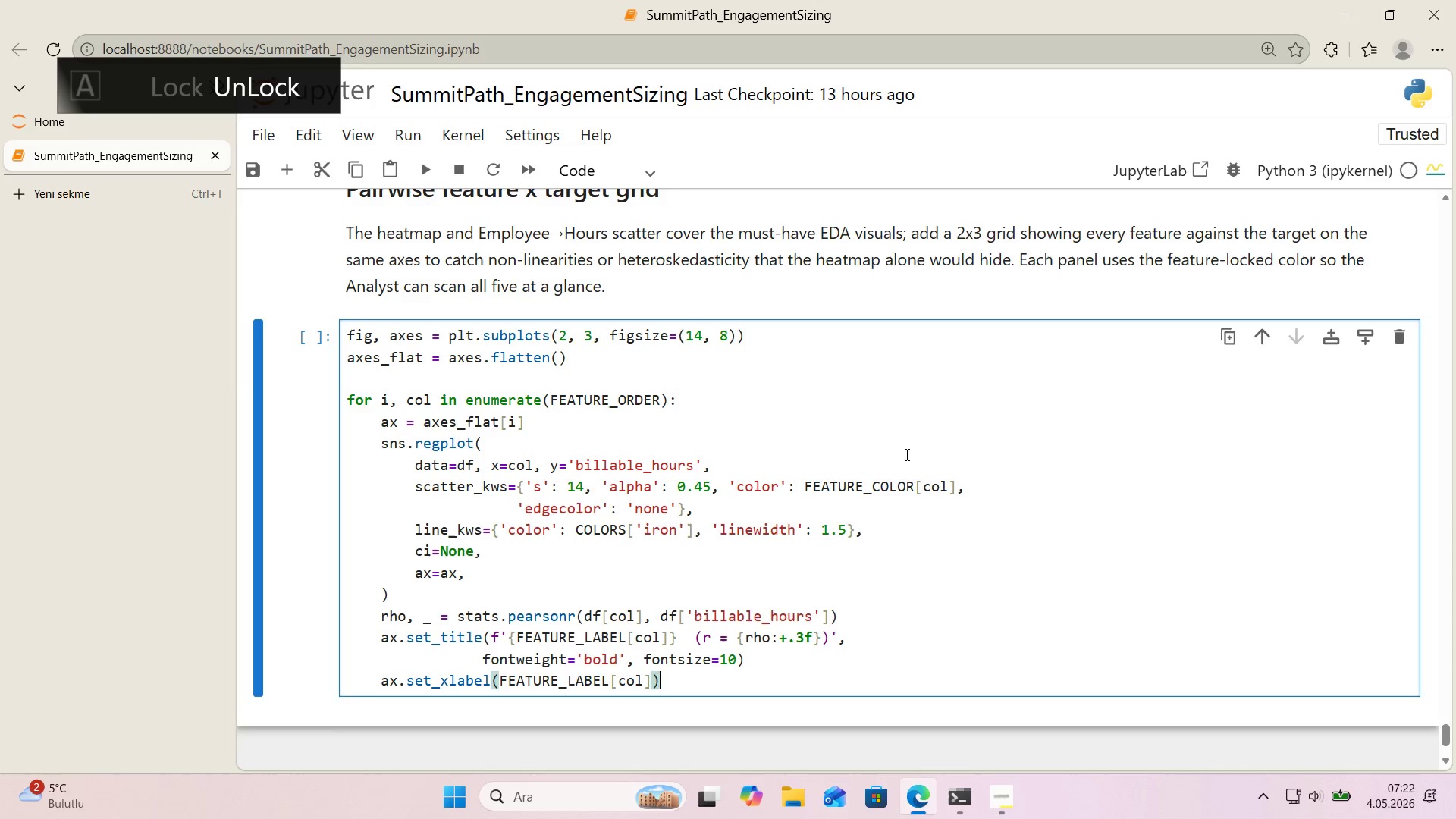 
key(Enter)
 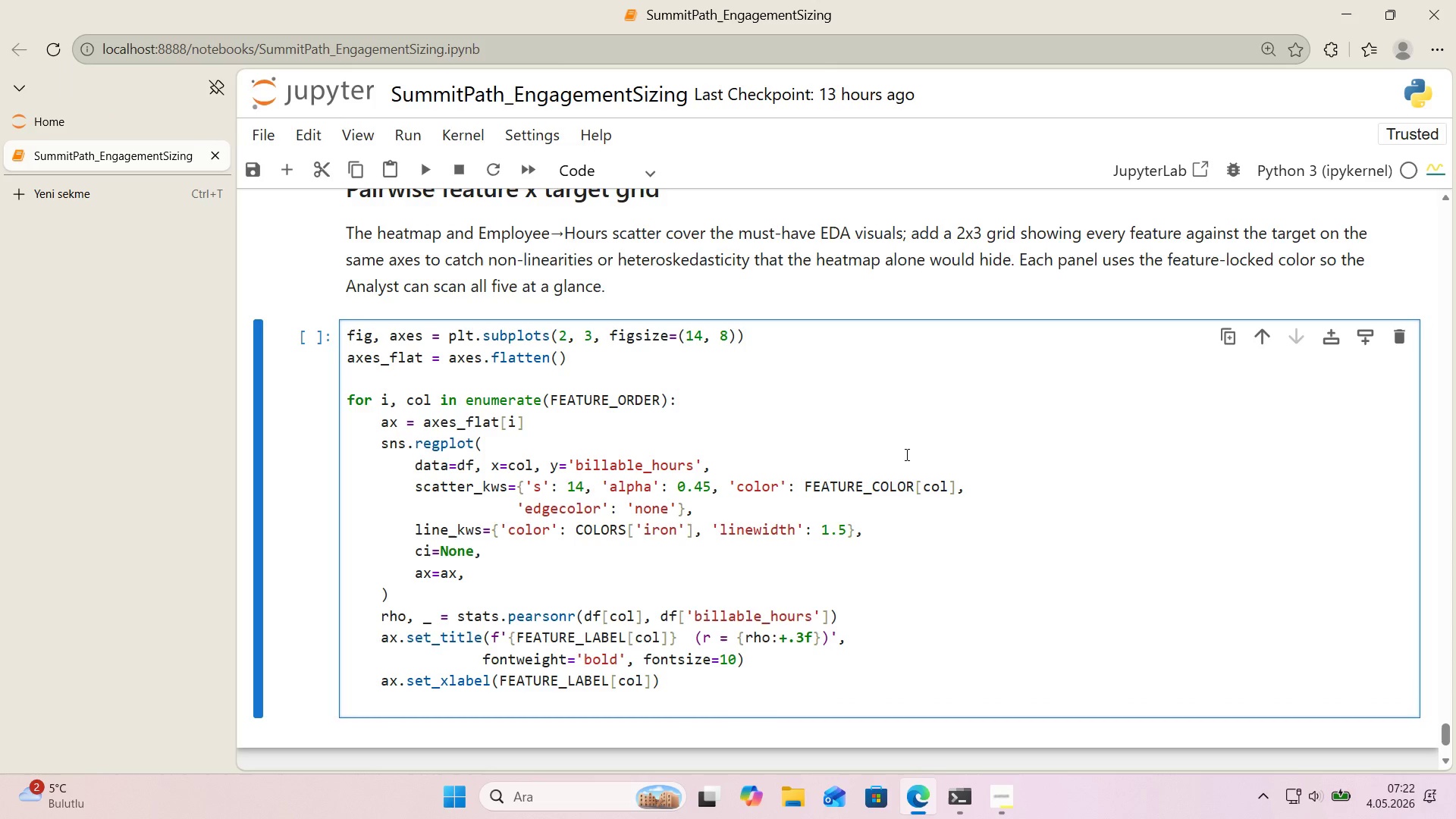 
type(.a)
key(Backspace)
key(Backspace)
type(ax.set_ylabel*()
 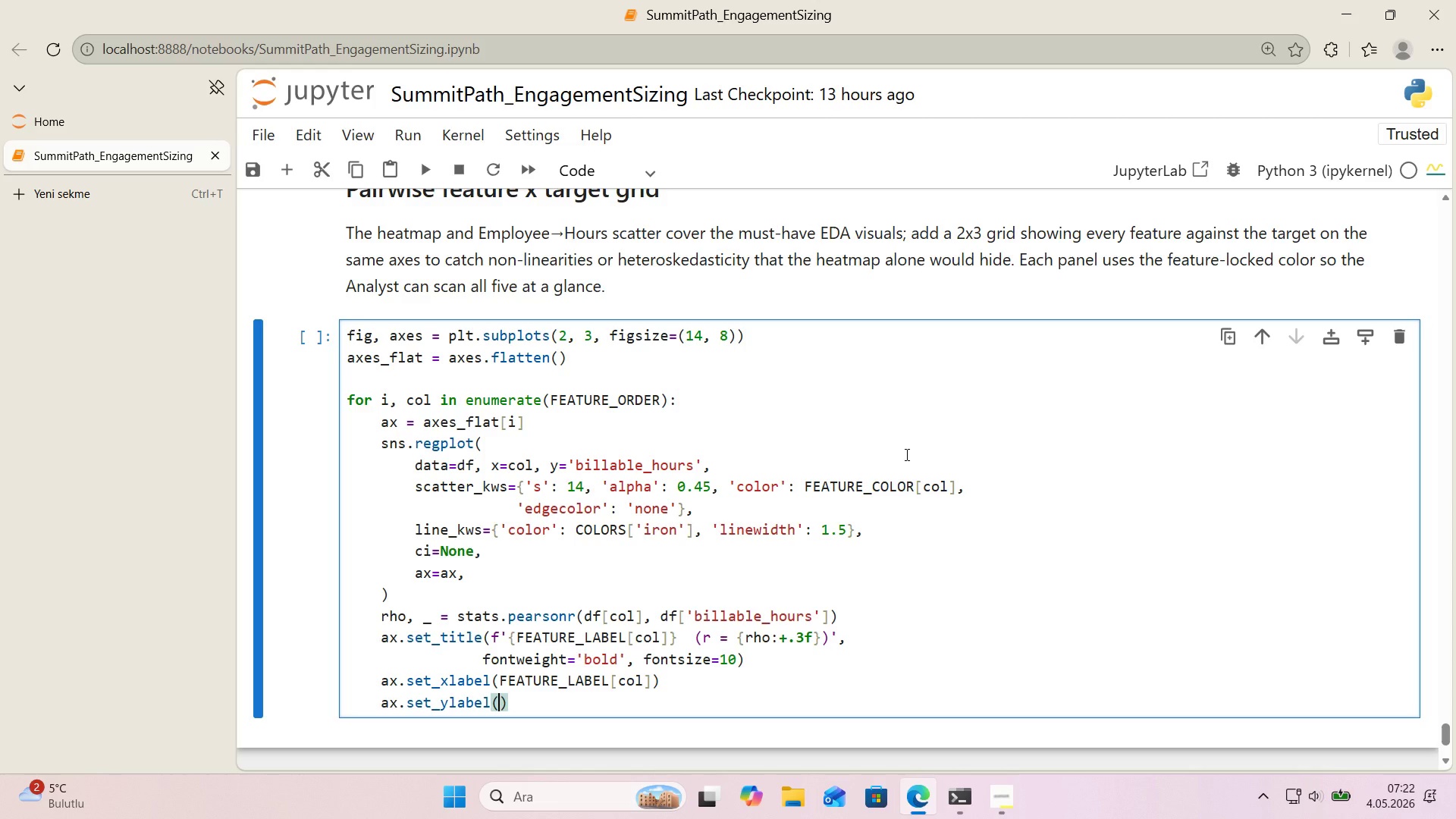 
 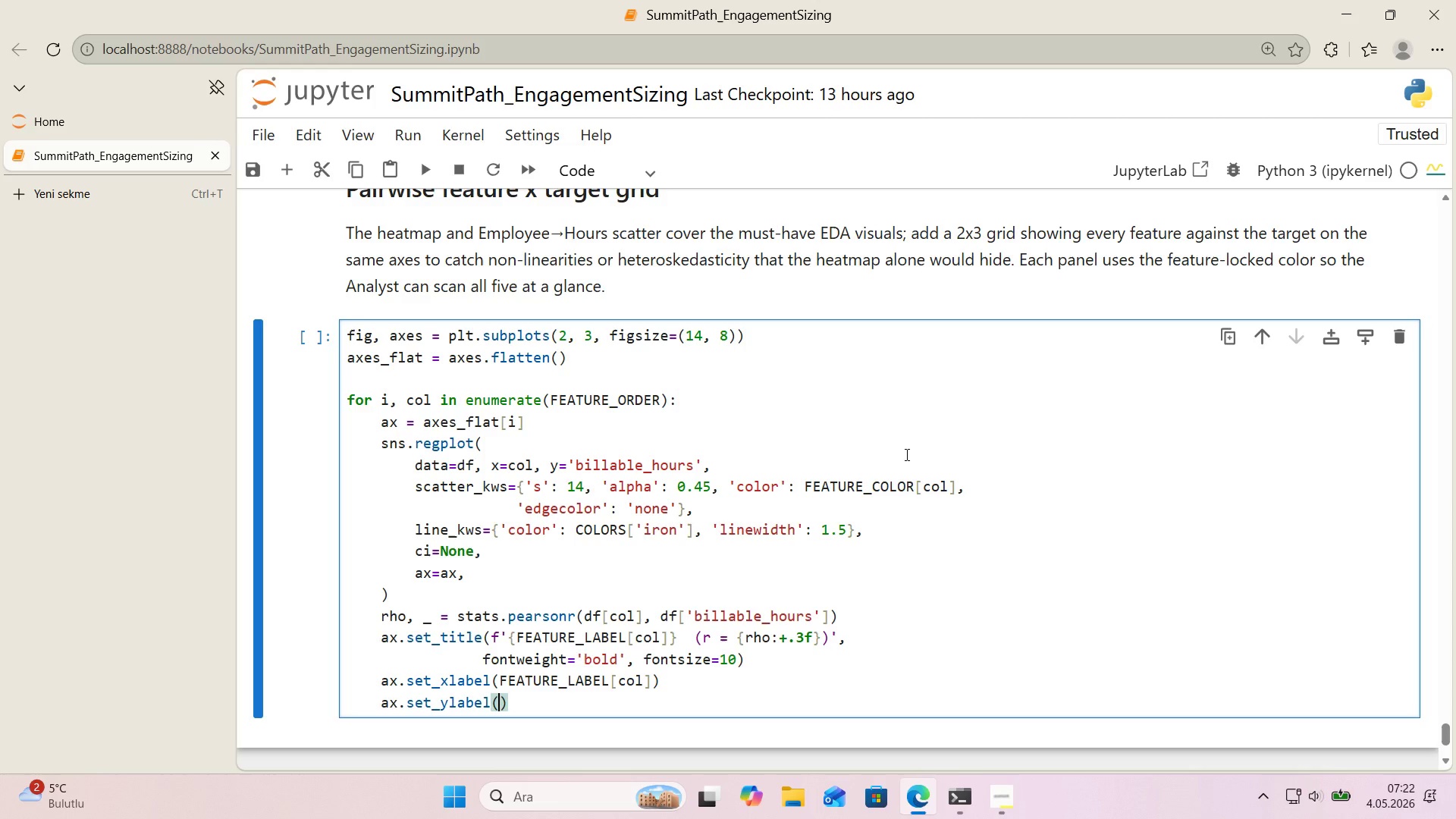 
key(ArrowLeft)
 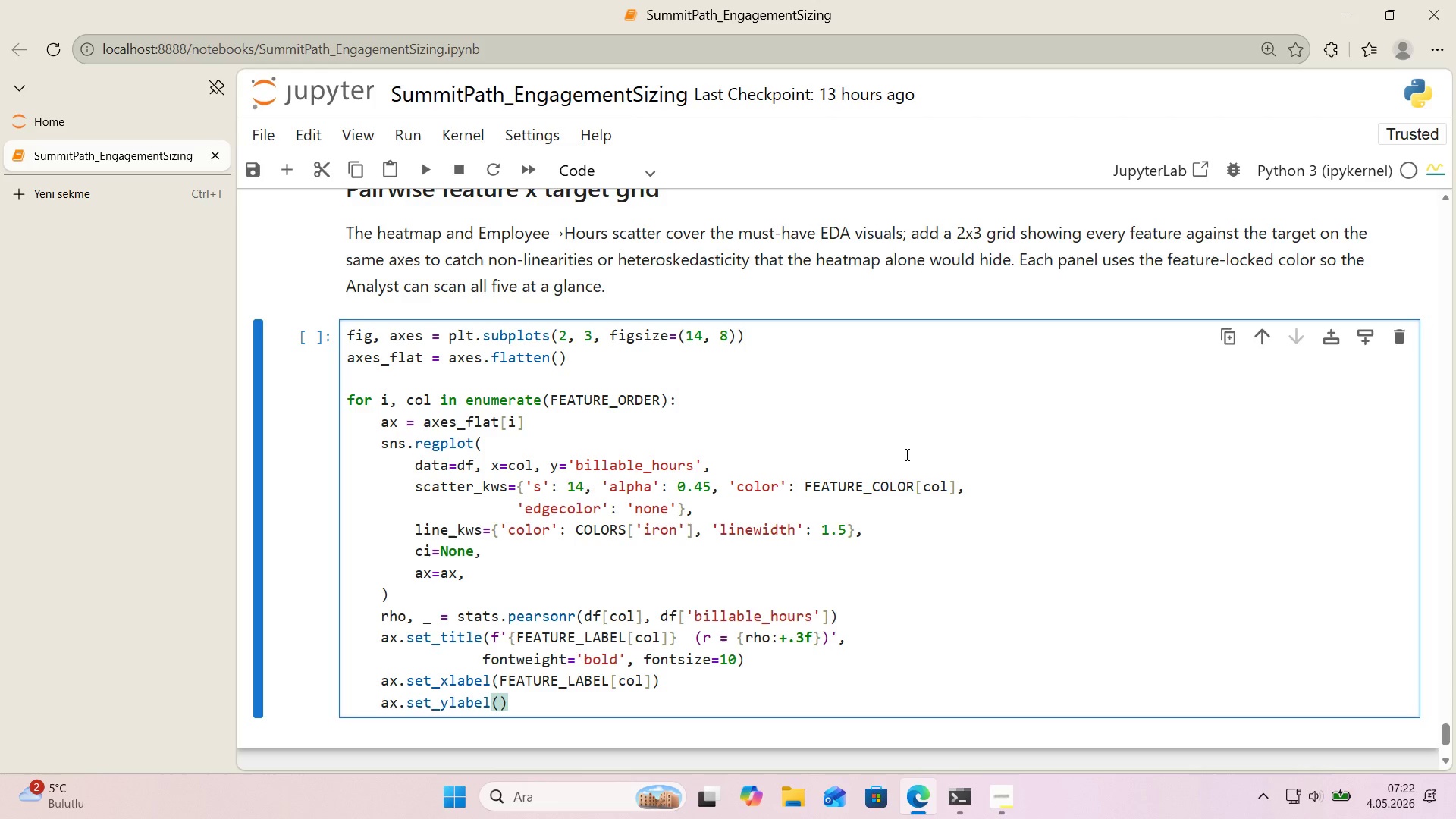 
type(@@)
 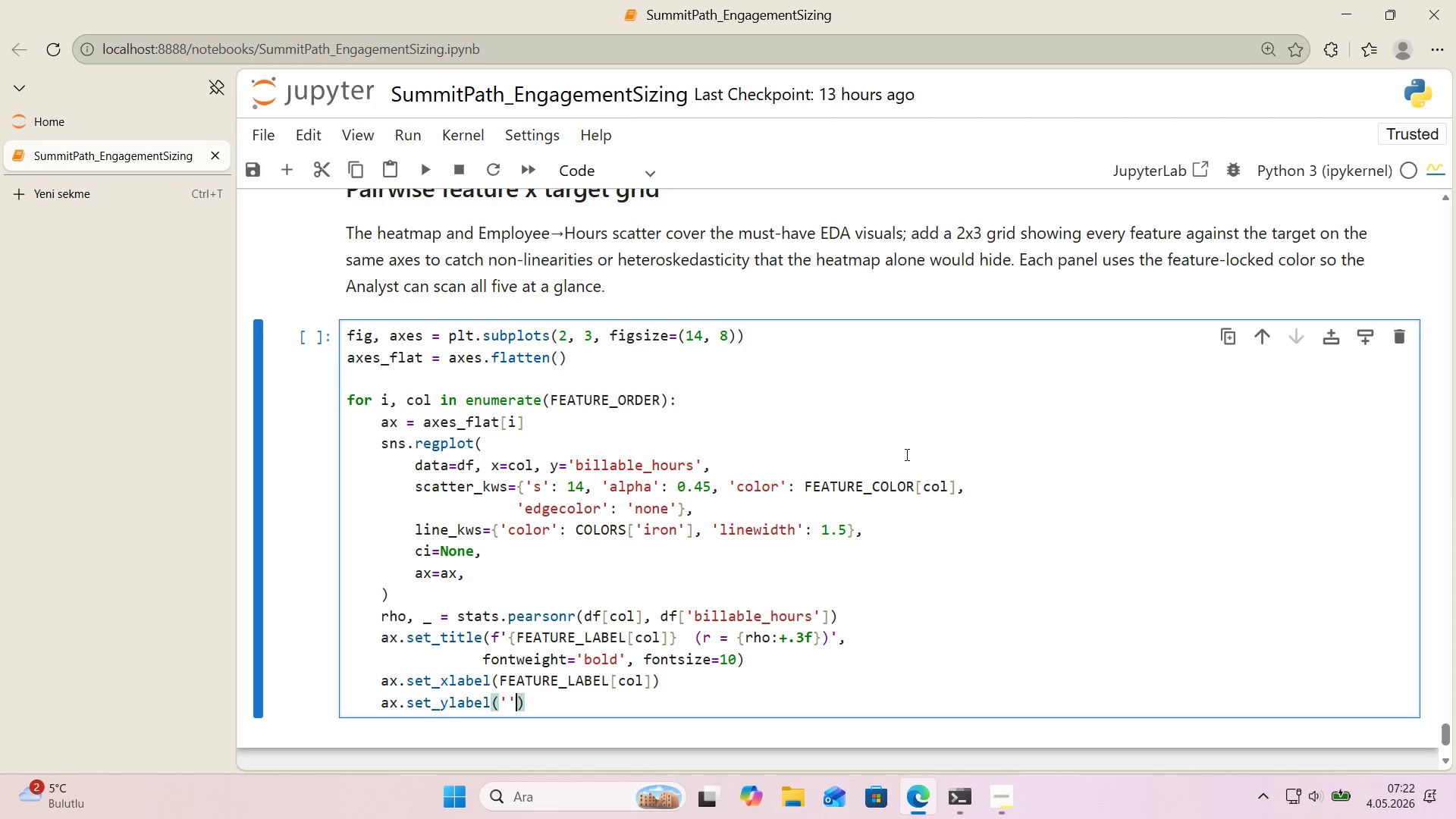 
key(ArrowLeft)
 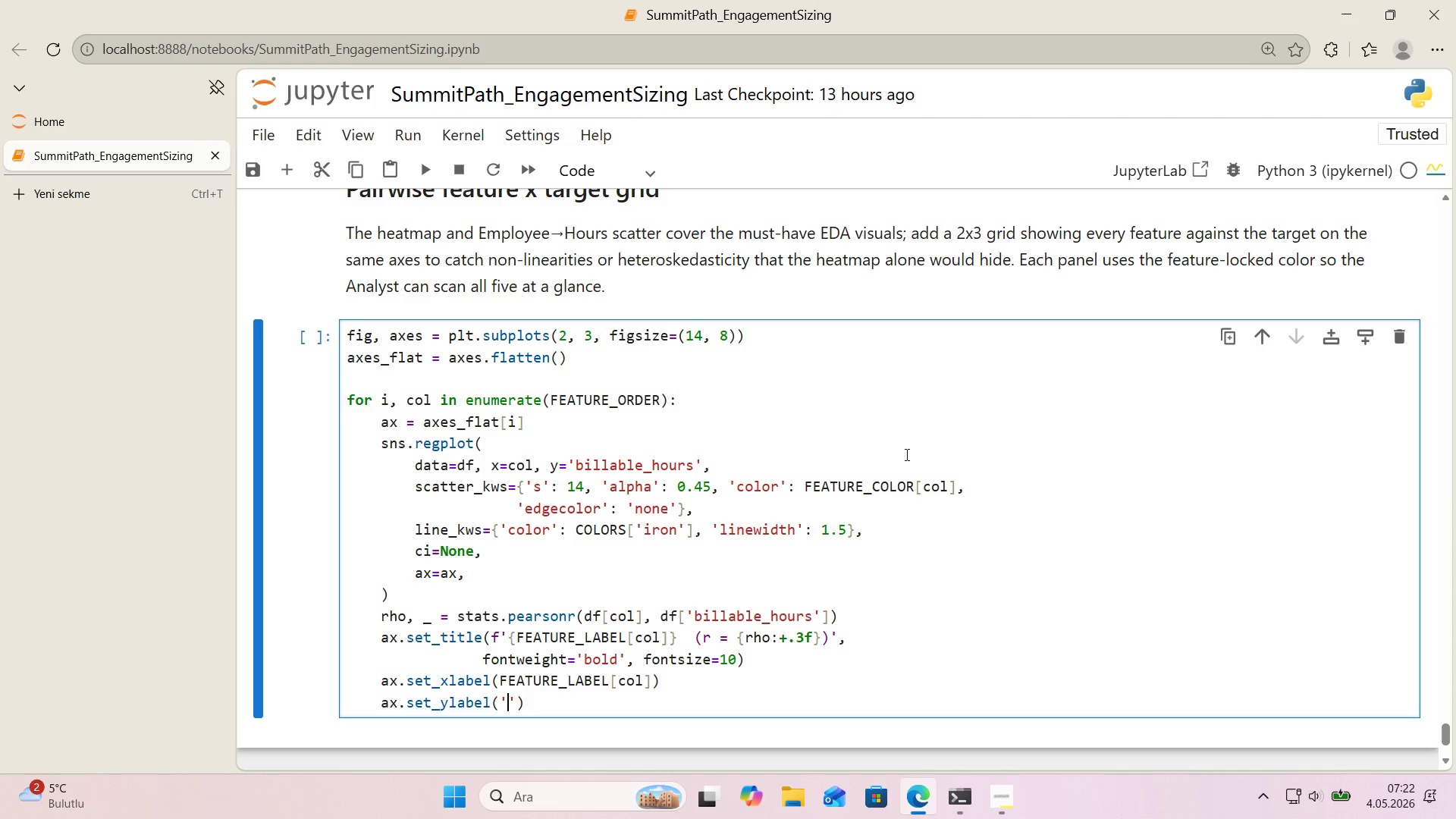 
type(B'llable Hours)
 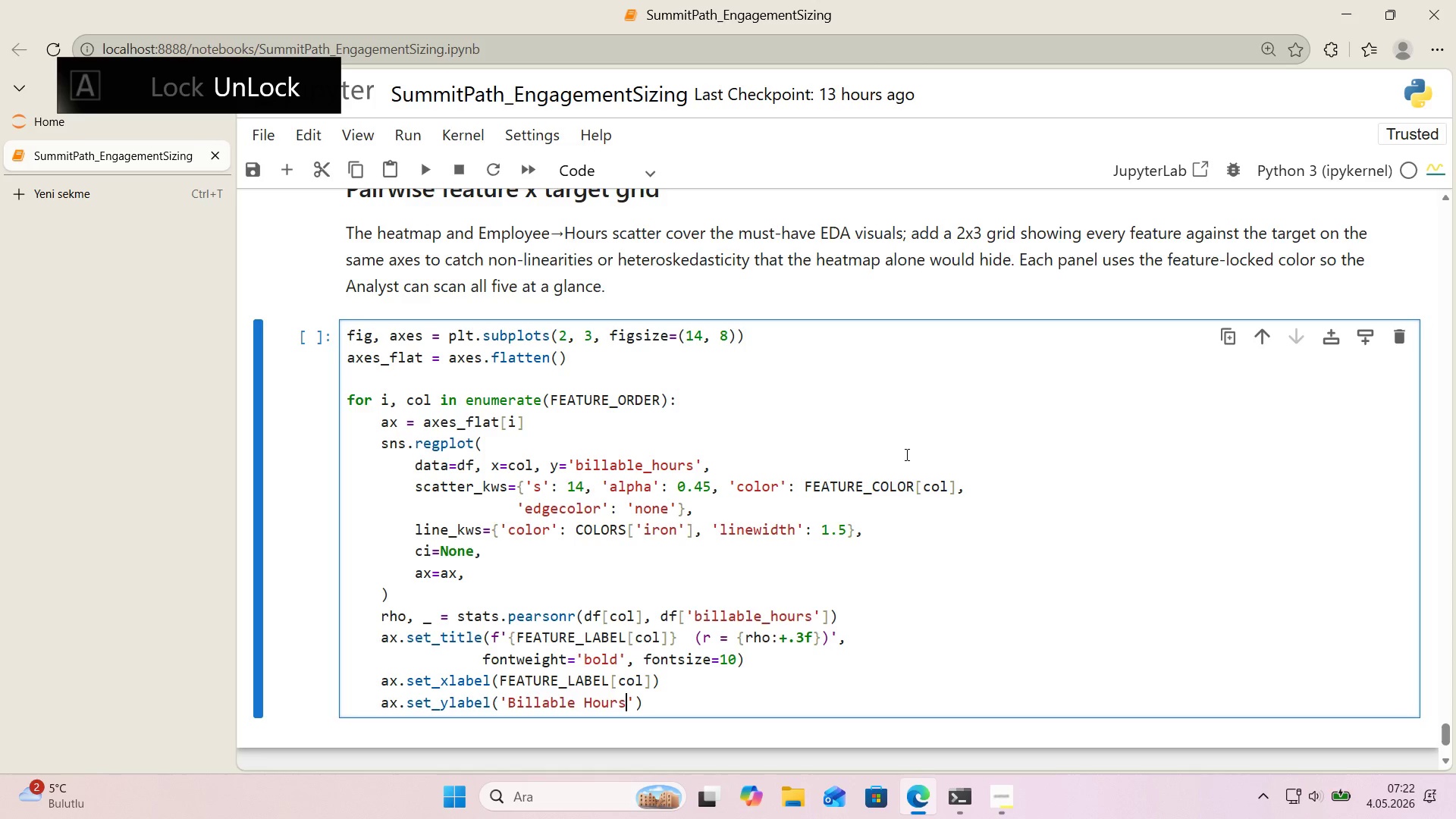 
key(ArrowLeft)
 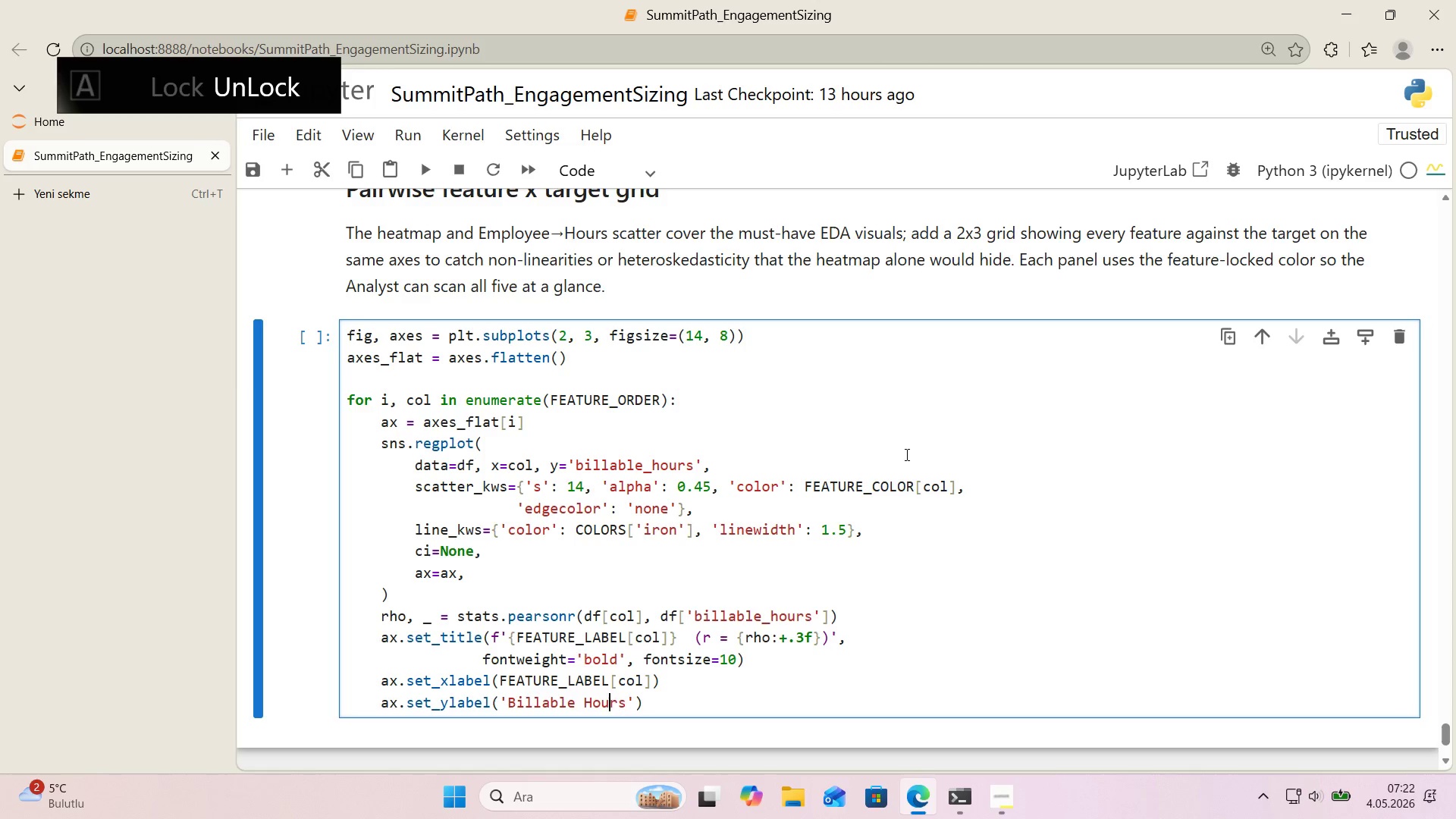 
key(ArrowLeft)
 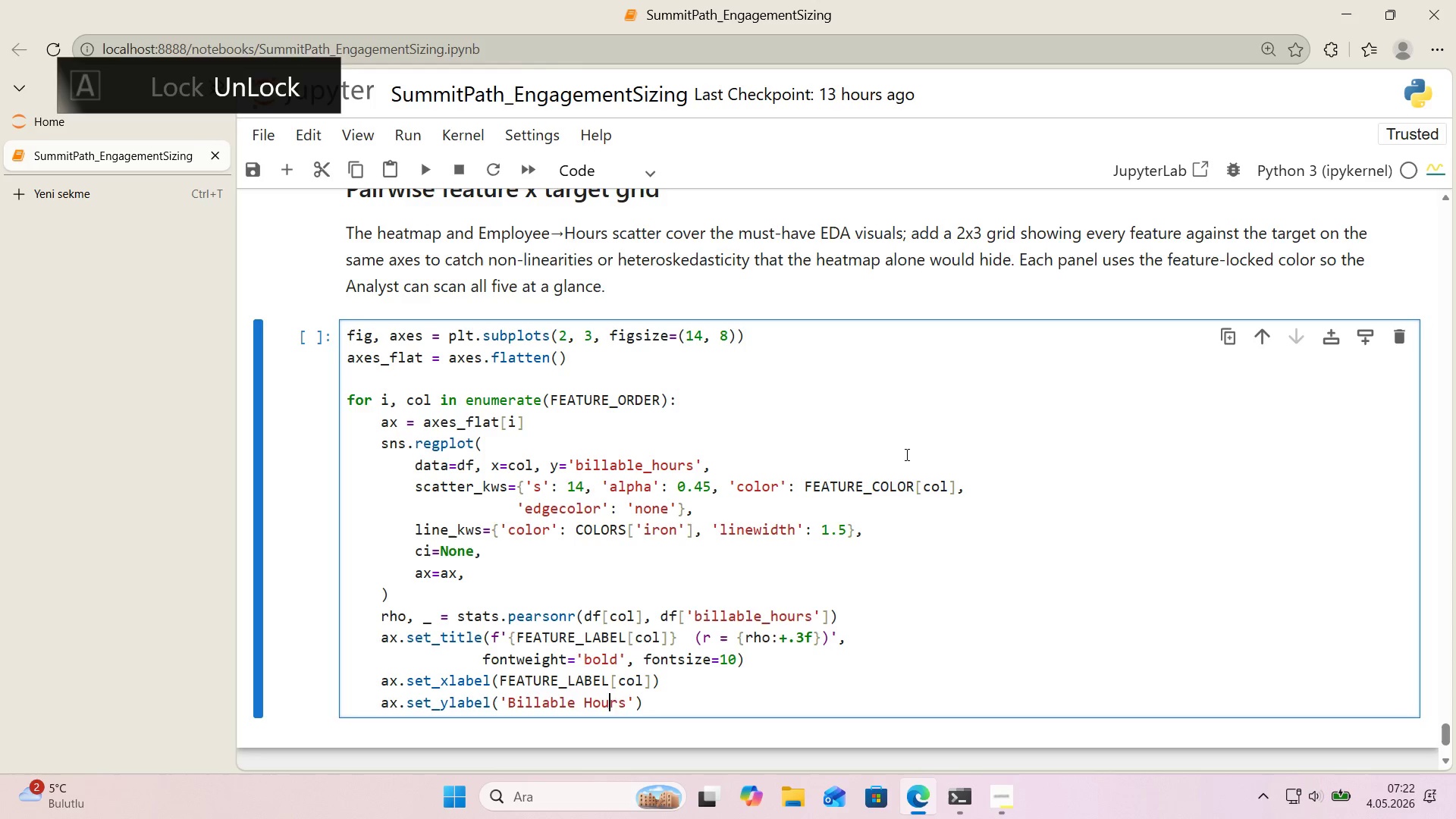 
key(ArrowLeft)
 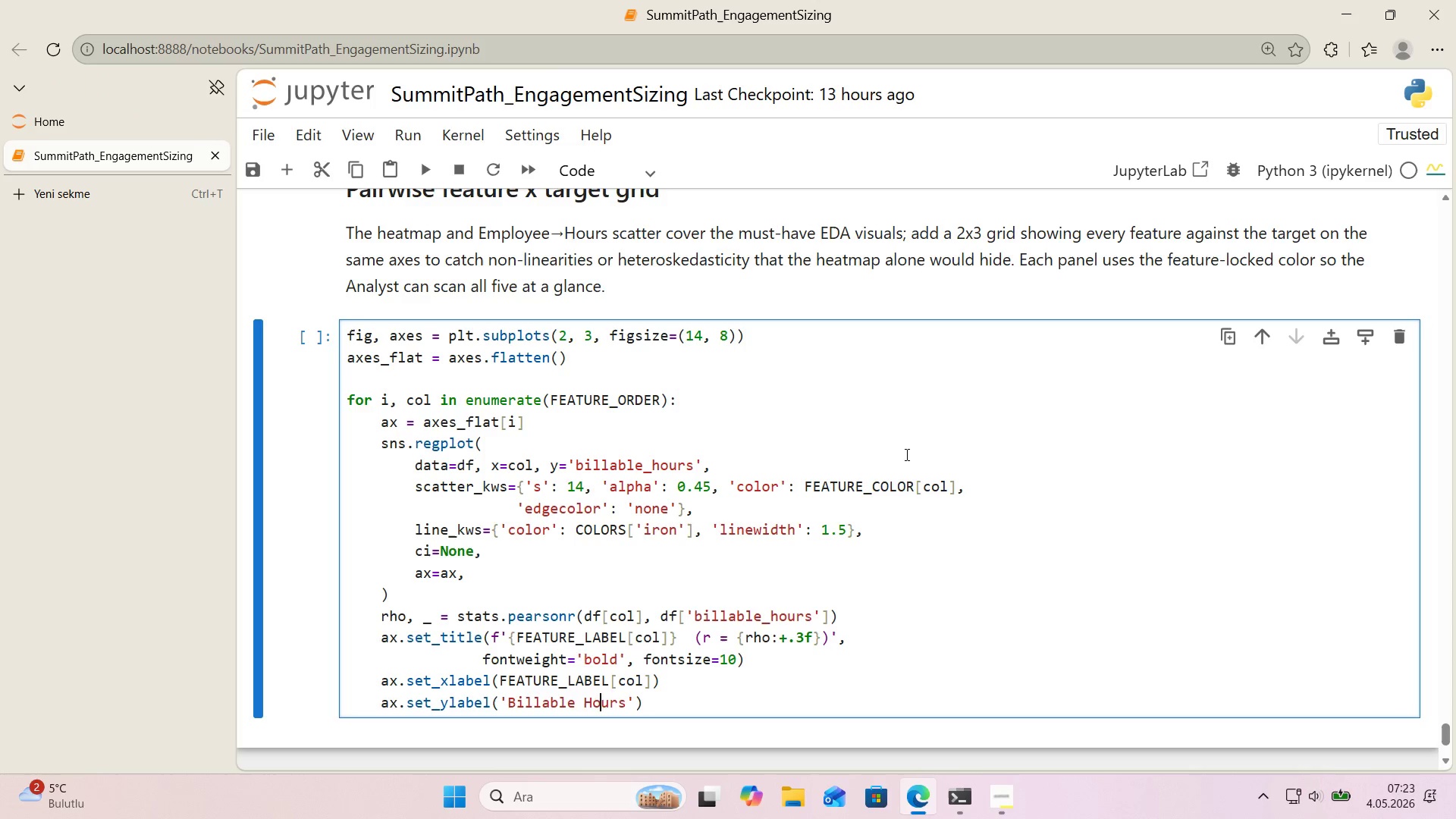 
key(ArrowLeft)
 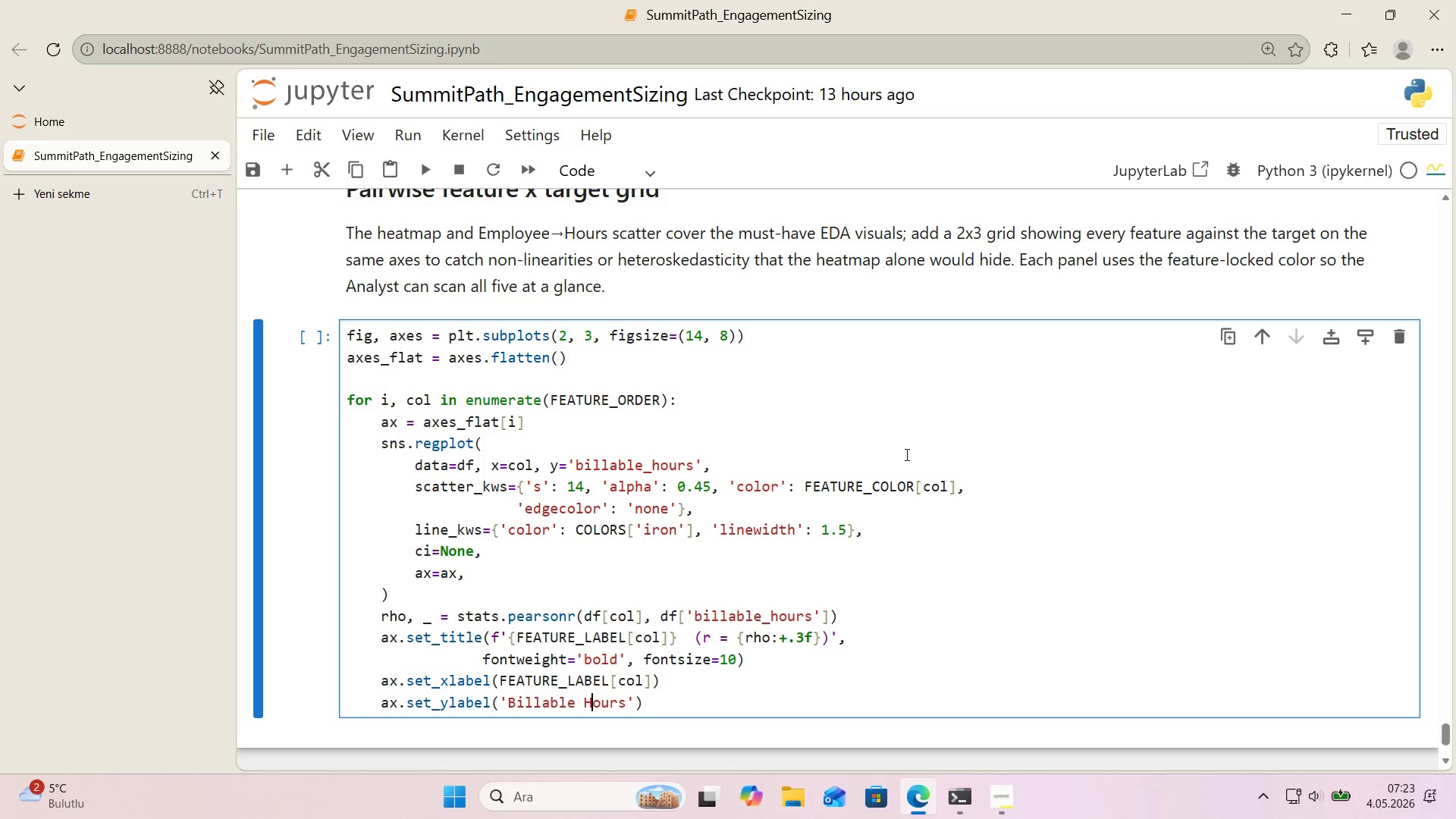 
key(Backspace)
 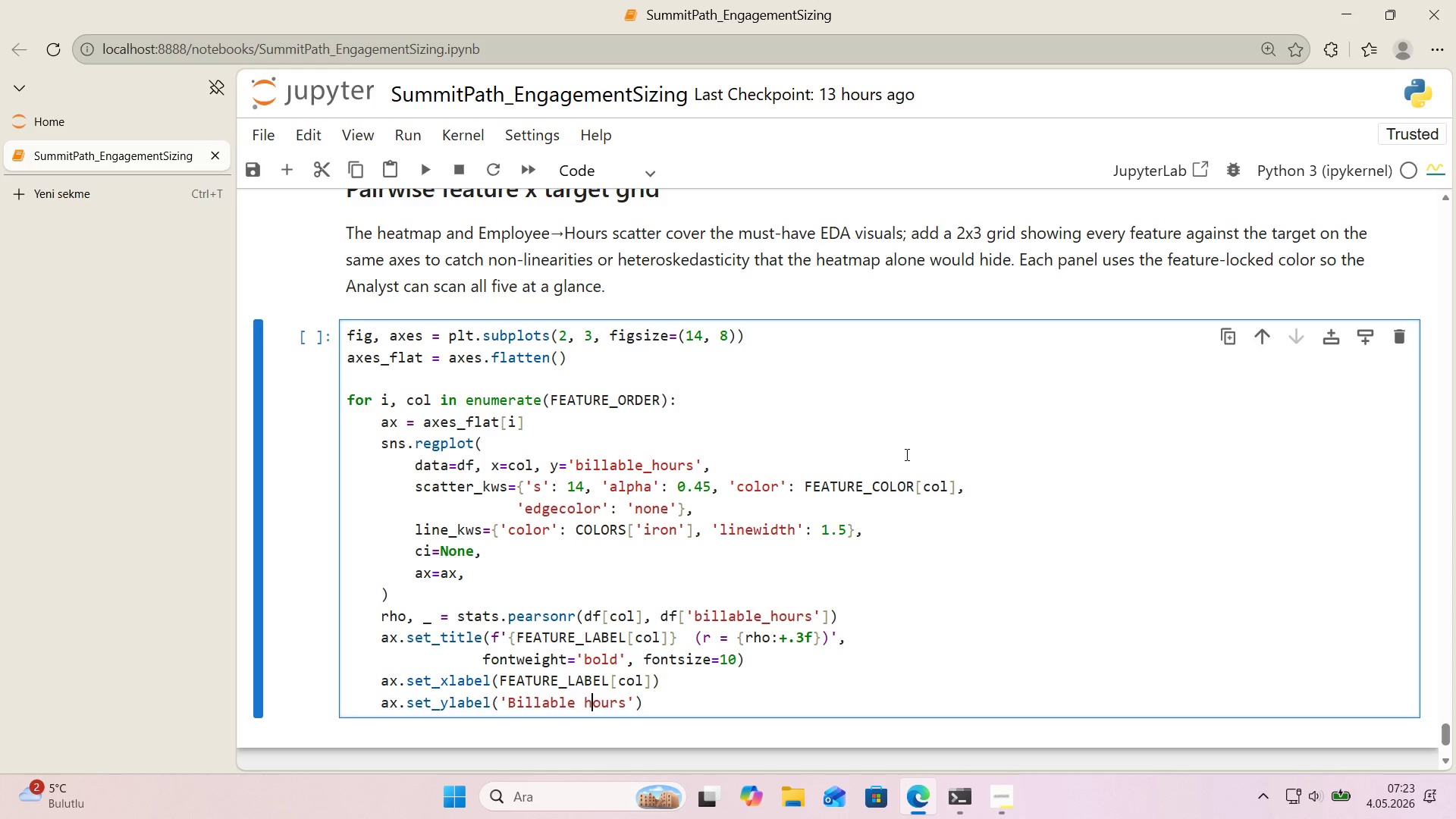 
key(H)
 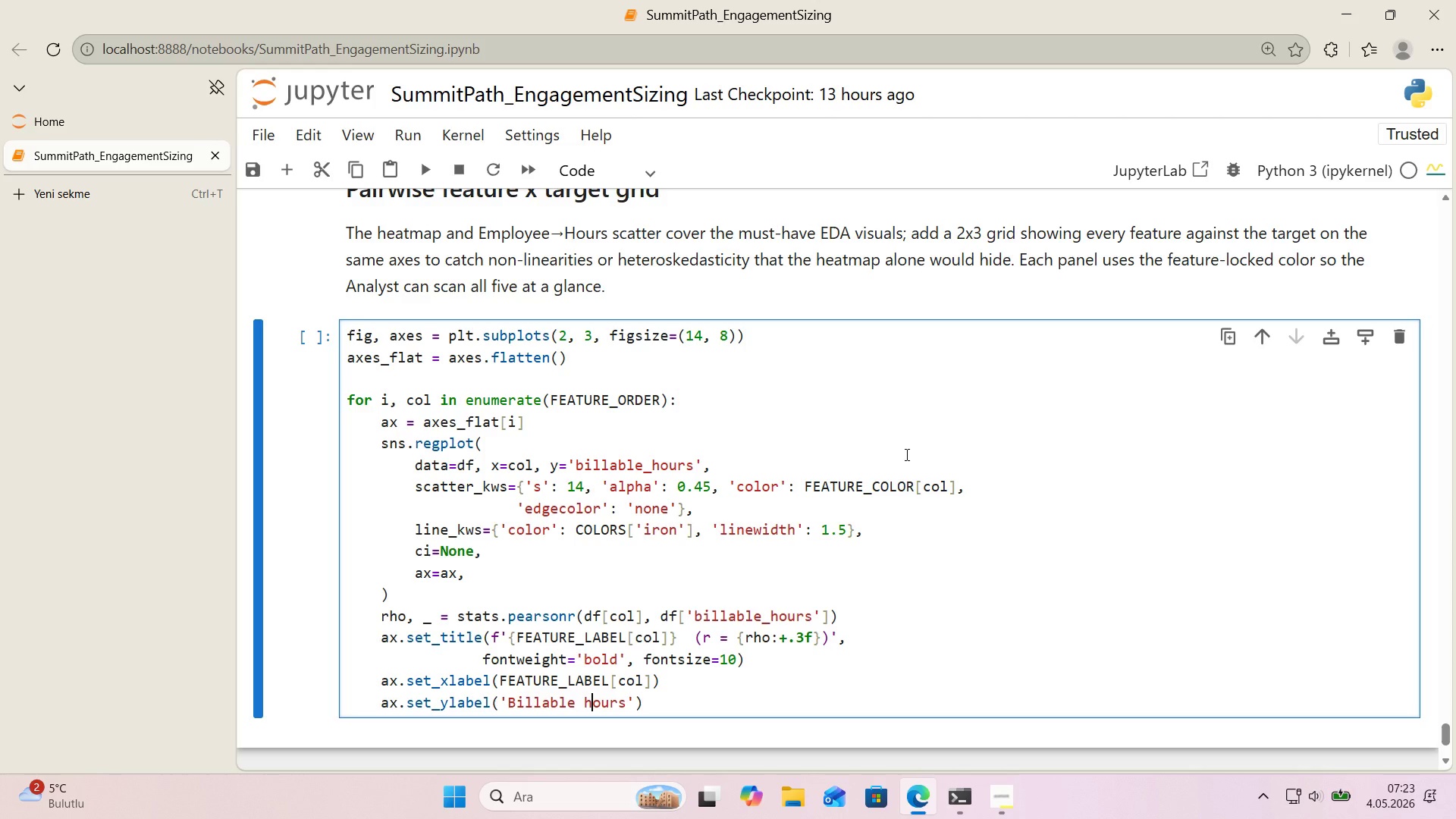 
key(CapsLock)
 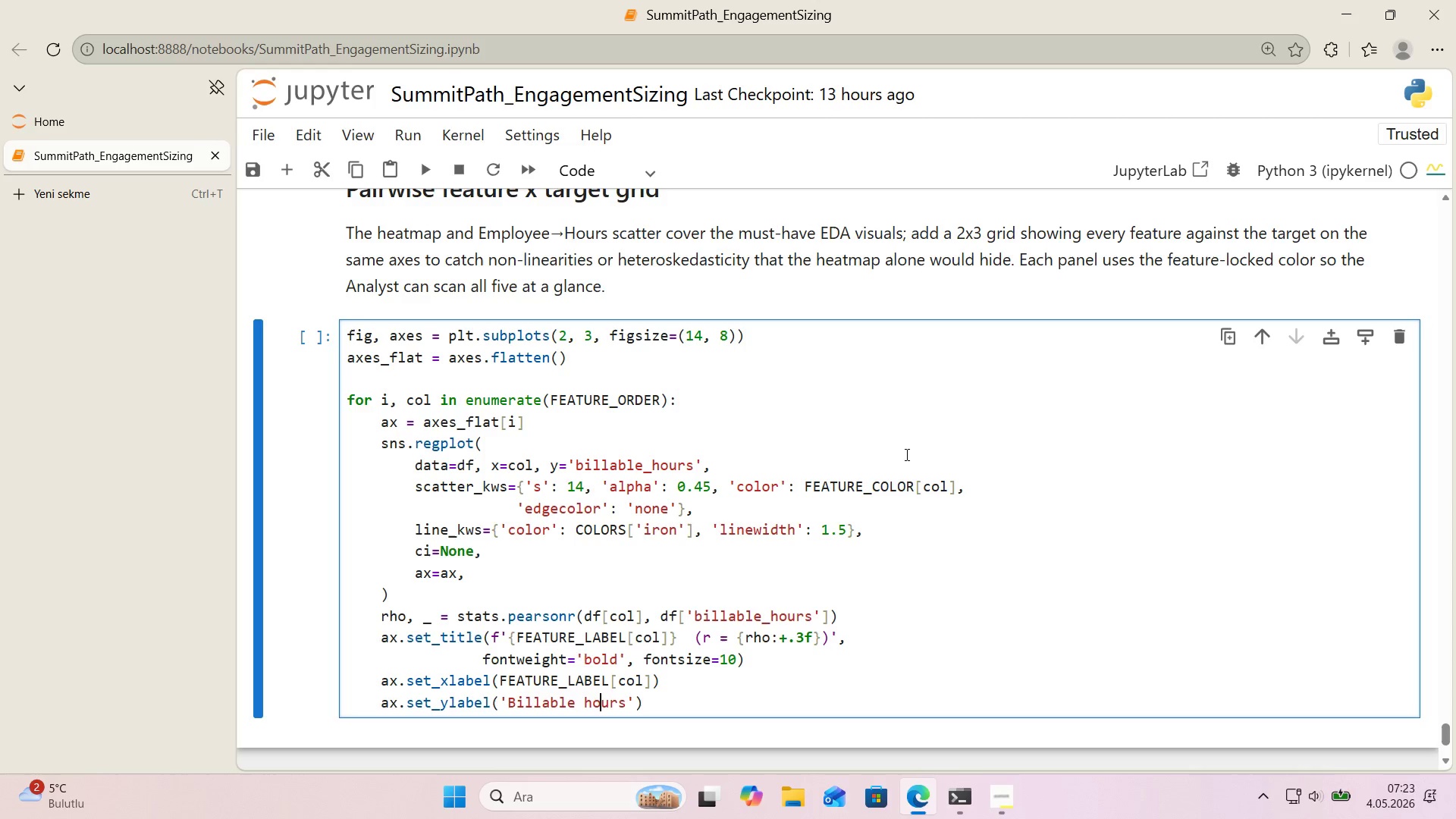 
key(ArrowRight)
 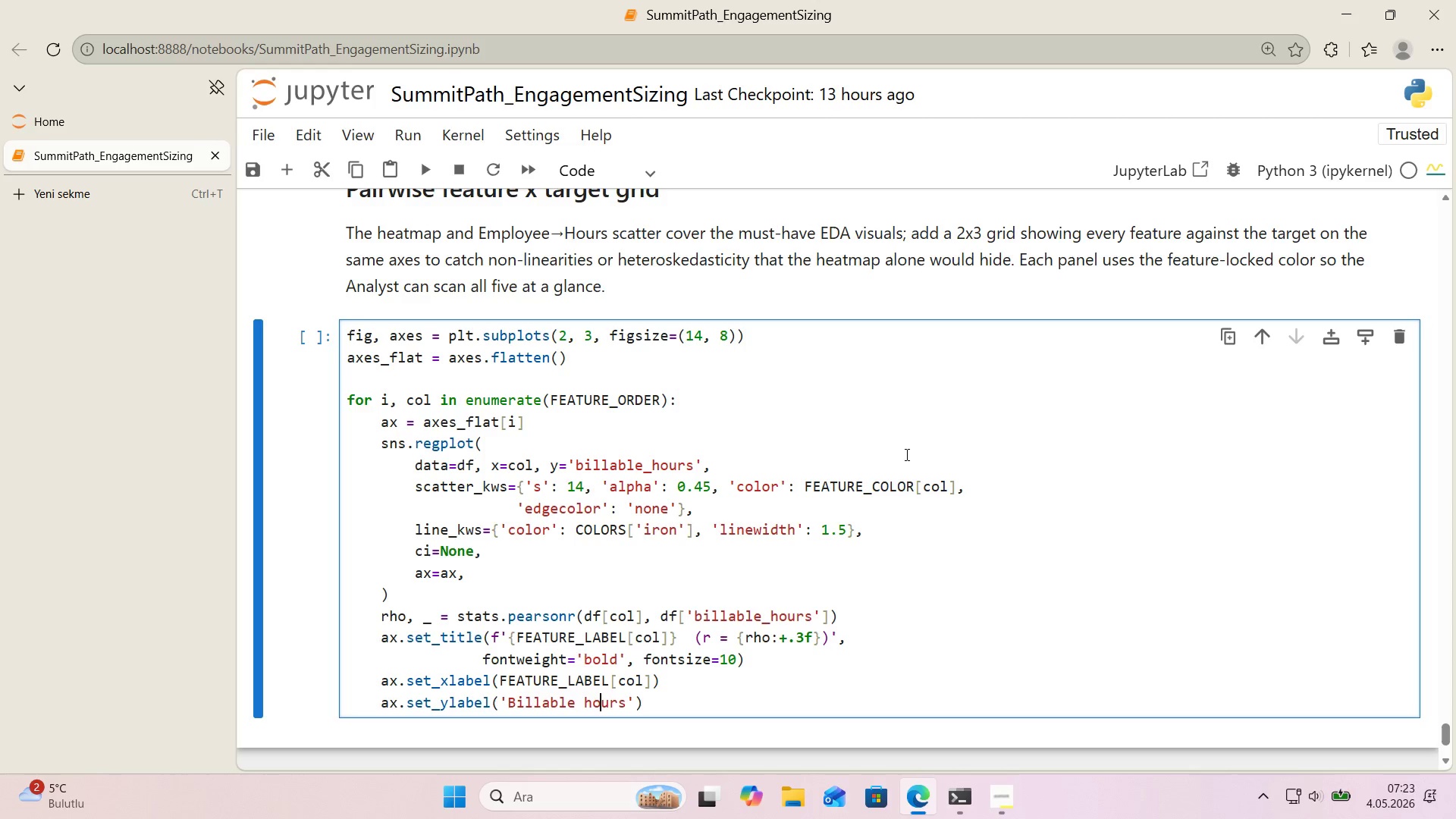 
key(ArrowRight)
 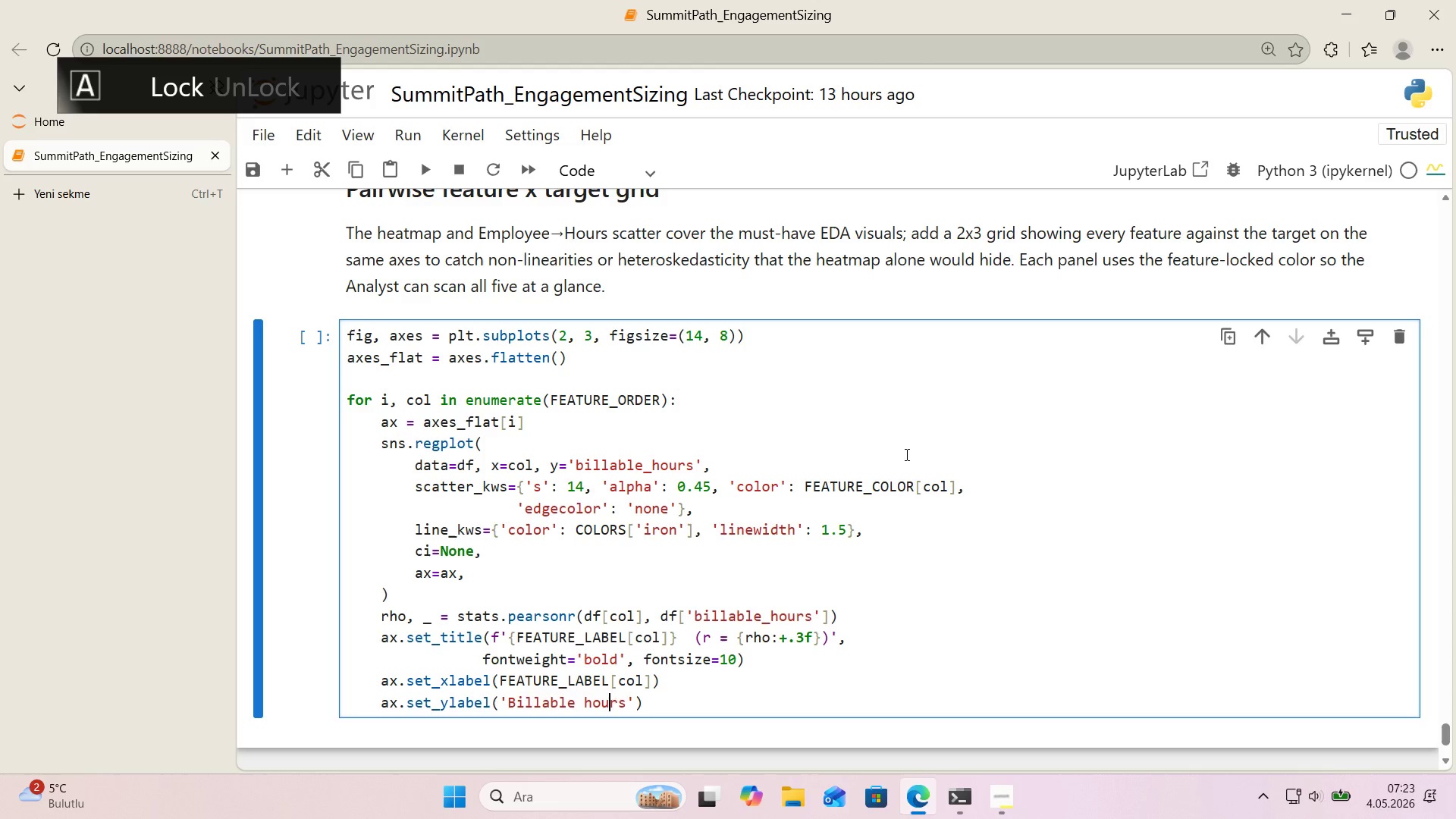 
key(ArrowRight)
 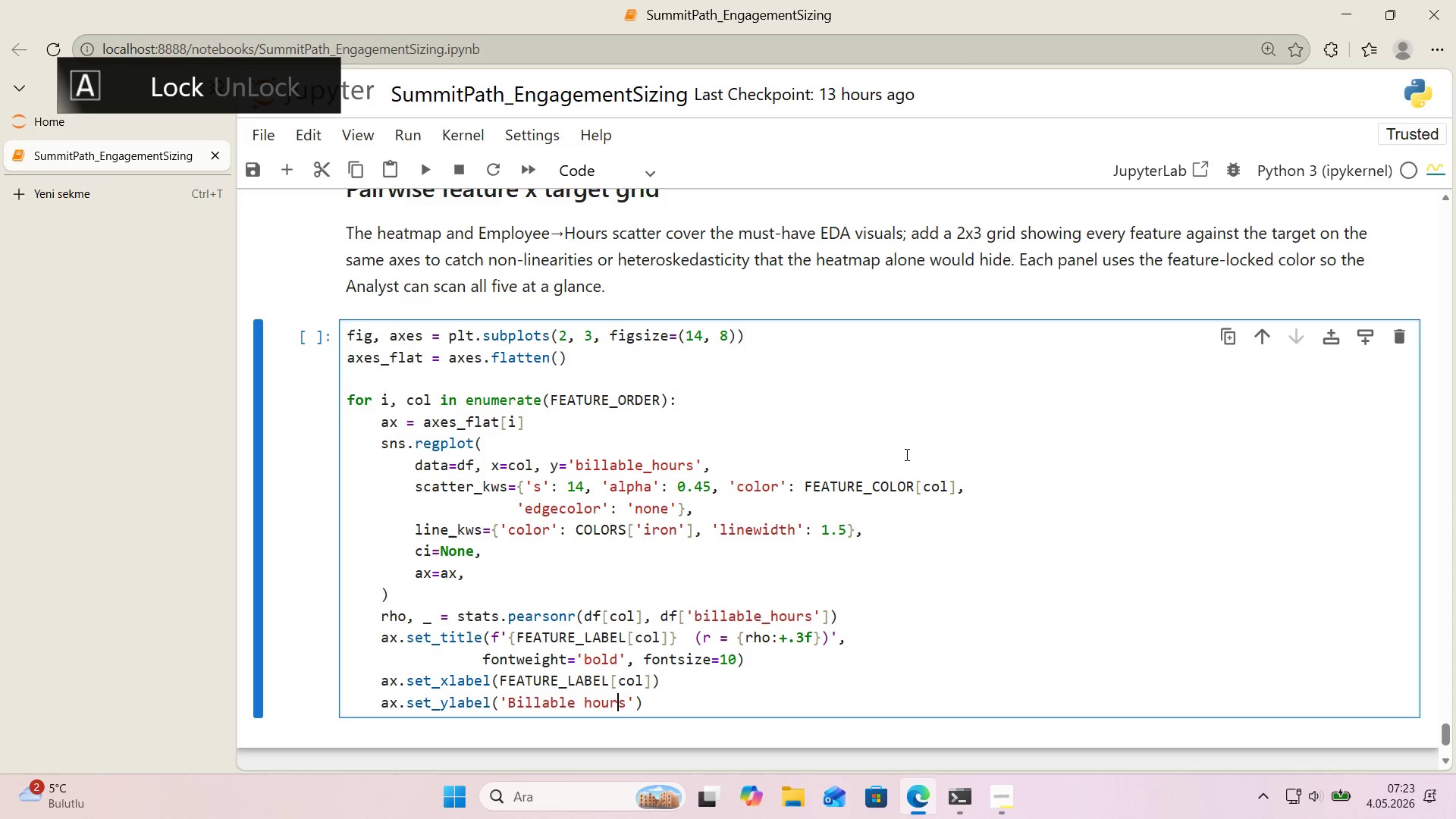 
key(ArrowRight)
 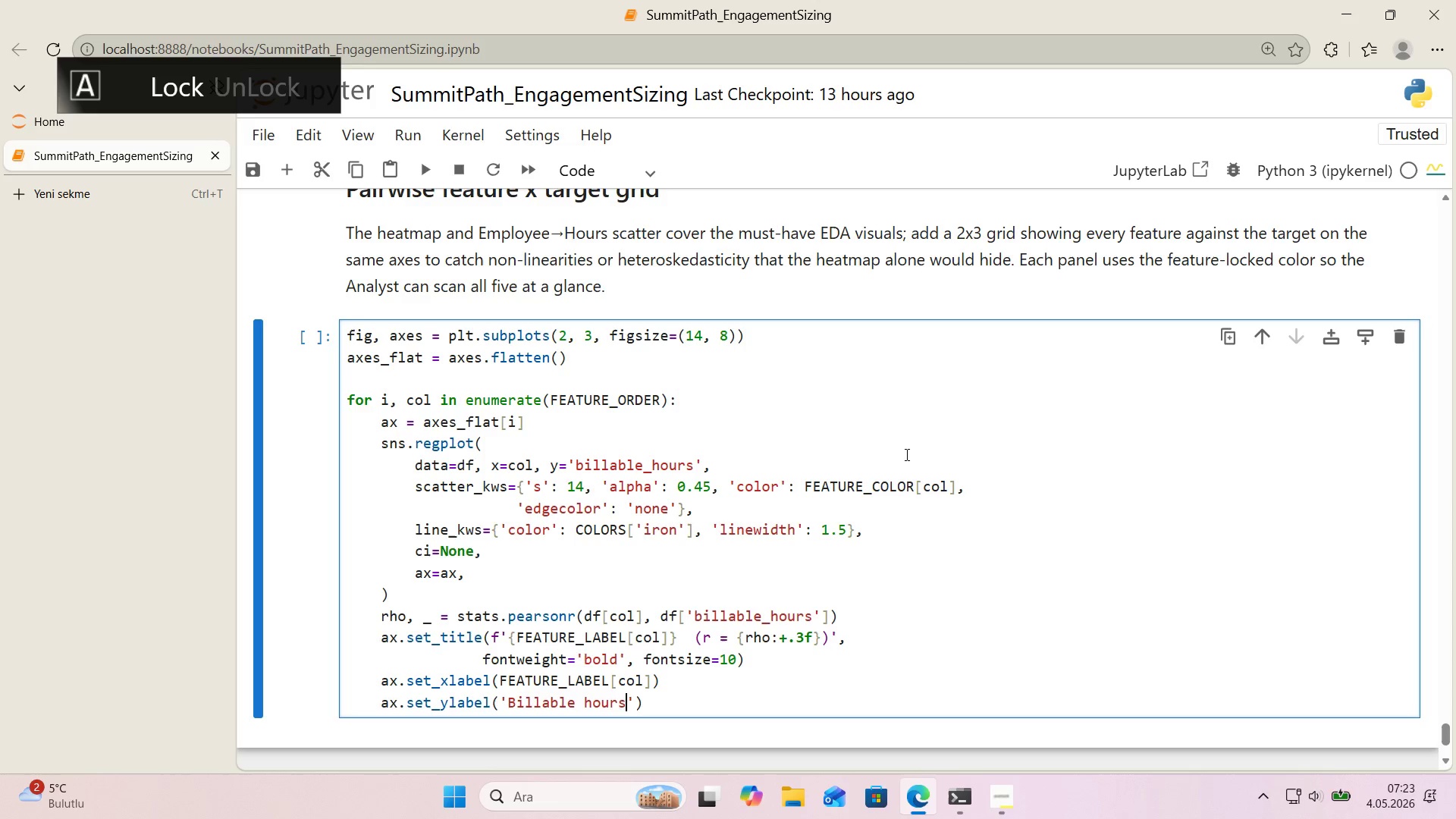 
key(ArrowRight)
 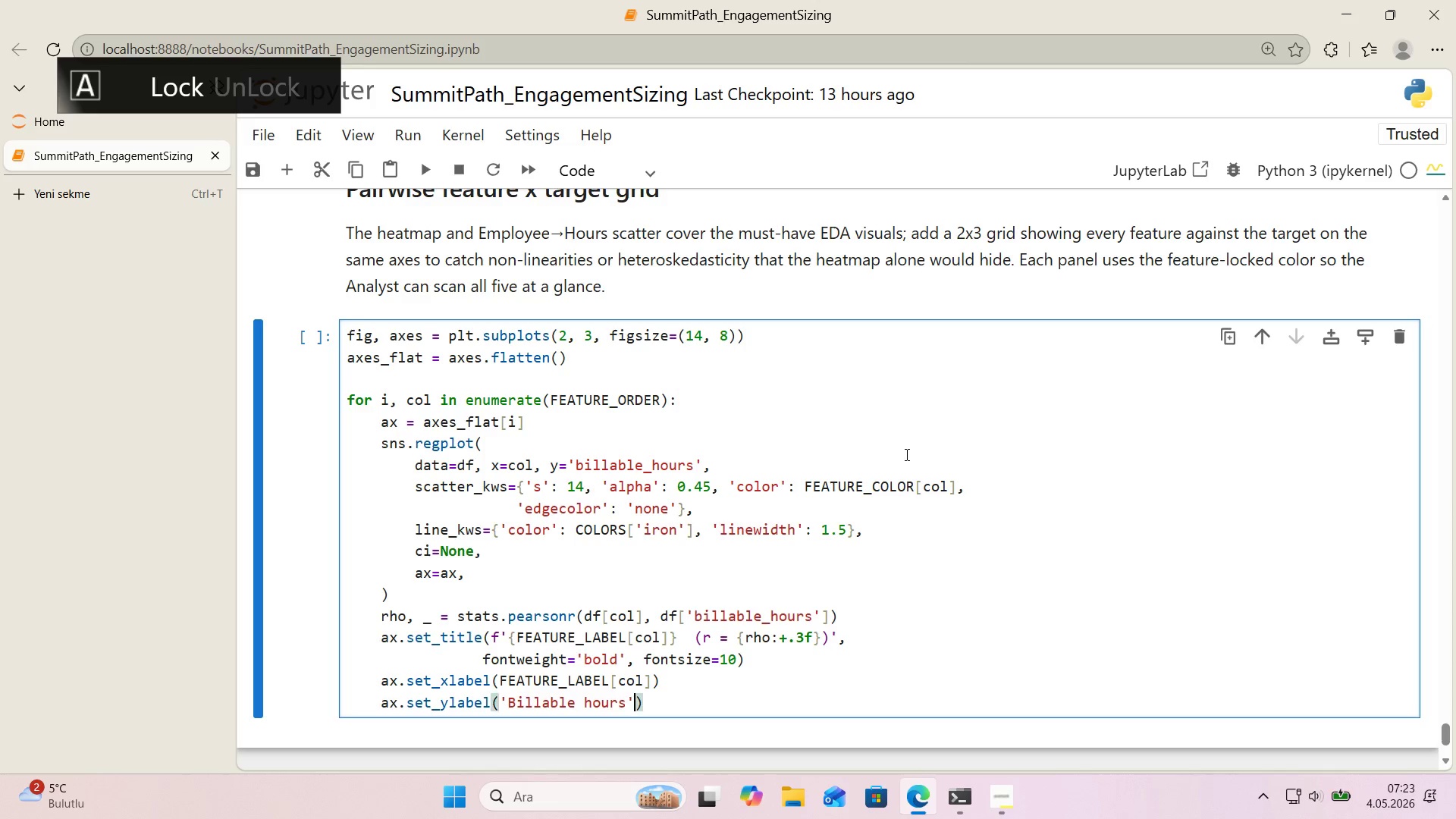 
key(ArrowRight)
 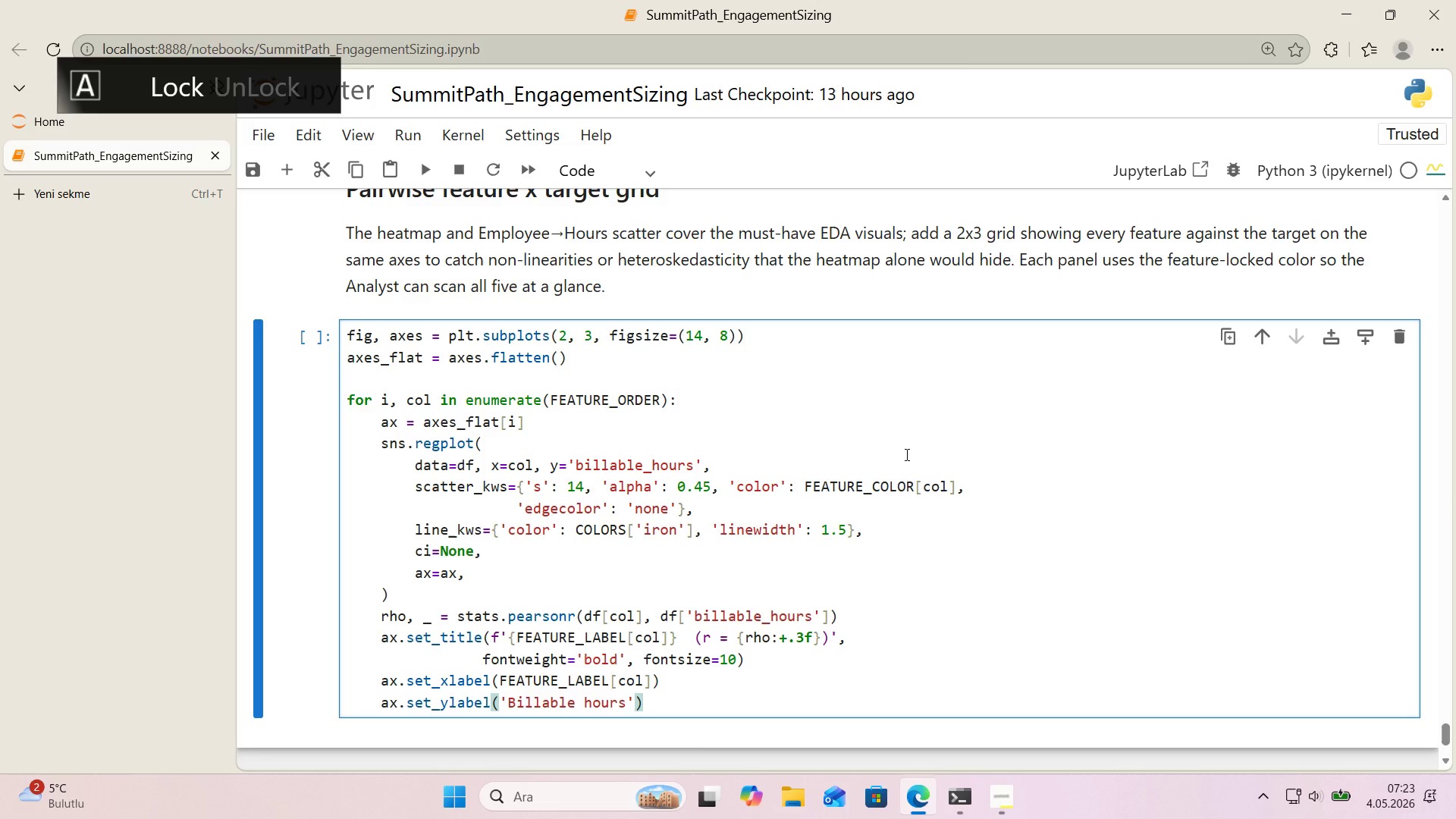 
key(Enter)
 